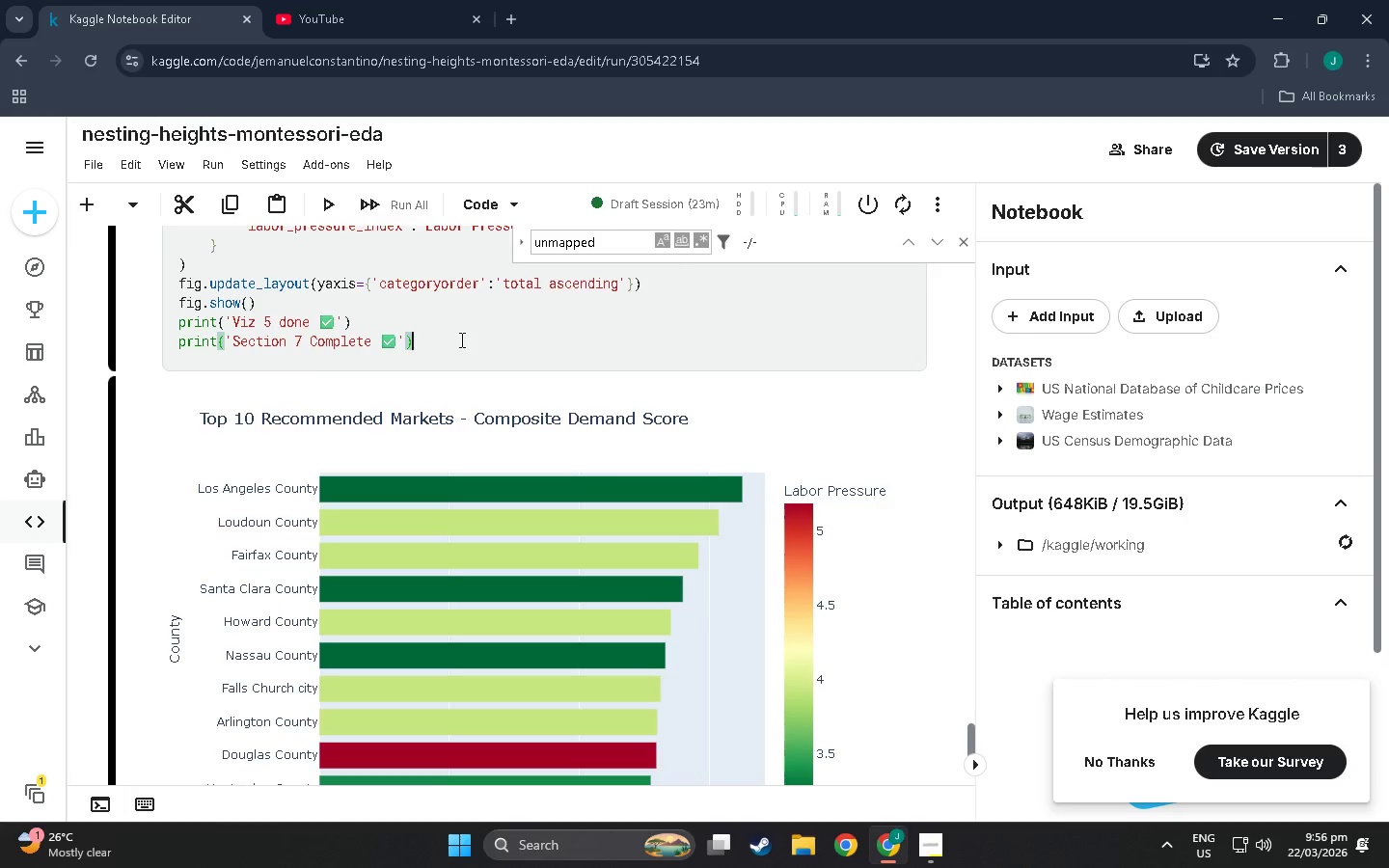 
key(Shift+Enter)
 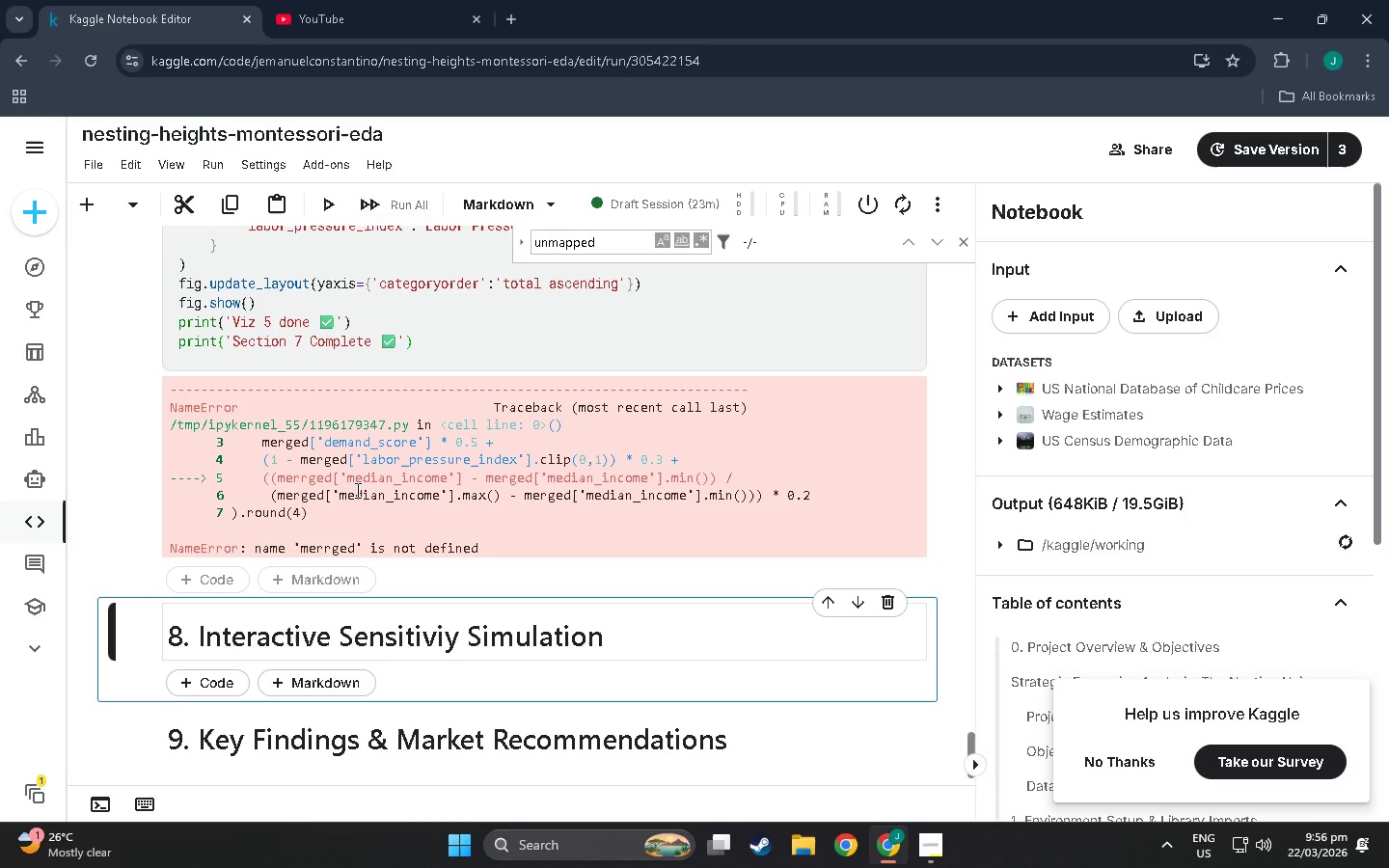 
wait(5.34)
 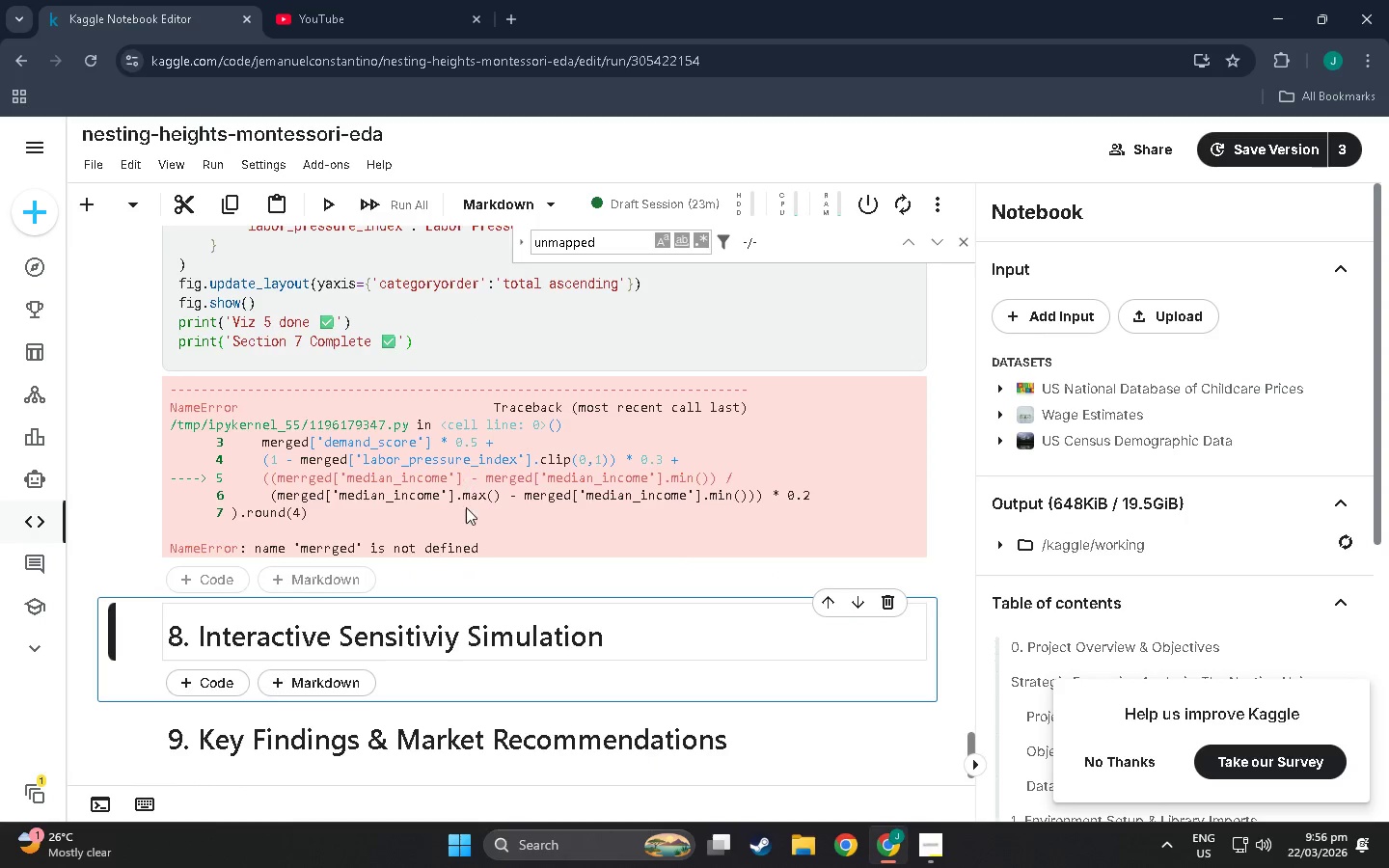 
scroll: coordinate [256, 402], scroll_direction: up, amount: 20.0
 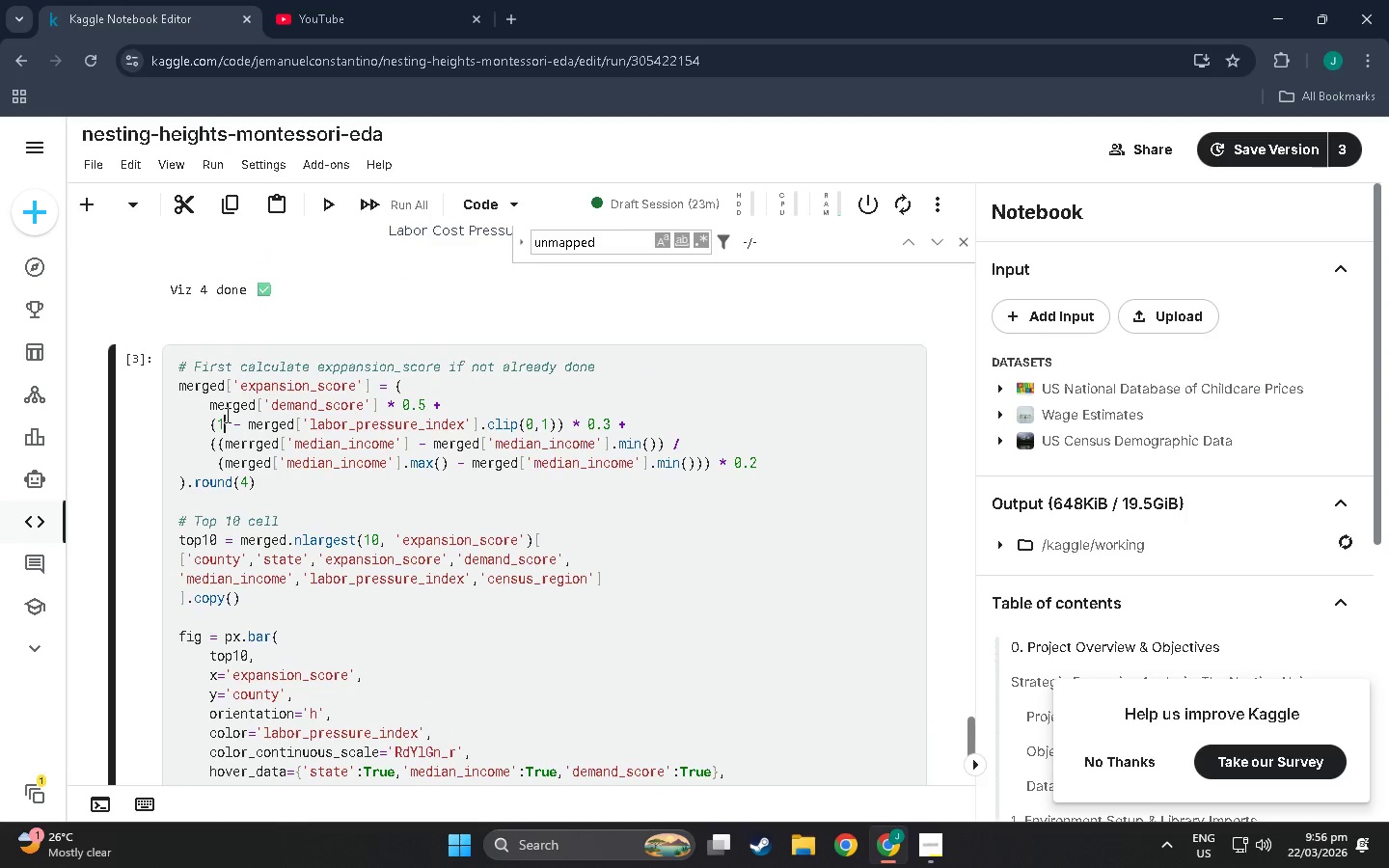 
double_click([261, 453])
 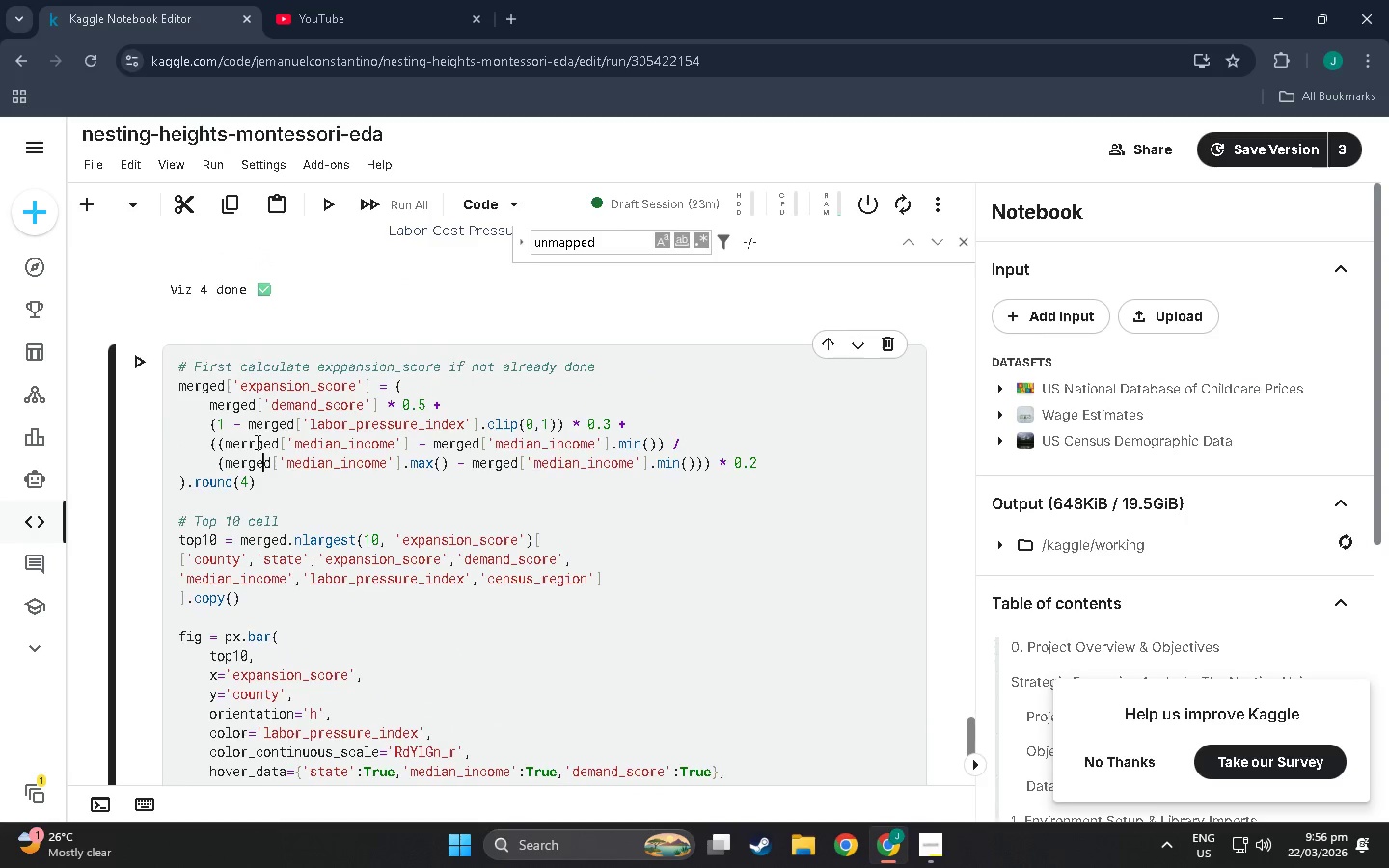 
triple_click([256, 440])
 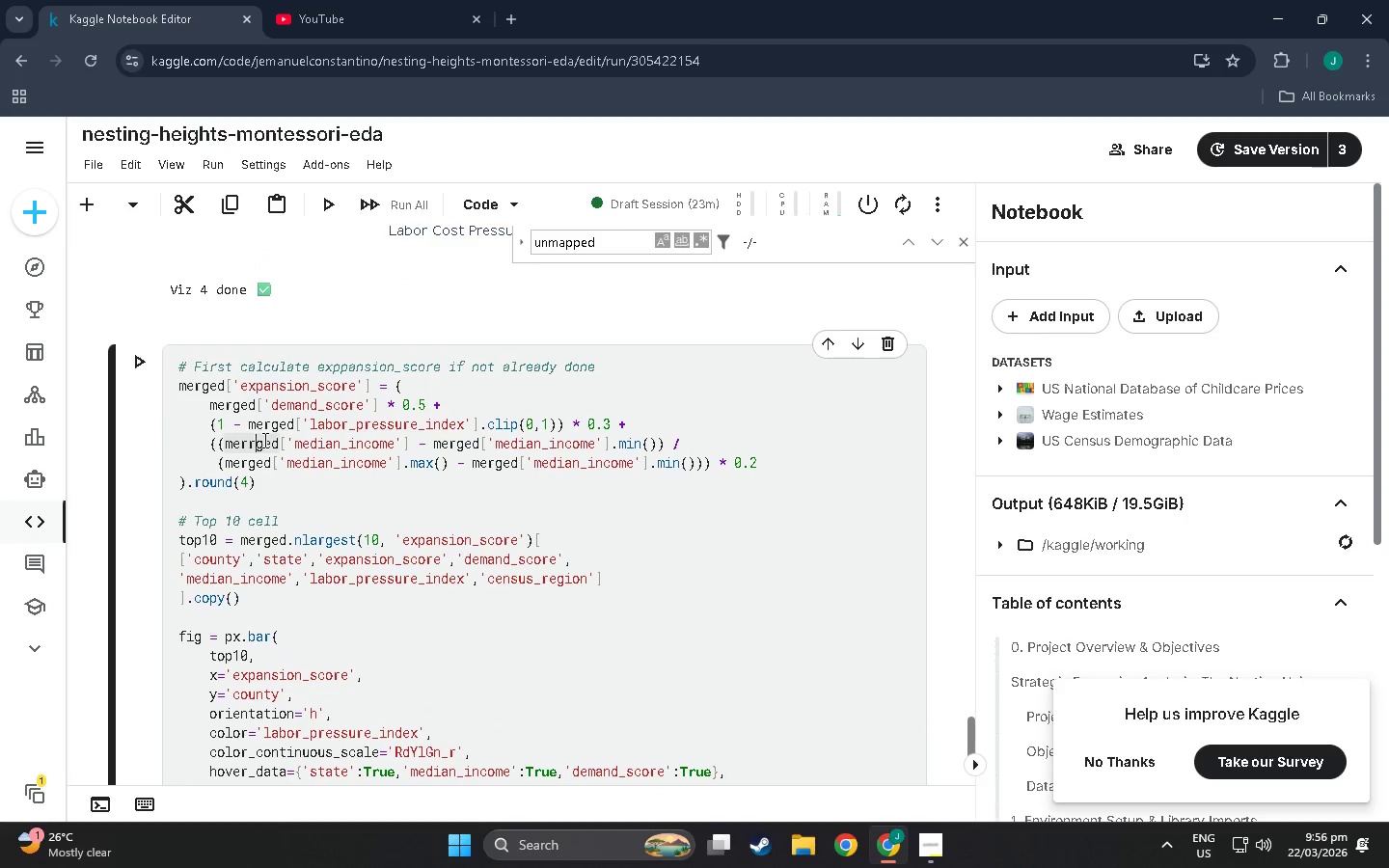 
key(BracketRight)
 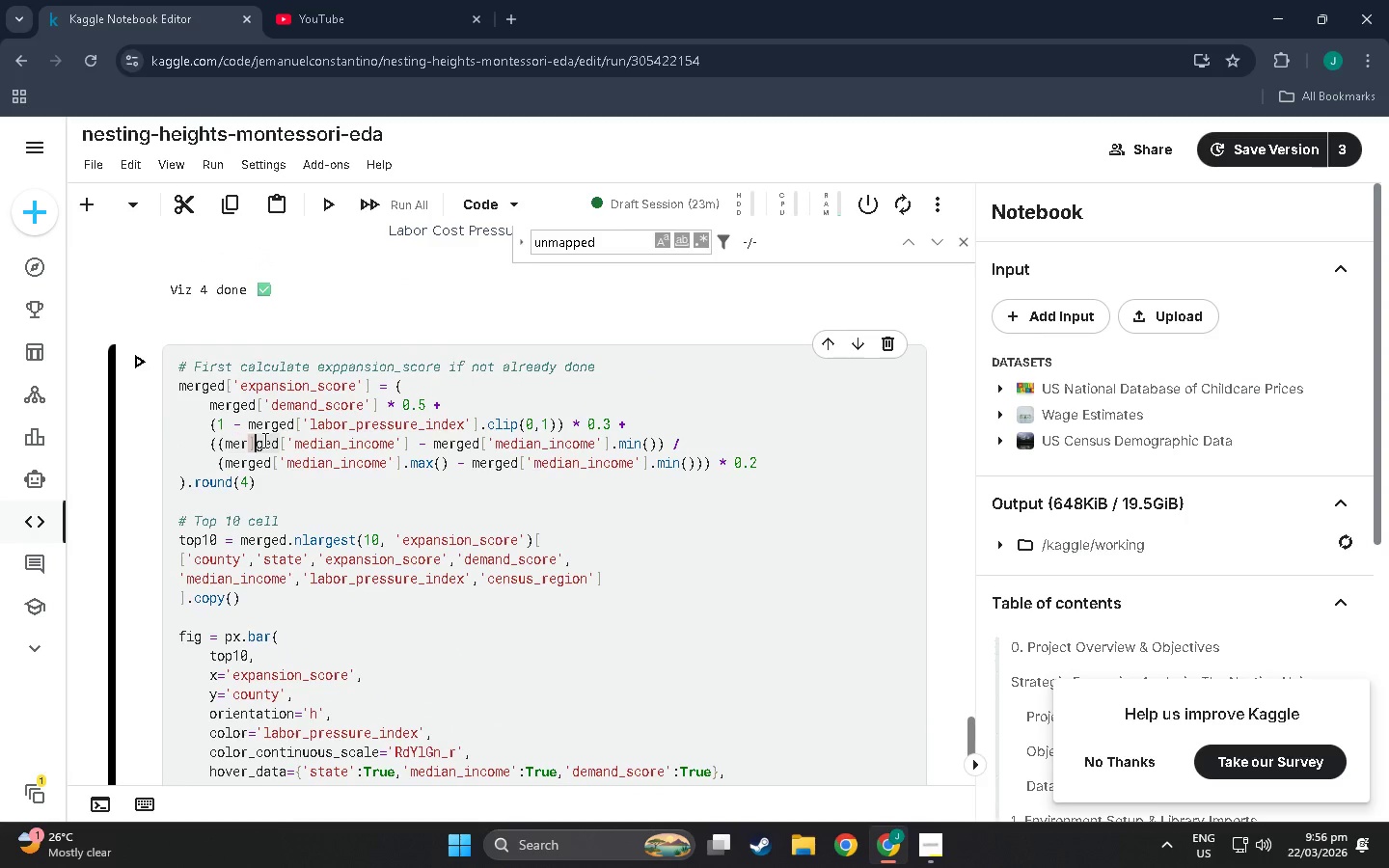 
key(Backspace)
 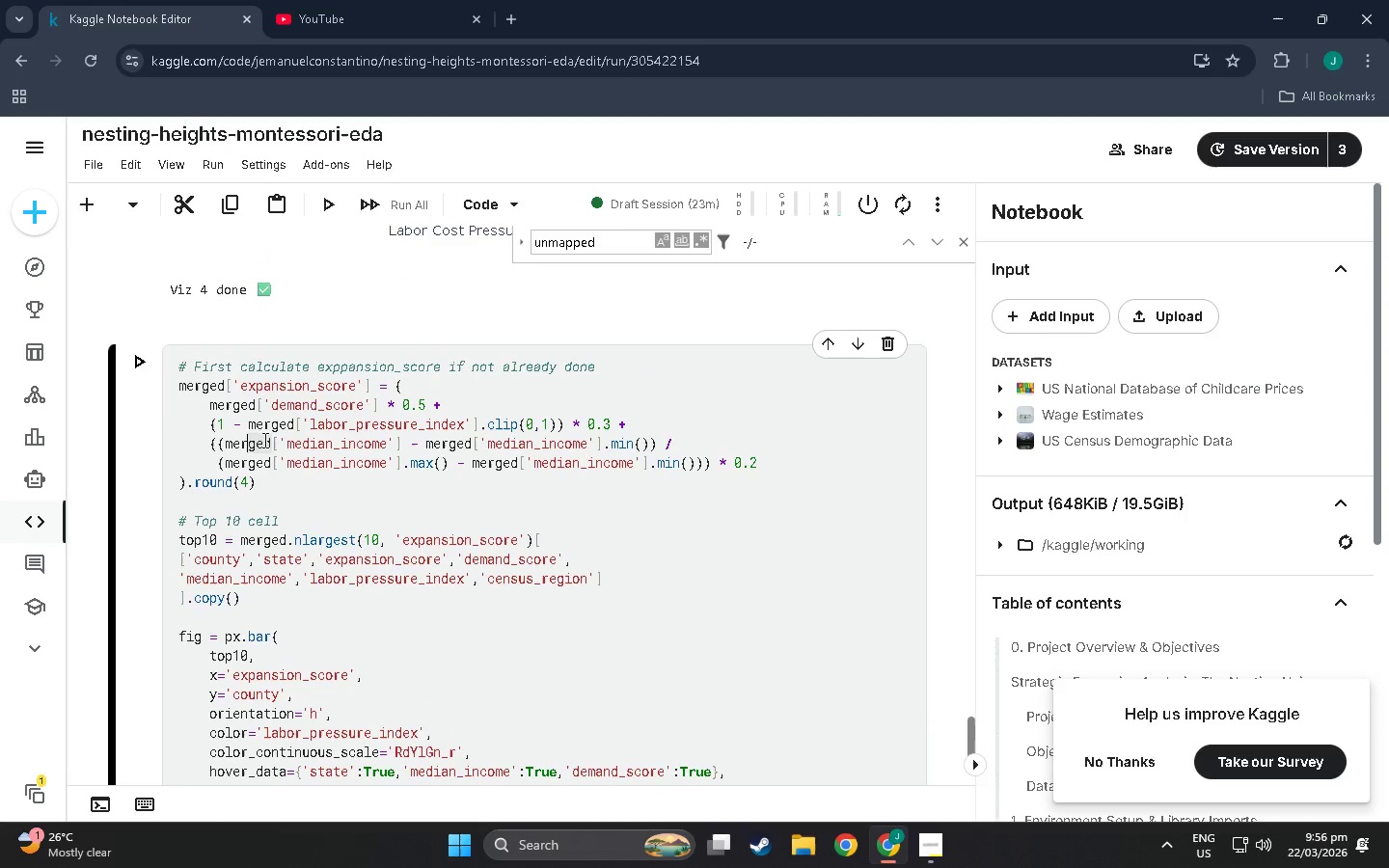 
key(Backspace)
 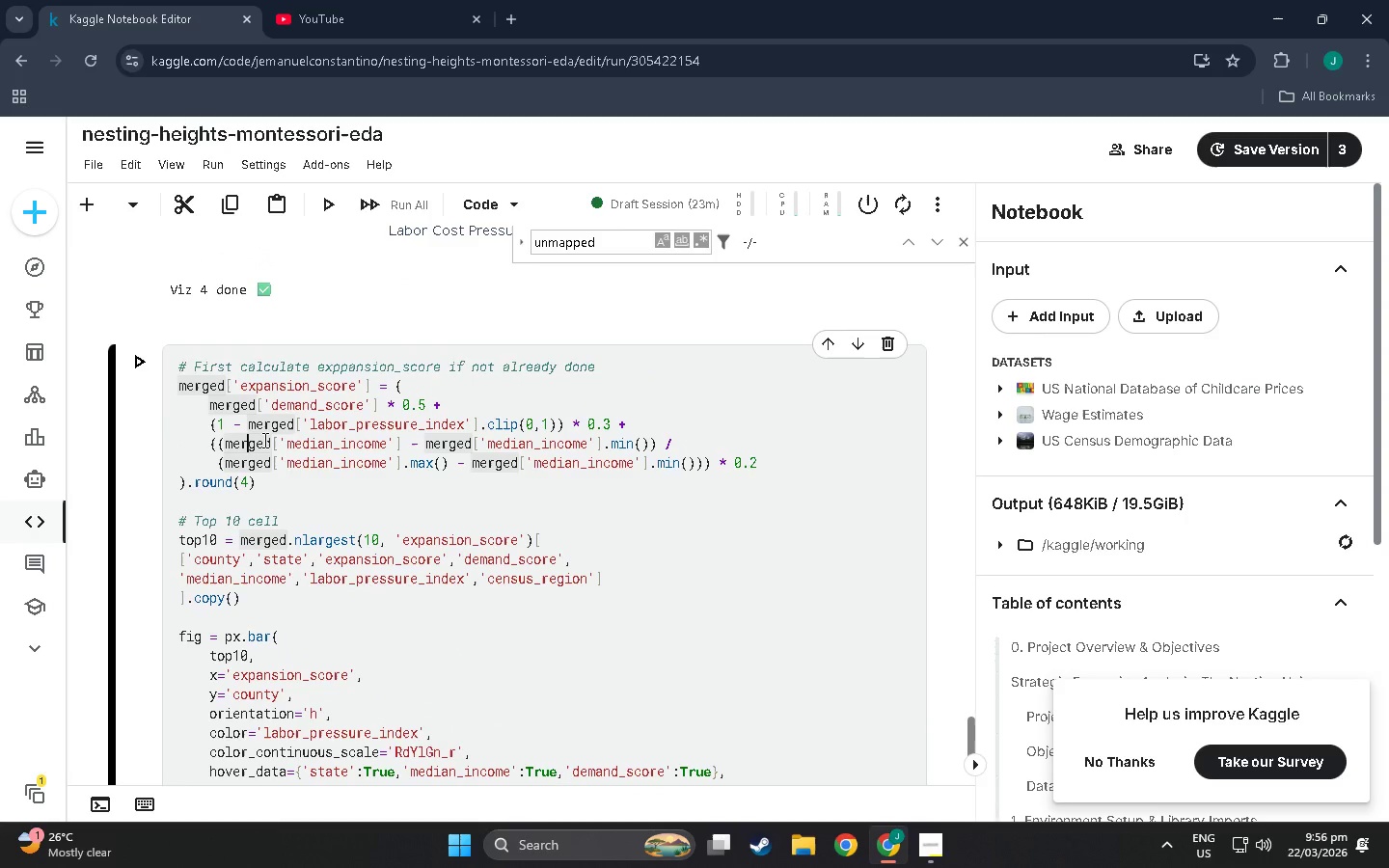 
key(Shift+Enter)
 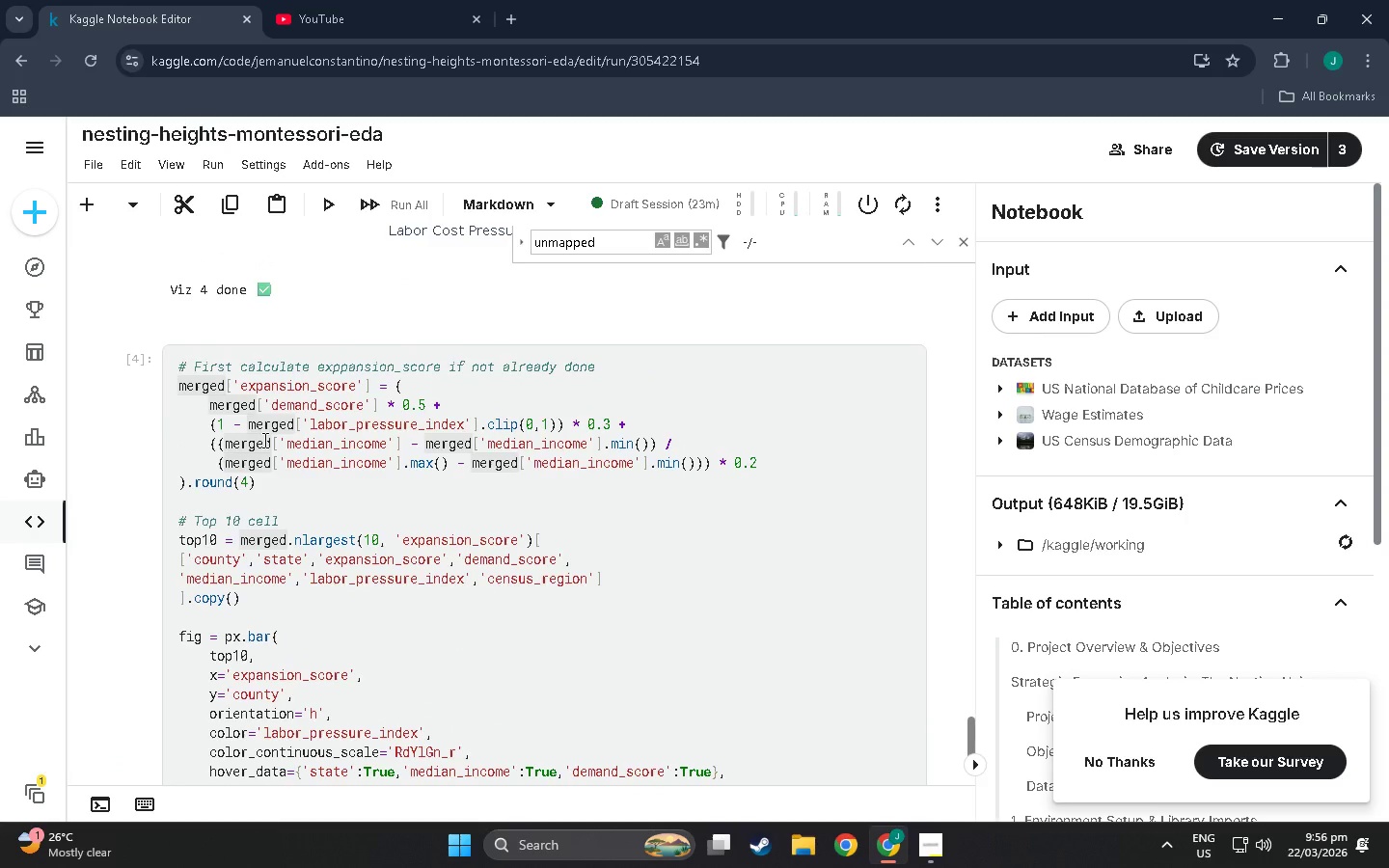 
scroll: coordinate [264, 458], scroll_direction: down, amount: 21.0
 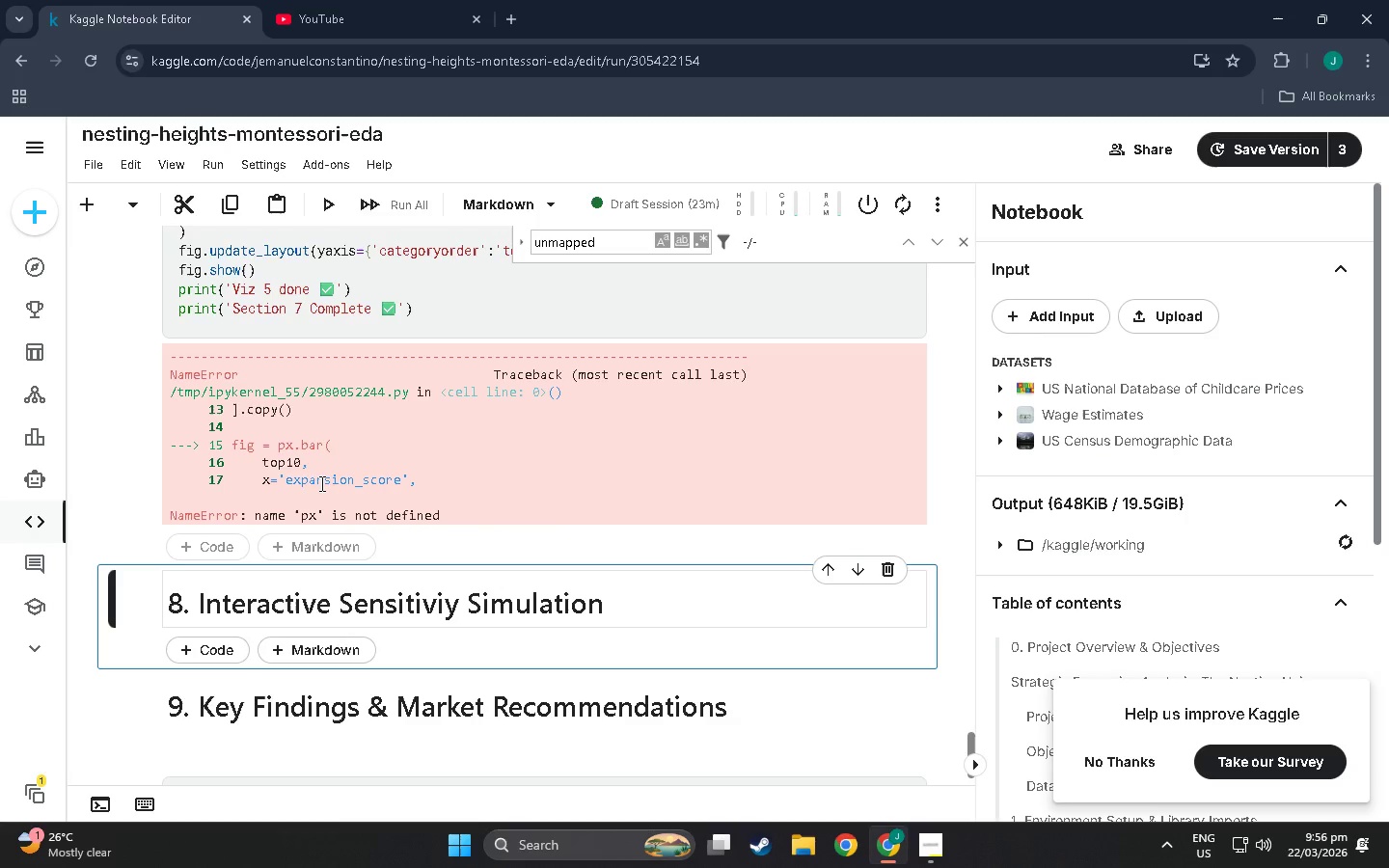 
scroll: coordinate [266, 468], scroll_direction: up, amount: 18.0
 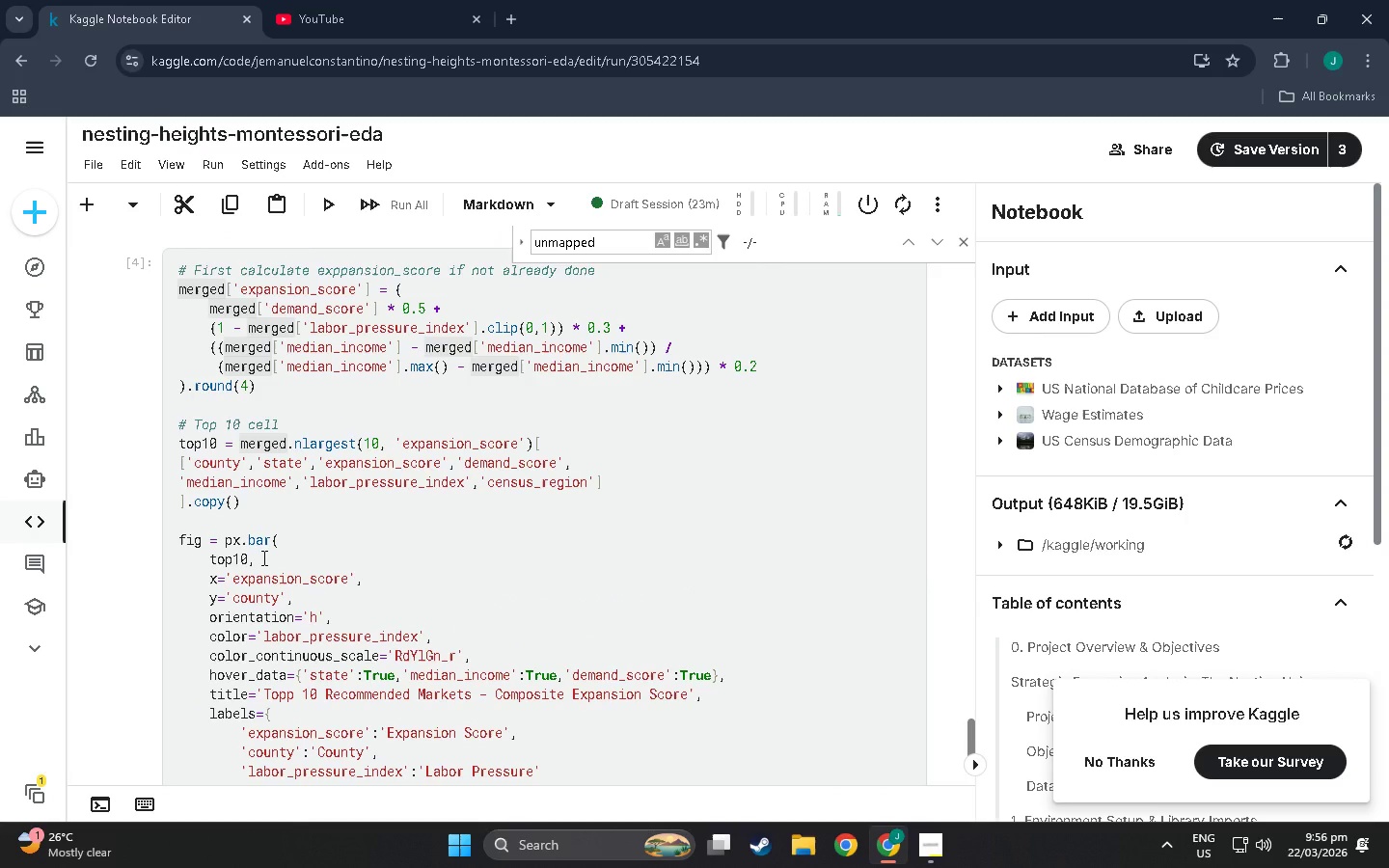 
wait(5.58)
 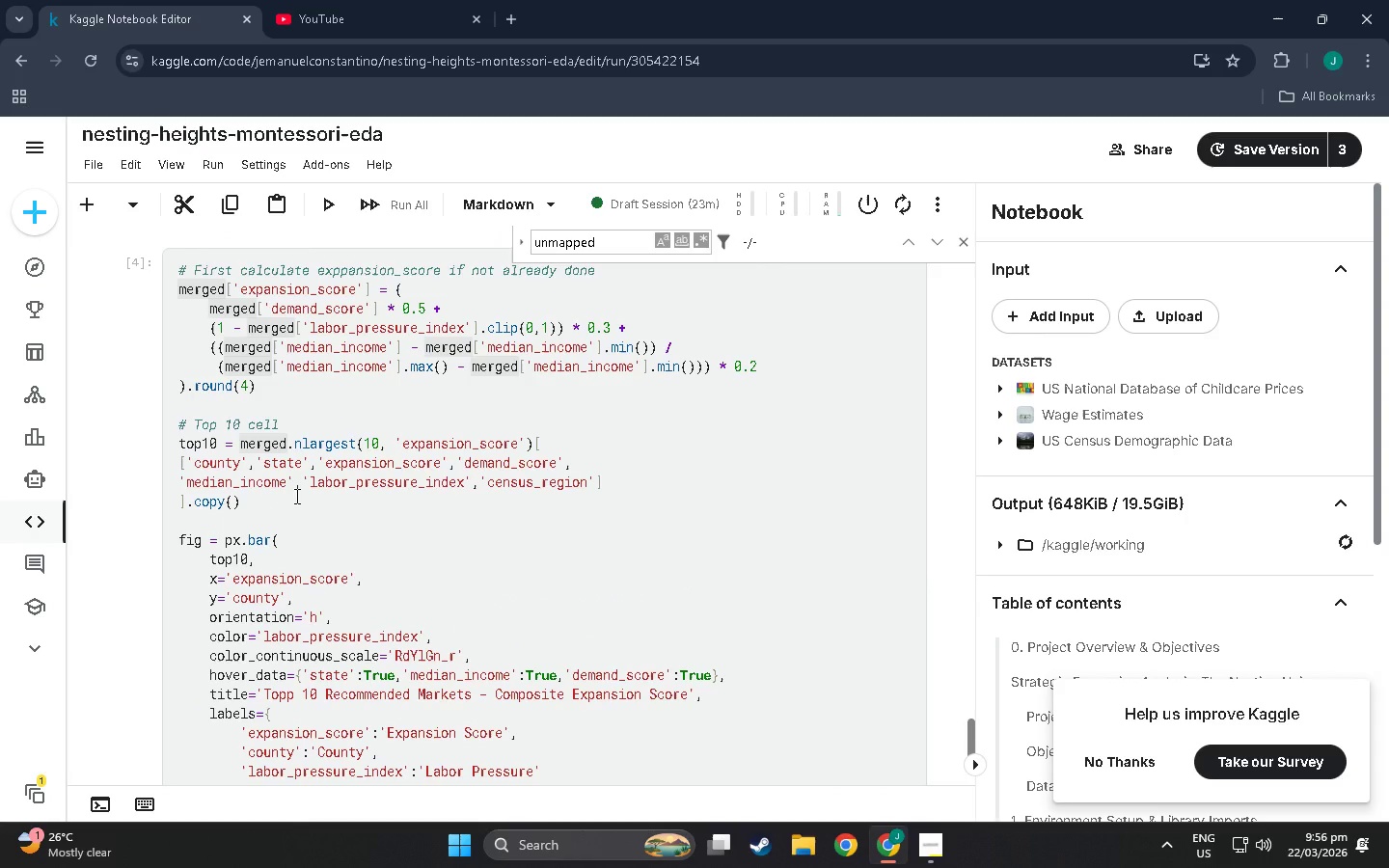 
double_click([260, 542])
 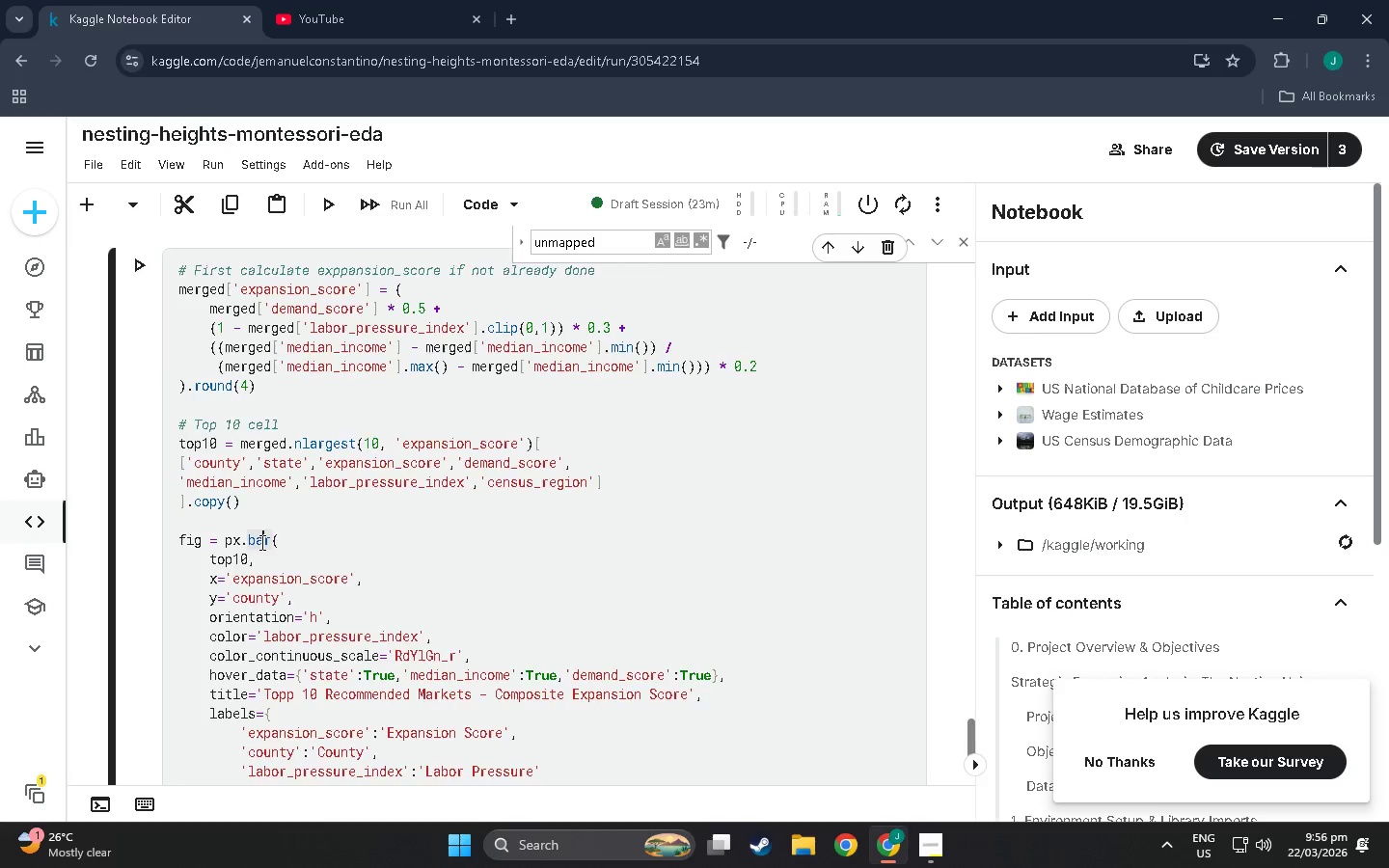 
scroll: coordinate [260, 542], scroll_direction: down, amount: 4.0
 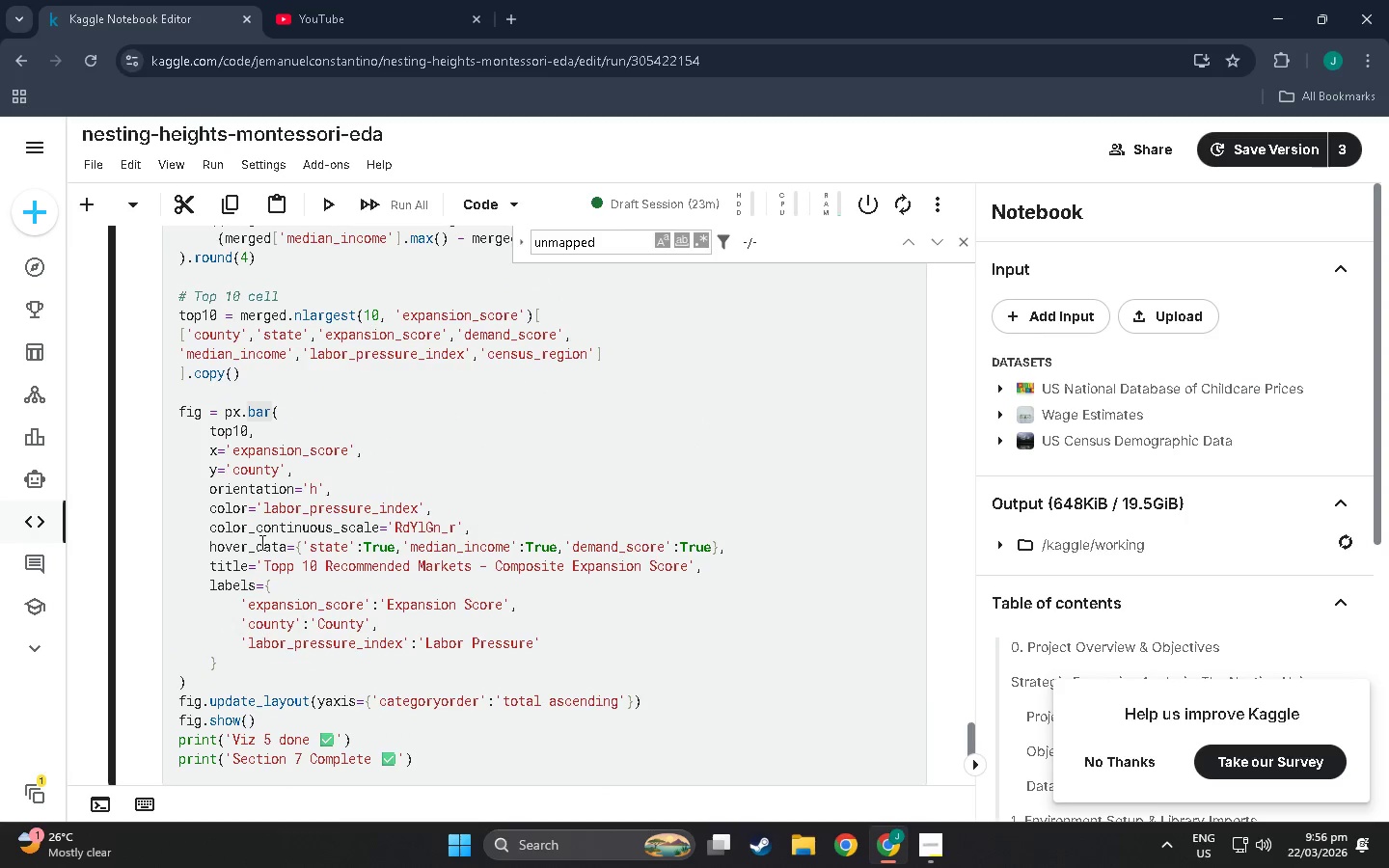 
scroll: coordinate [778, 399], scroll_direction: up, amount: 12.0
 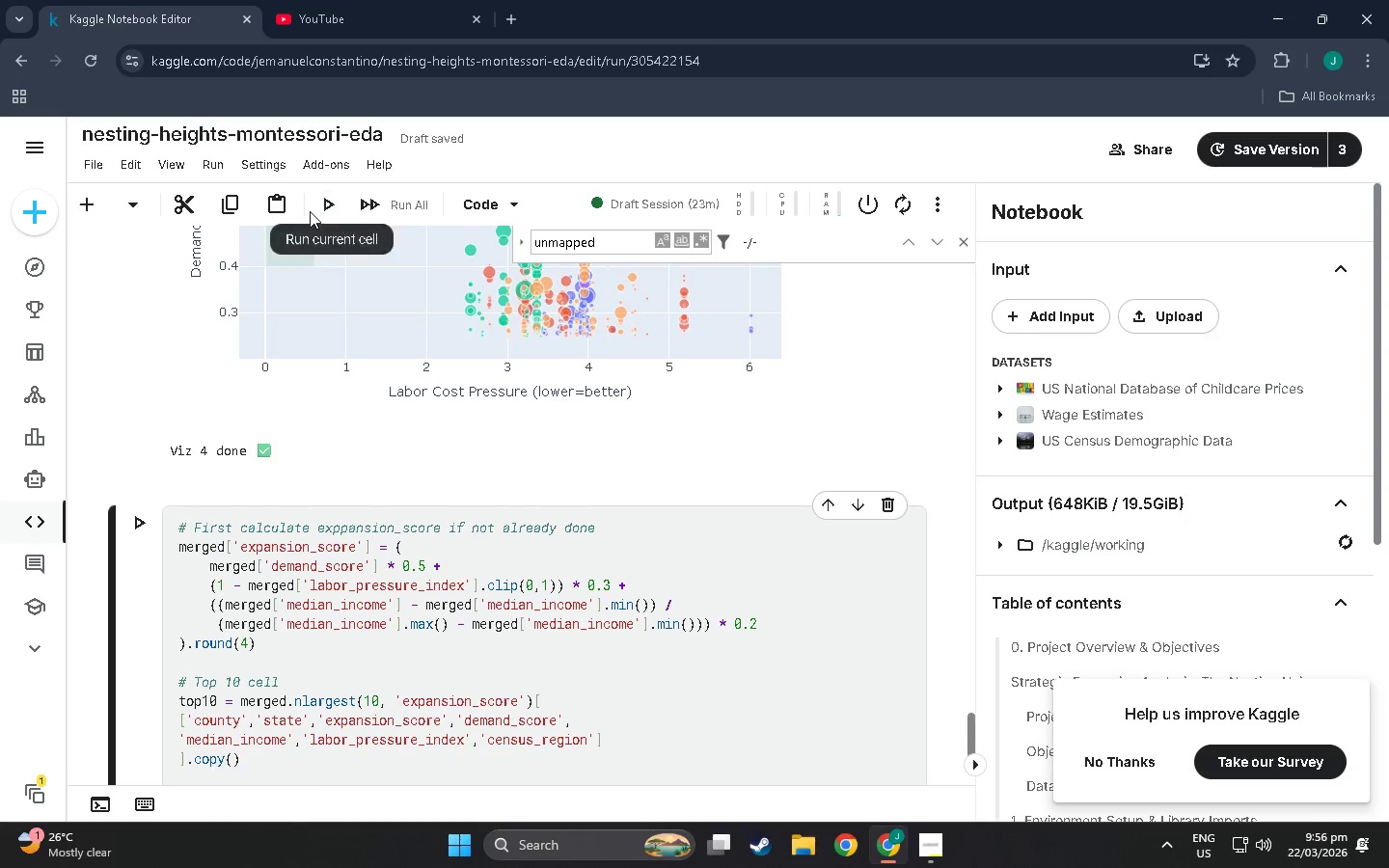 
mouse_move([389, 232])
 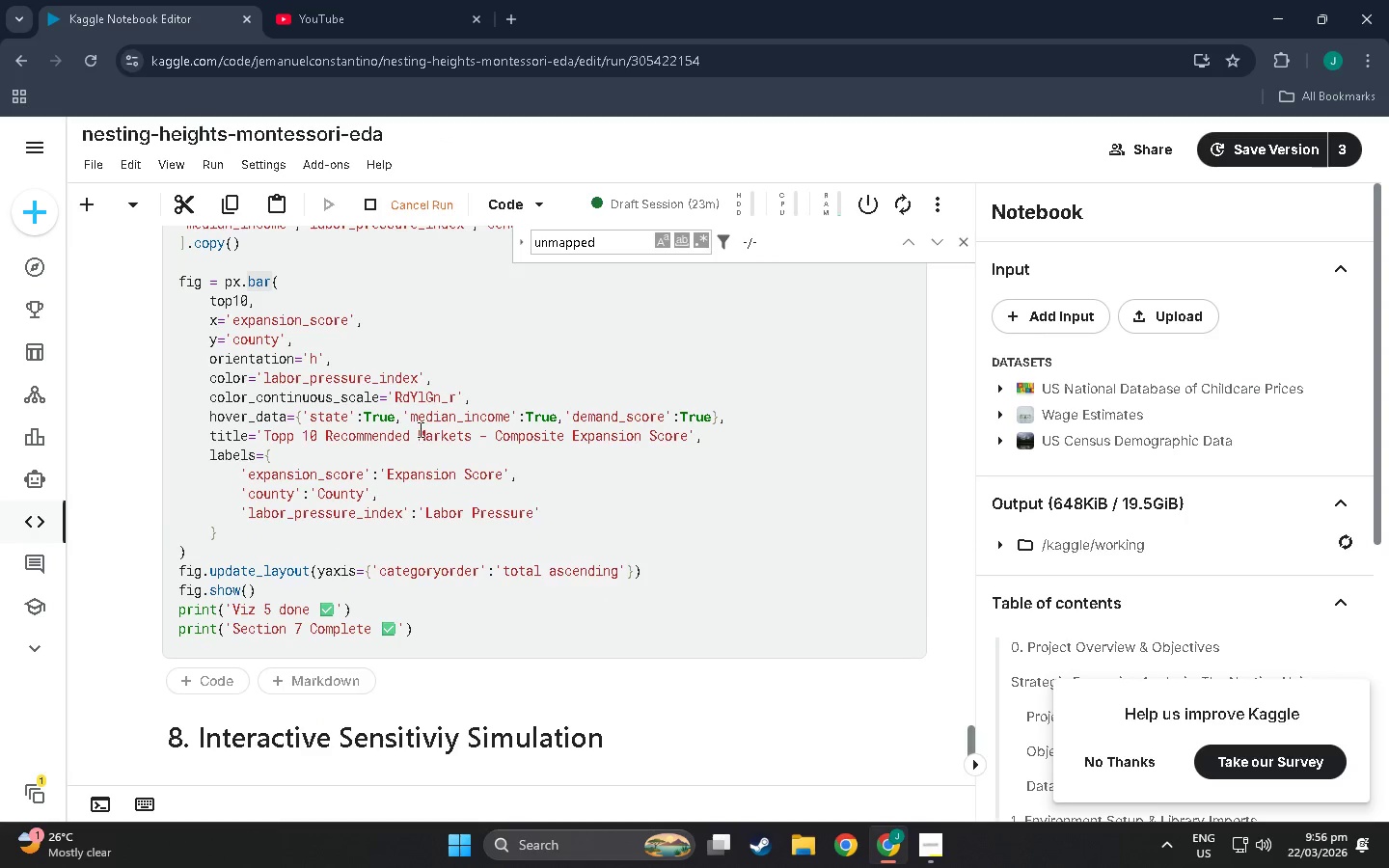 
scroll: coordinate [419, 519], scroll_direction: up, amount: 67.0
 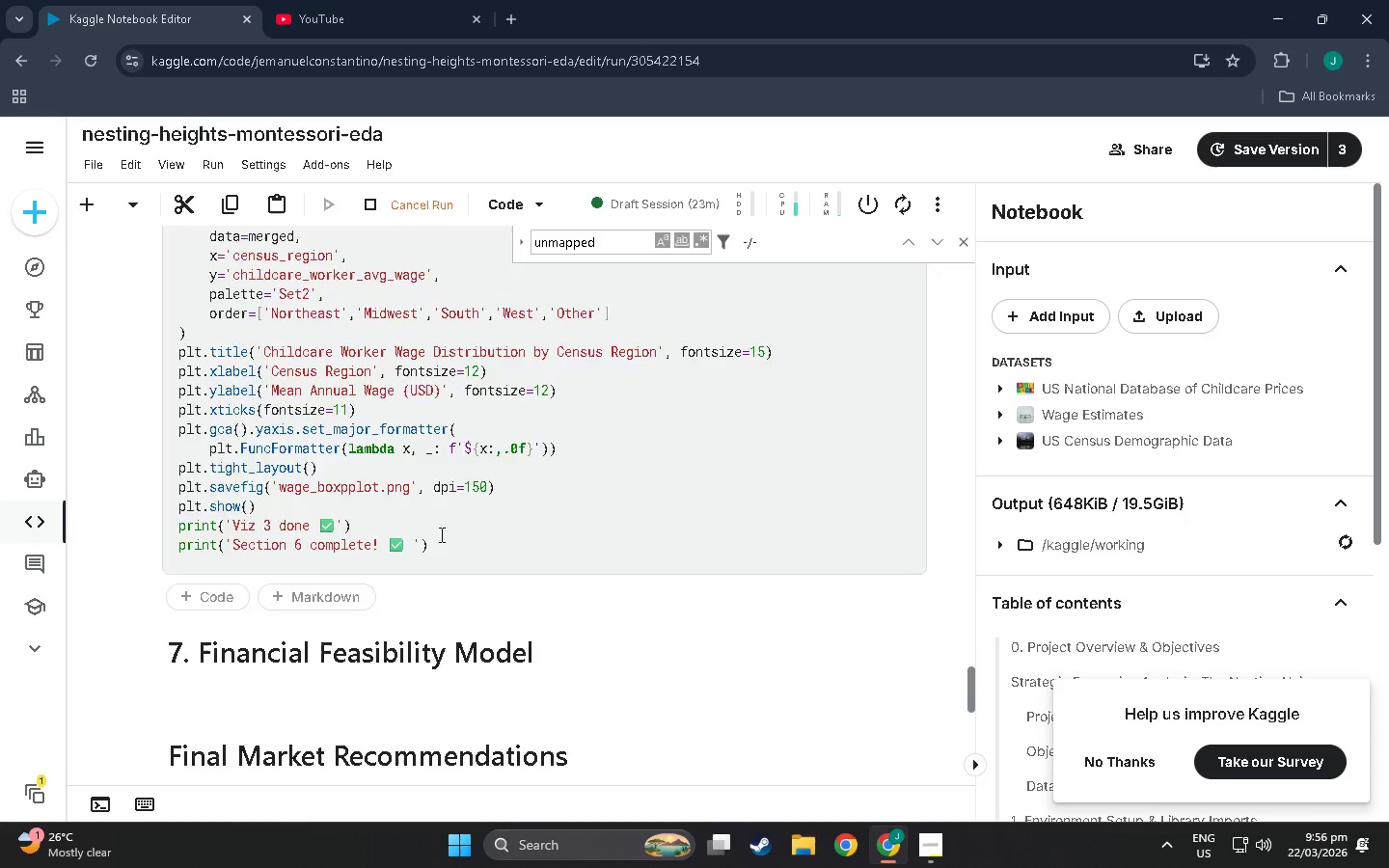 
scroll: coordinate [368, 508], scroll_direction: down, amount: 14.0
 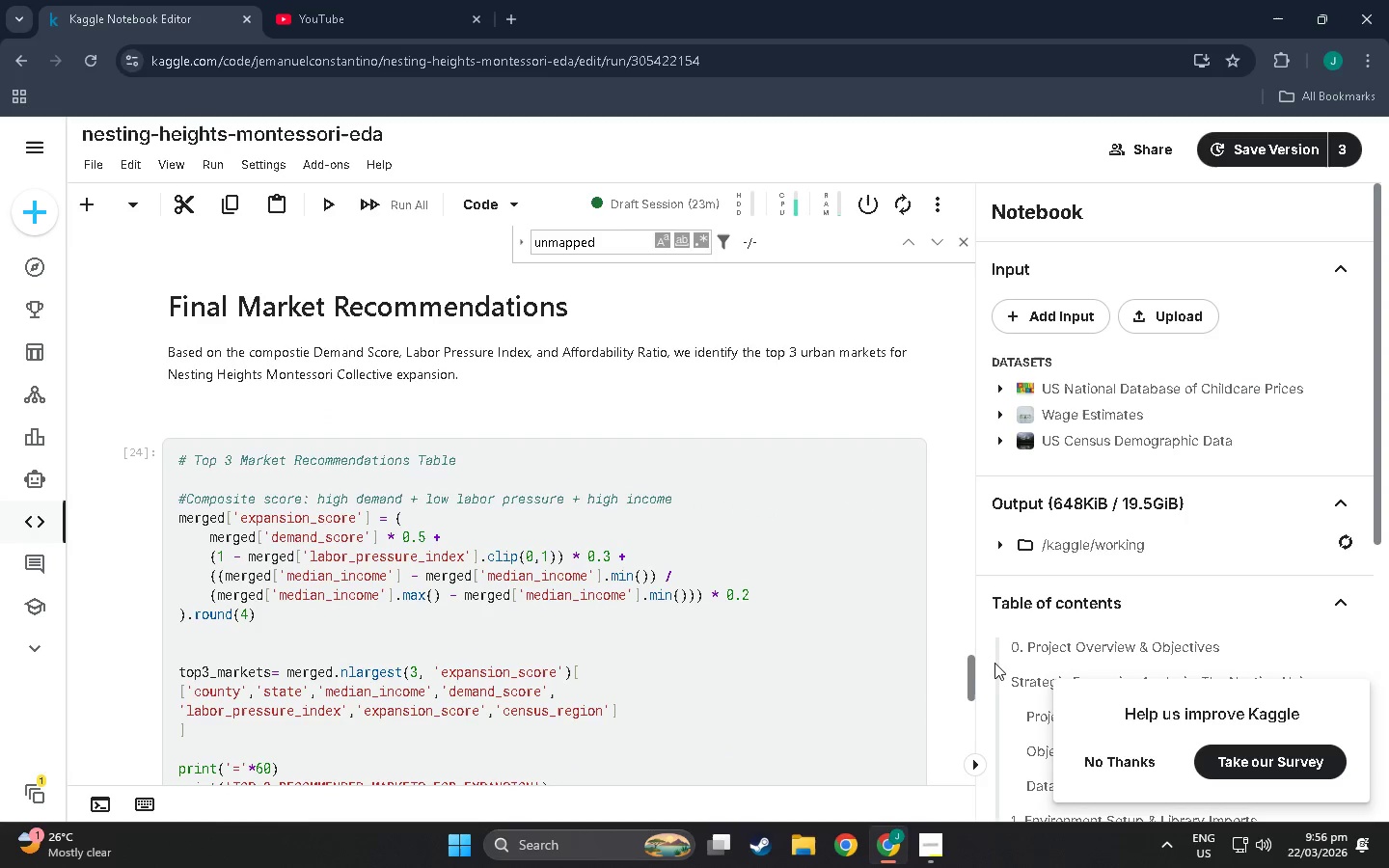 
left_click_drag(start_coordinate=[971, 671], to_coordinate=[972, 733])
 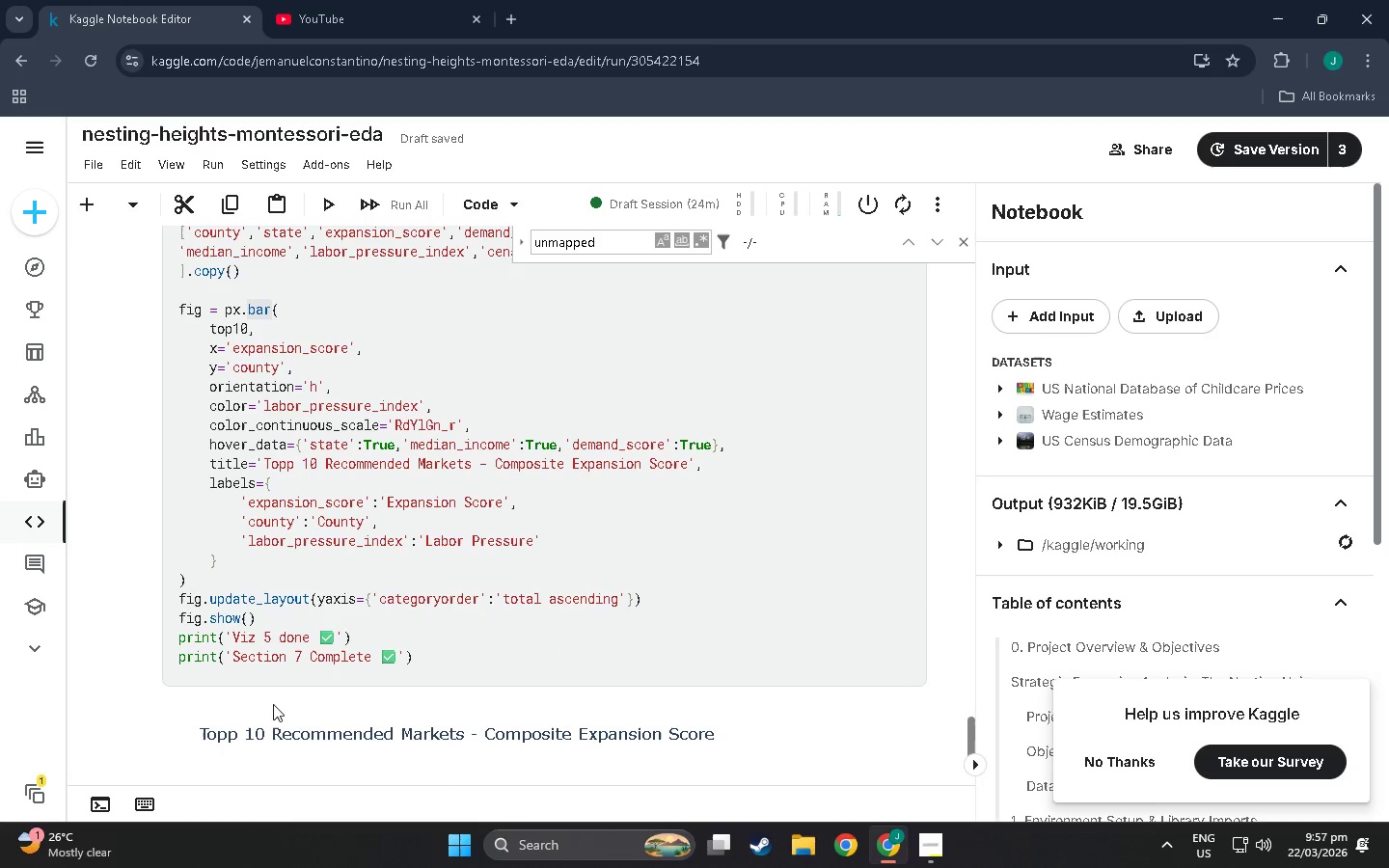 
scroll: coordinate [320, 550], scroll_direction: up, amount: 3.0
 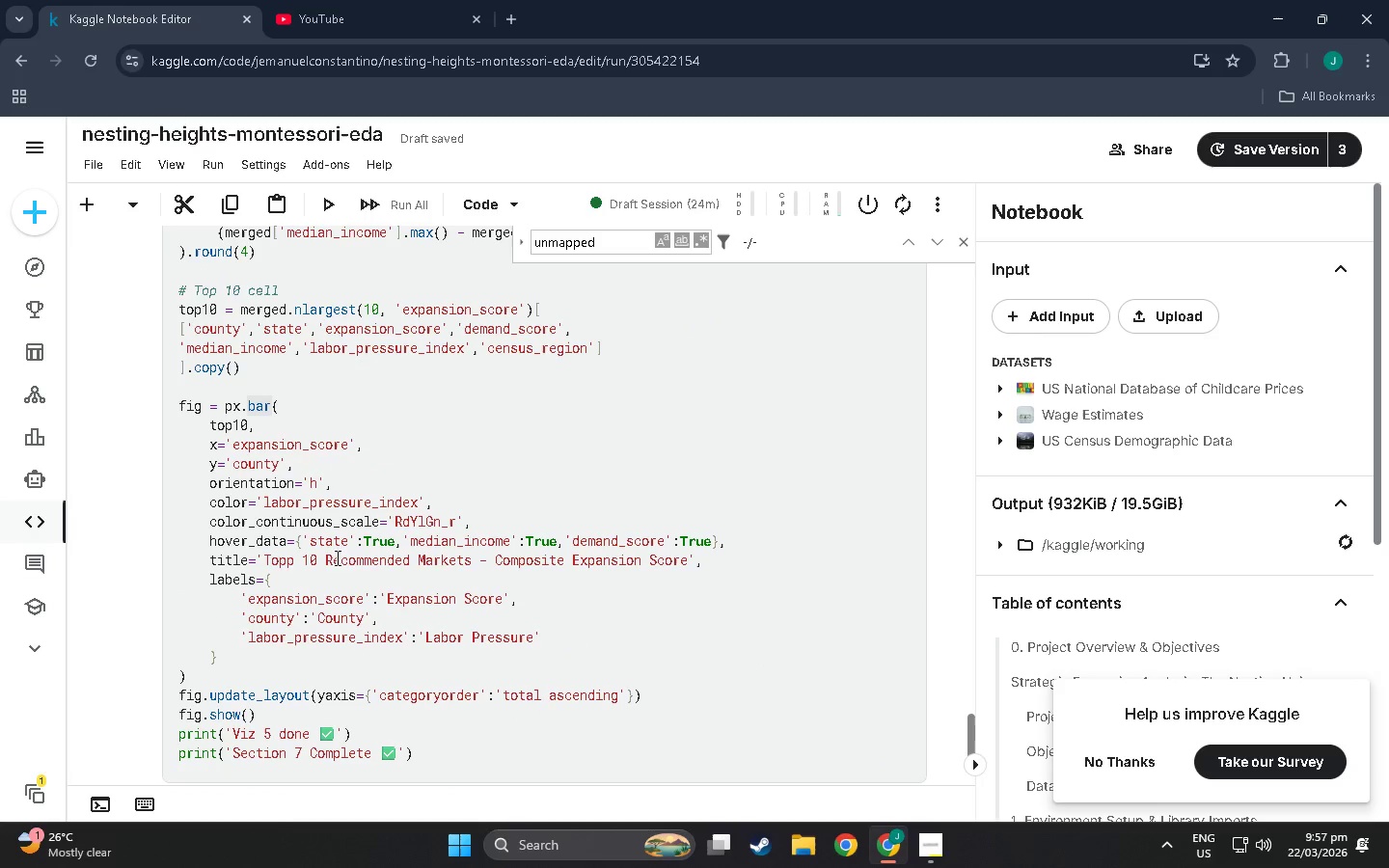 
left_click([289, 562])
 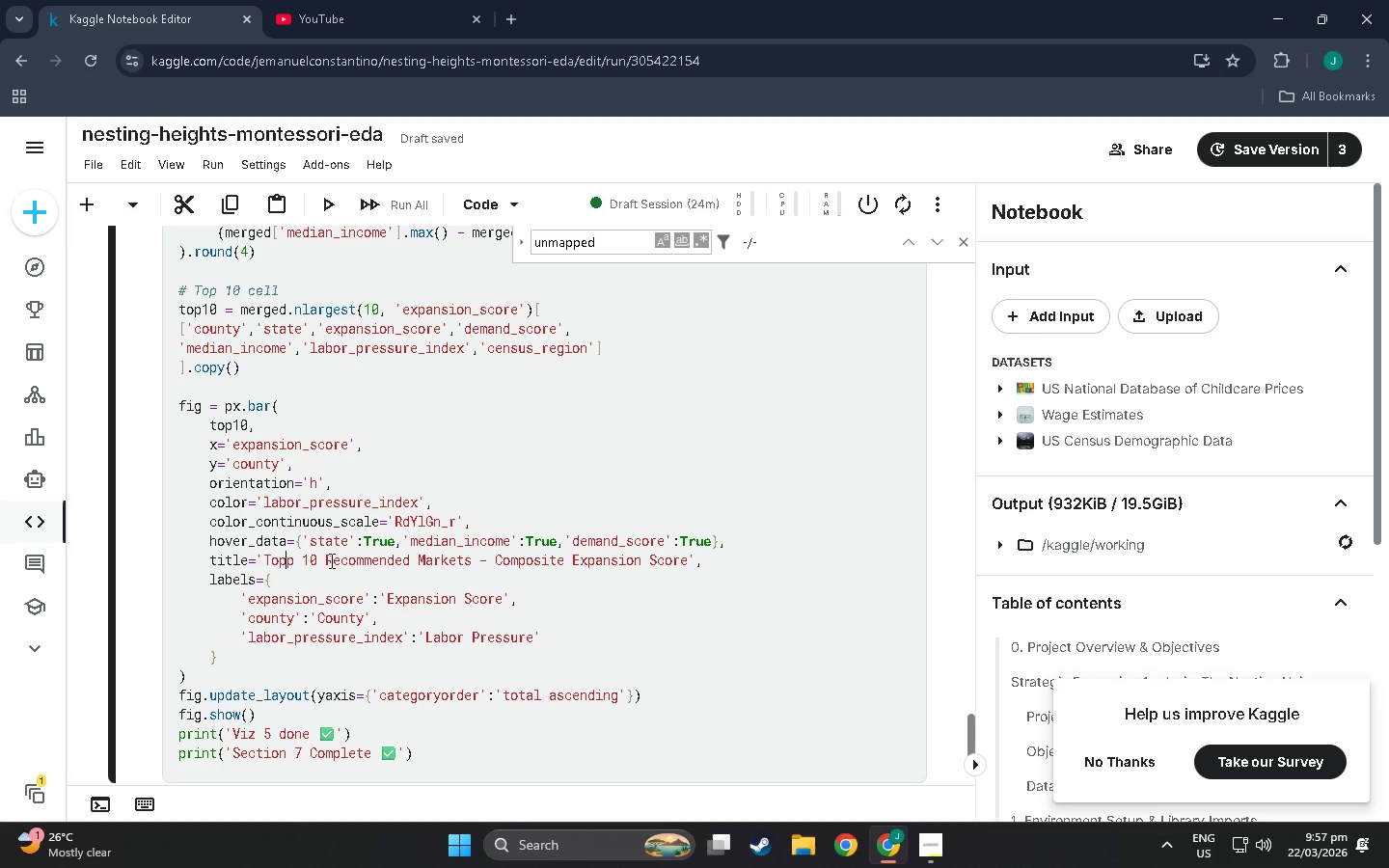 
key(Backspace)
 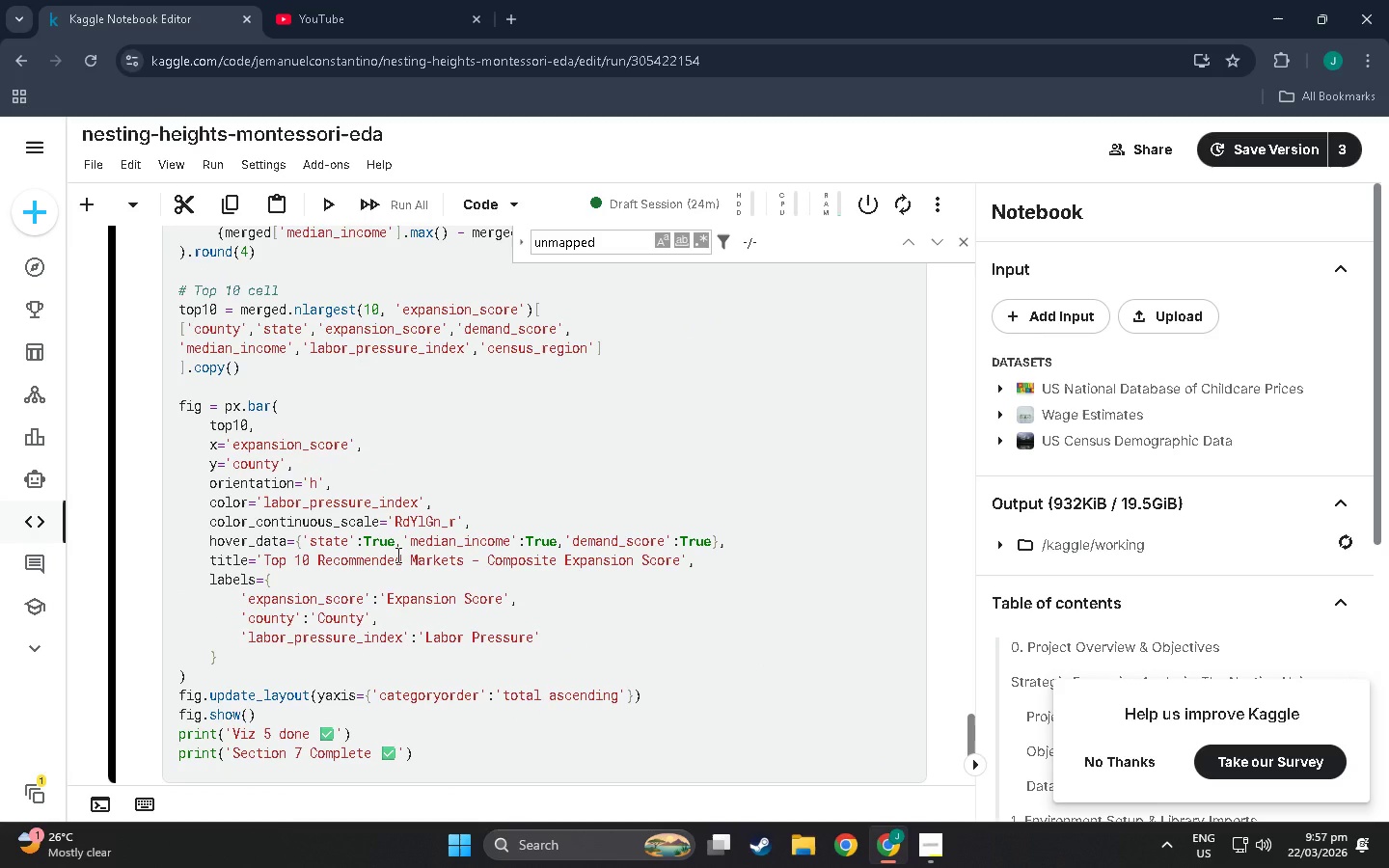 
key(Shift+Enter)
 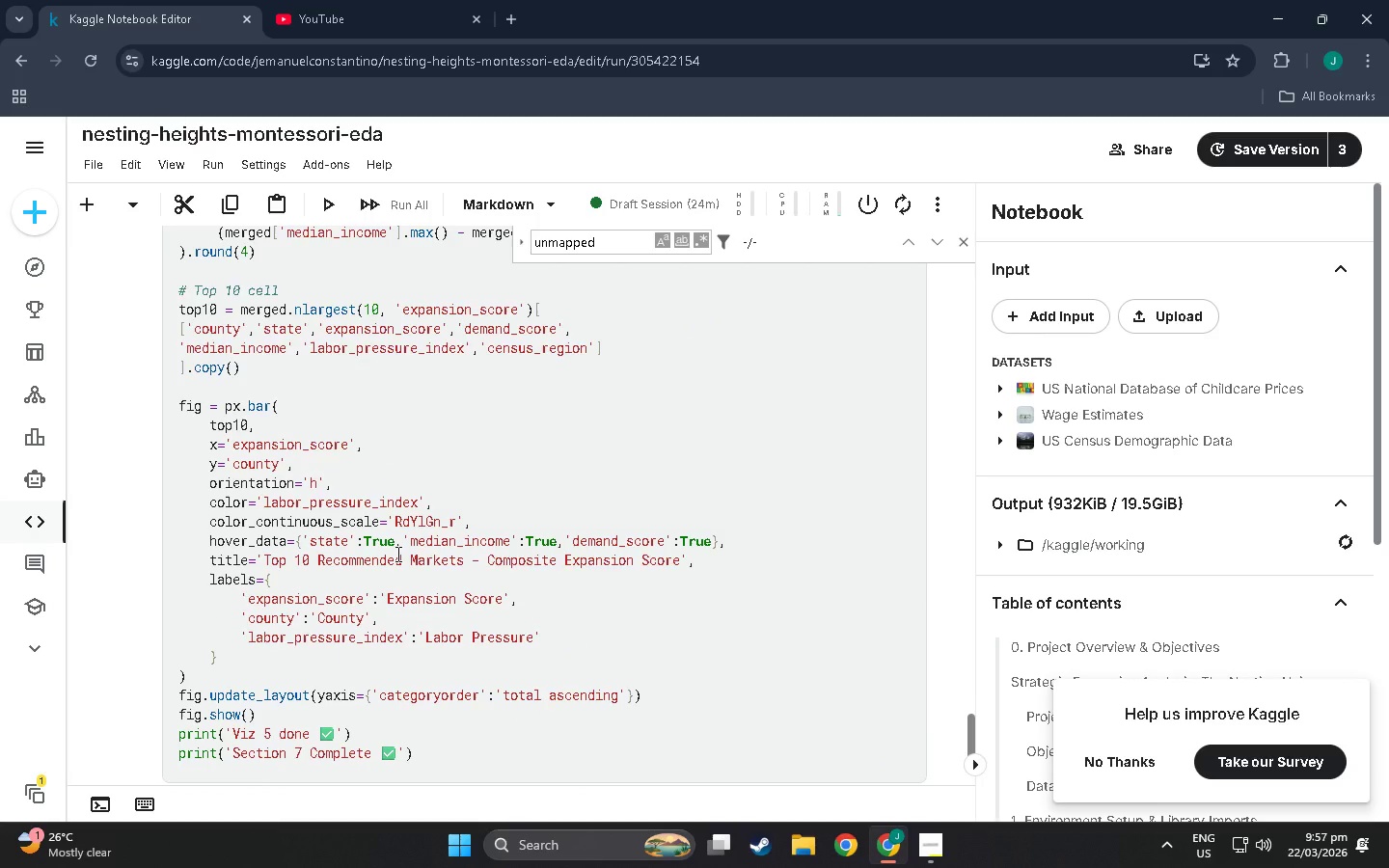 
scroll: coordinate [385, 551], scroll_direction: down, amount: 10.0
 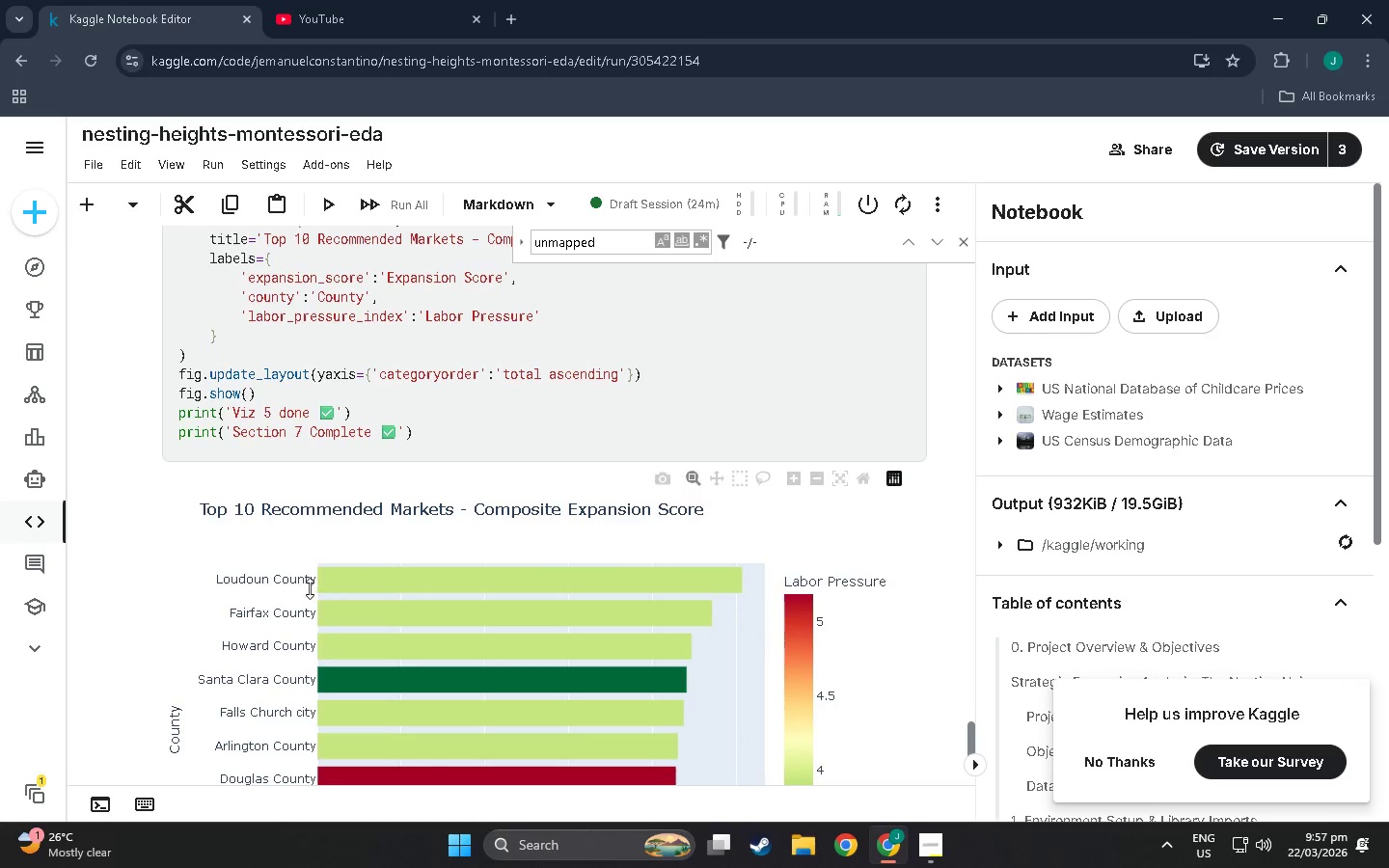 
scroll: coordinate [326, 583], scroll_direction: up, amount: 20.0
 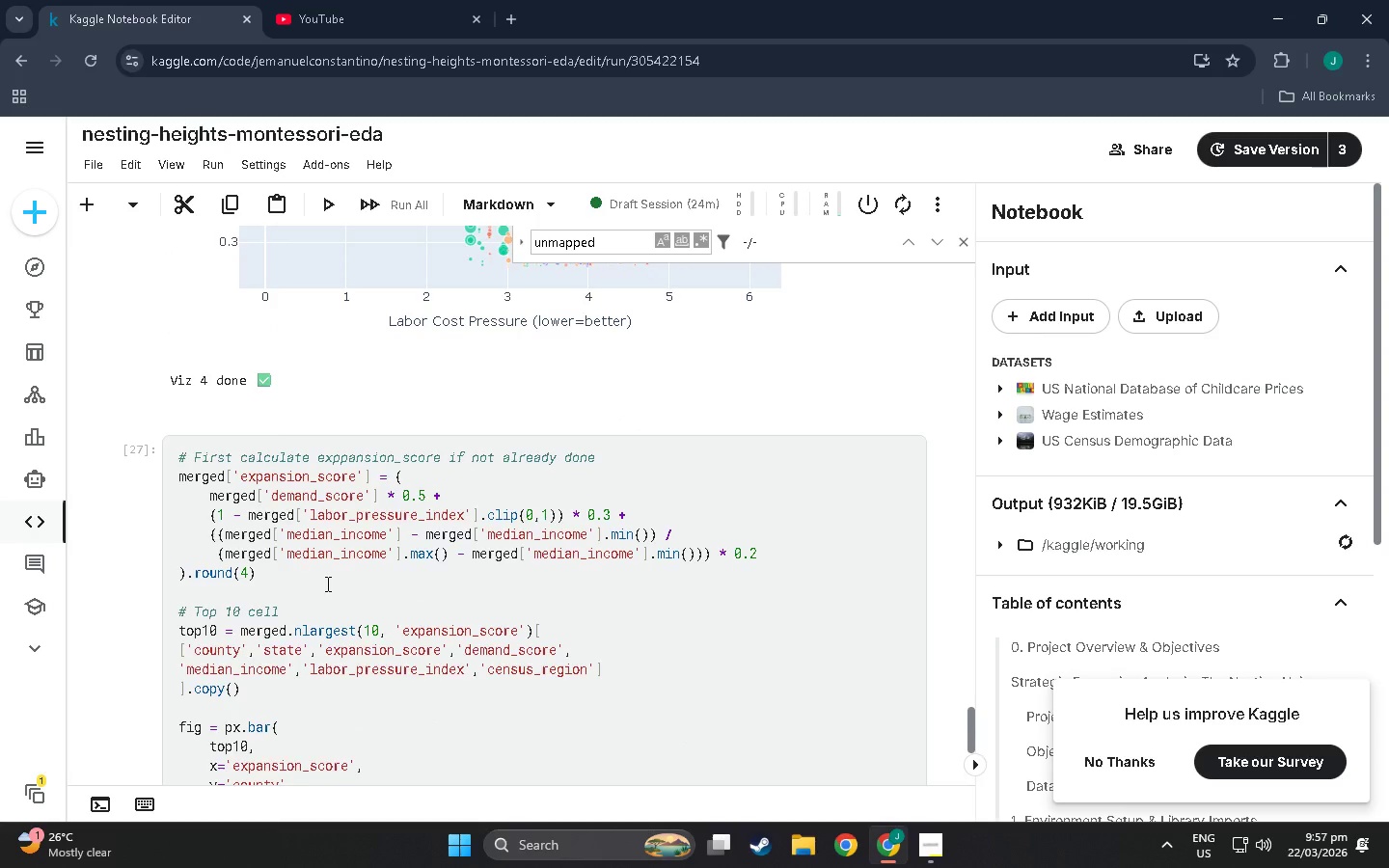 
scroll: coordinate [326, 583], scroll_direction: down, amount: 5.0
 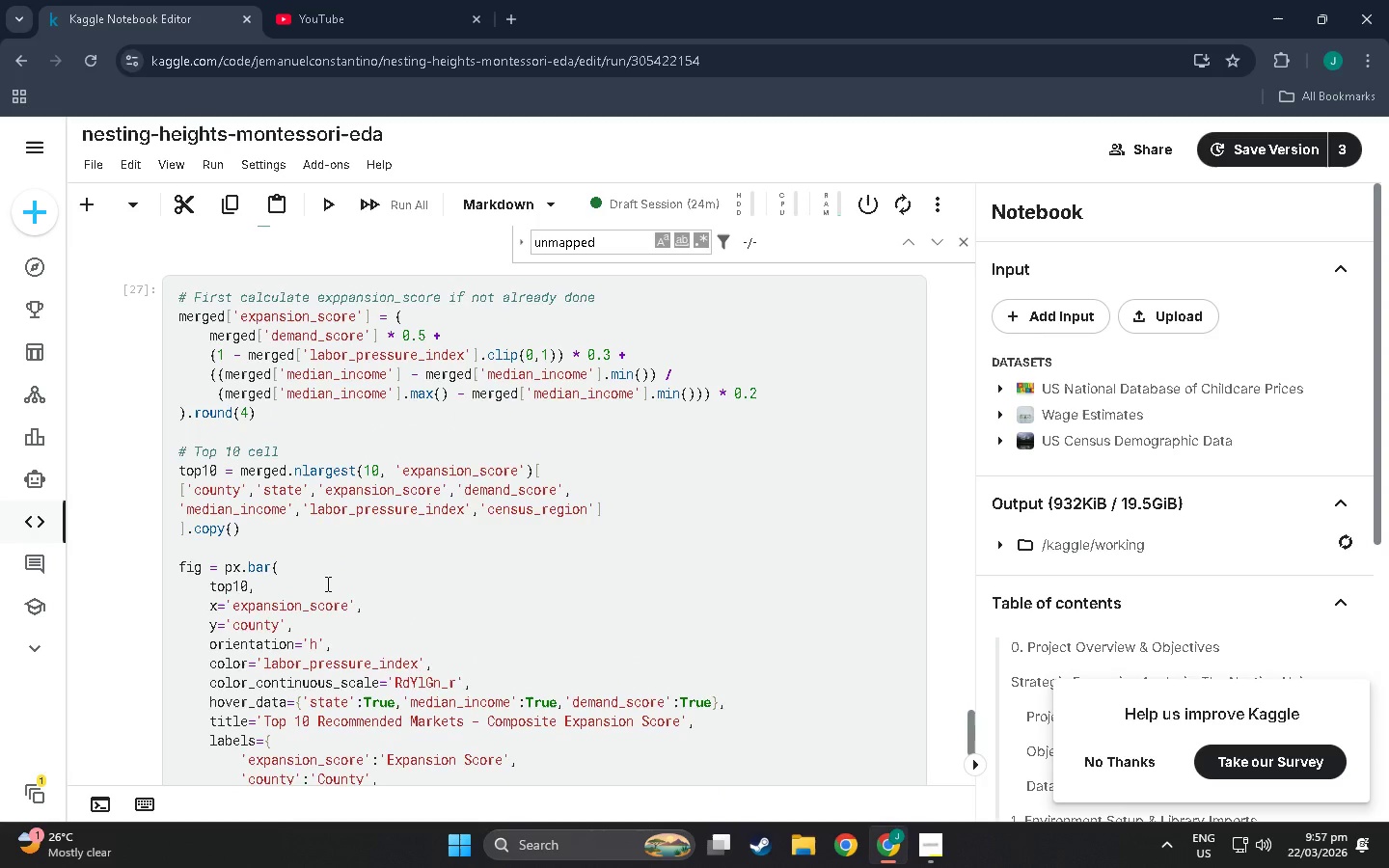 
scroll: coordinate [935, 655], scroll_direction: up, amount: 17.0
 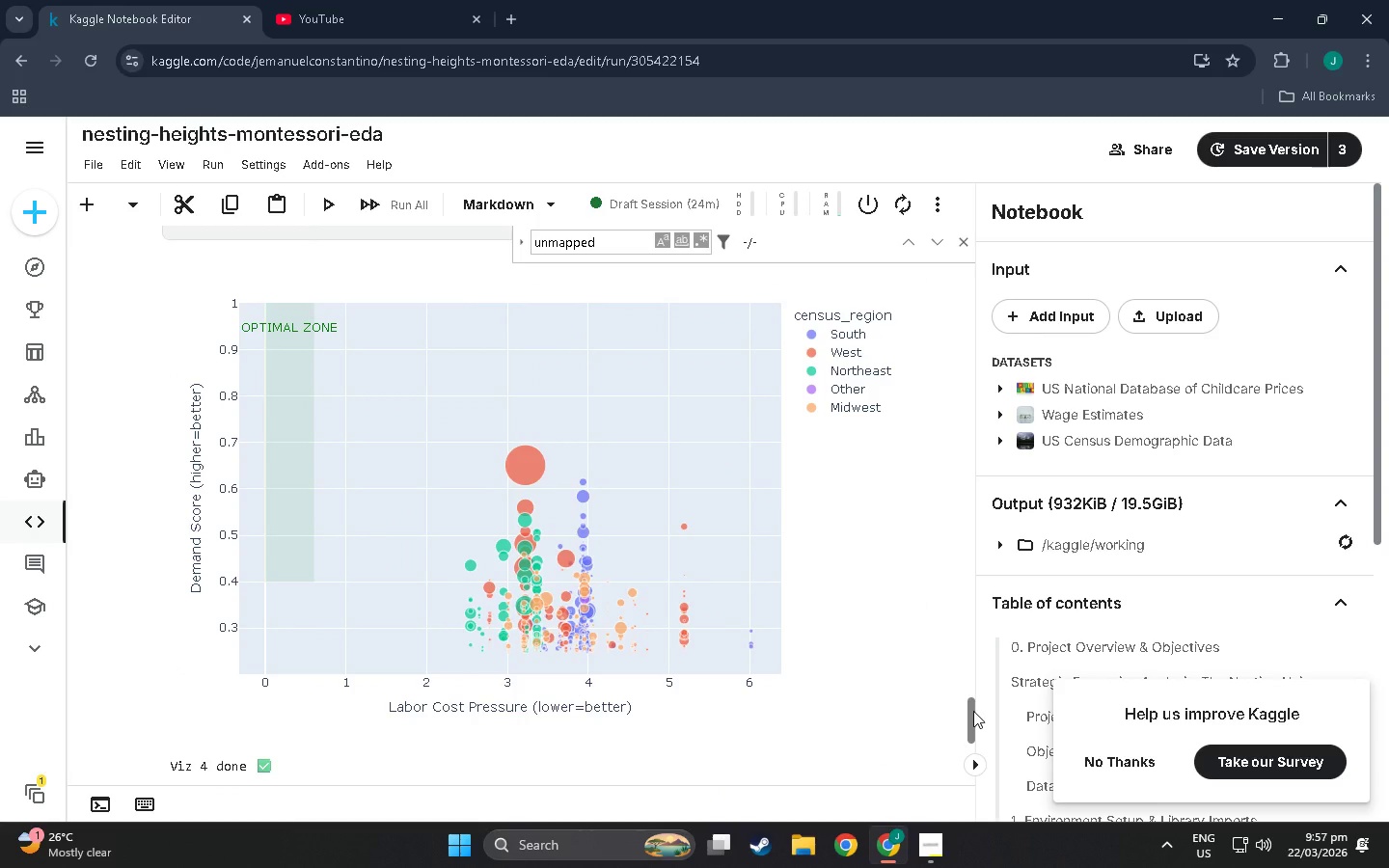 
left_click_drag(start_coordinate=[973, 711], to_coordinate=[959, 684])
 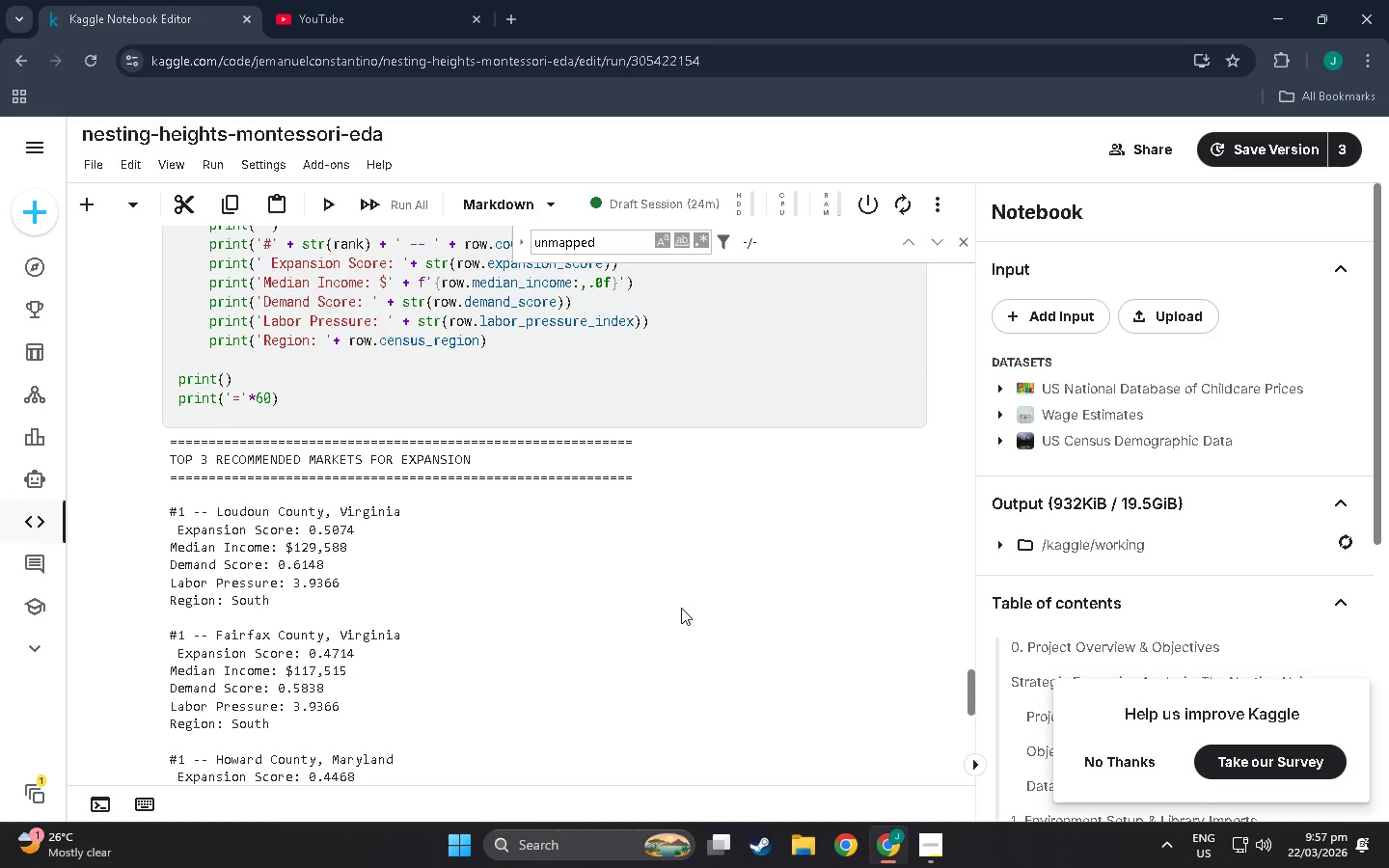 
scroll: coordinate [769, 579], scroll_direction: down, amount: 12.0
 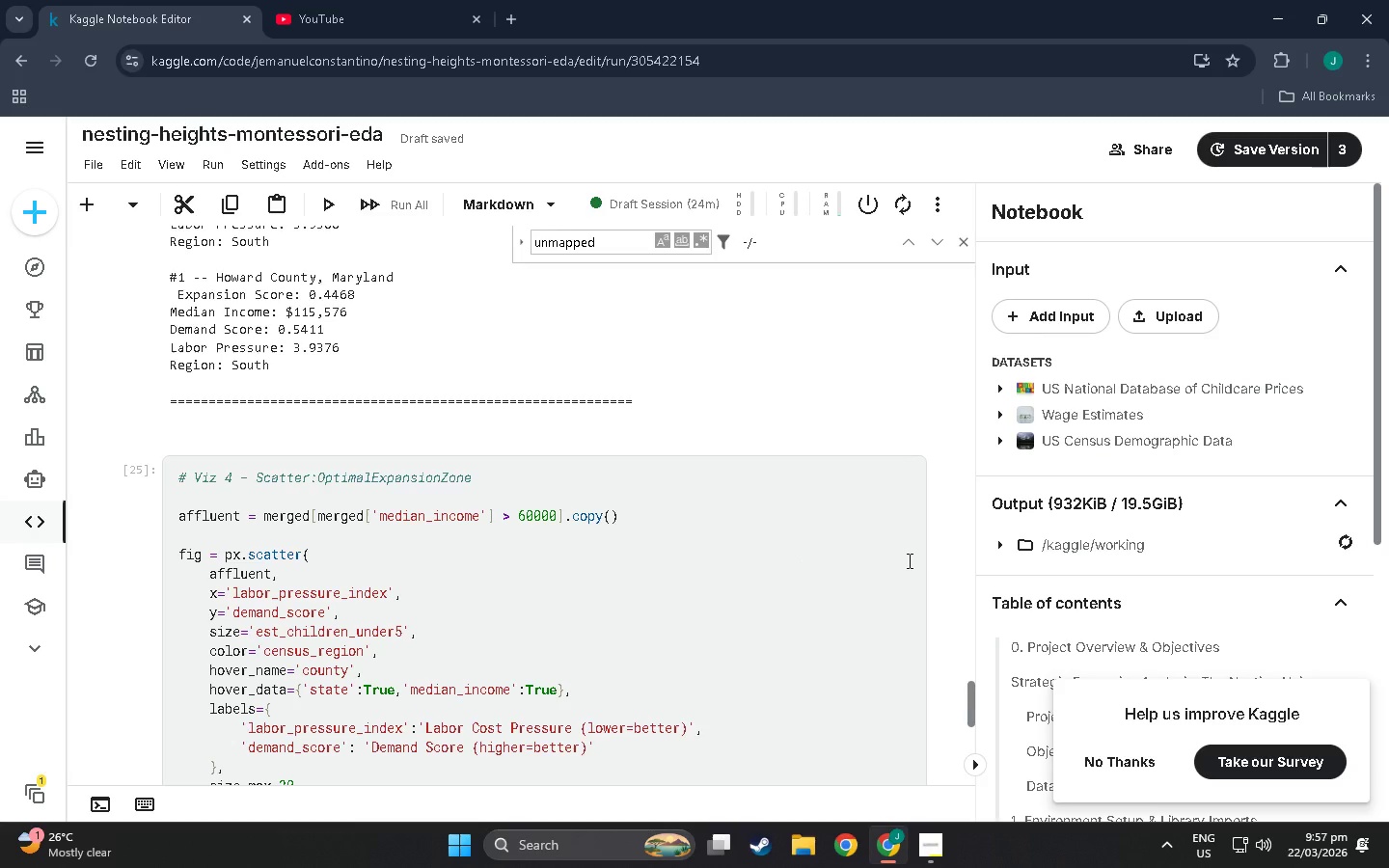 
wait(6.24)
 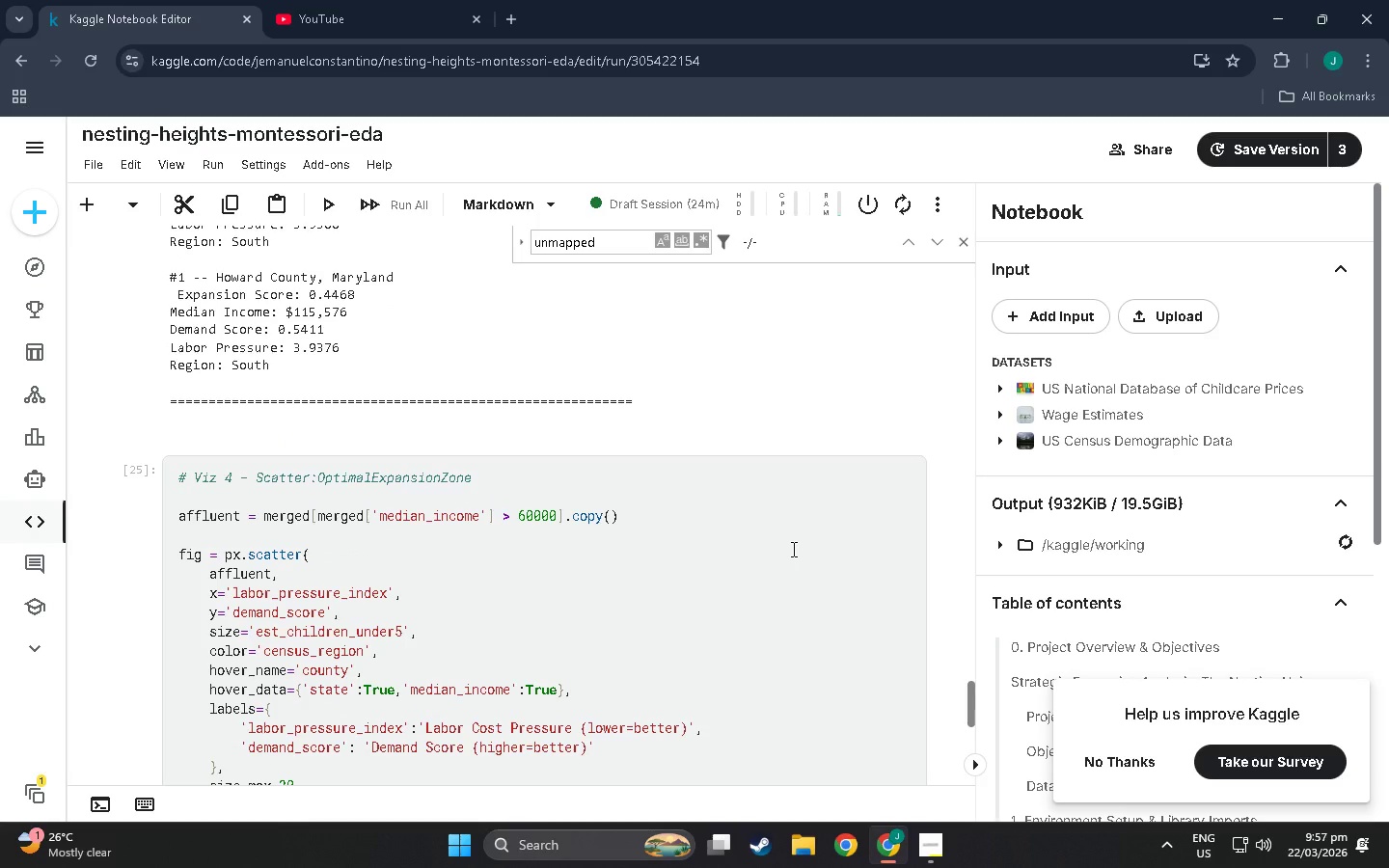 
scroll: coordinate [920, 653], scroll_direction: down, amount: 4.0
 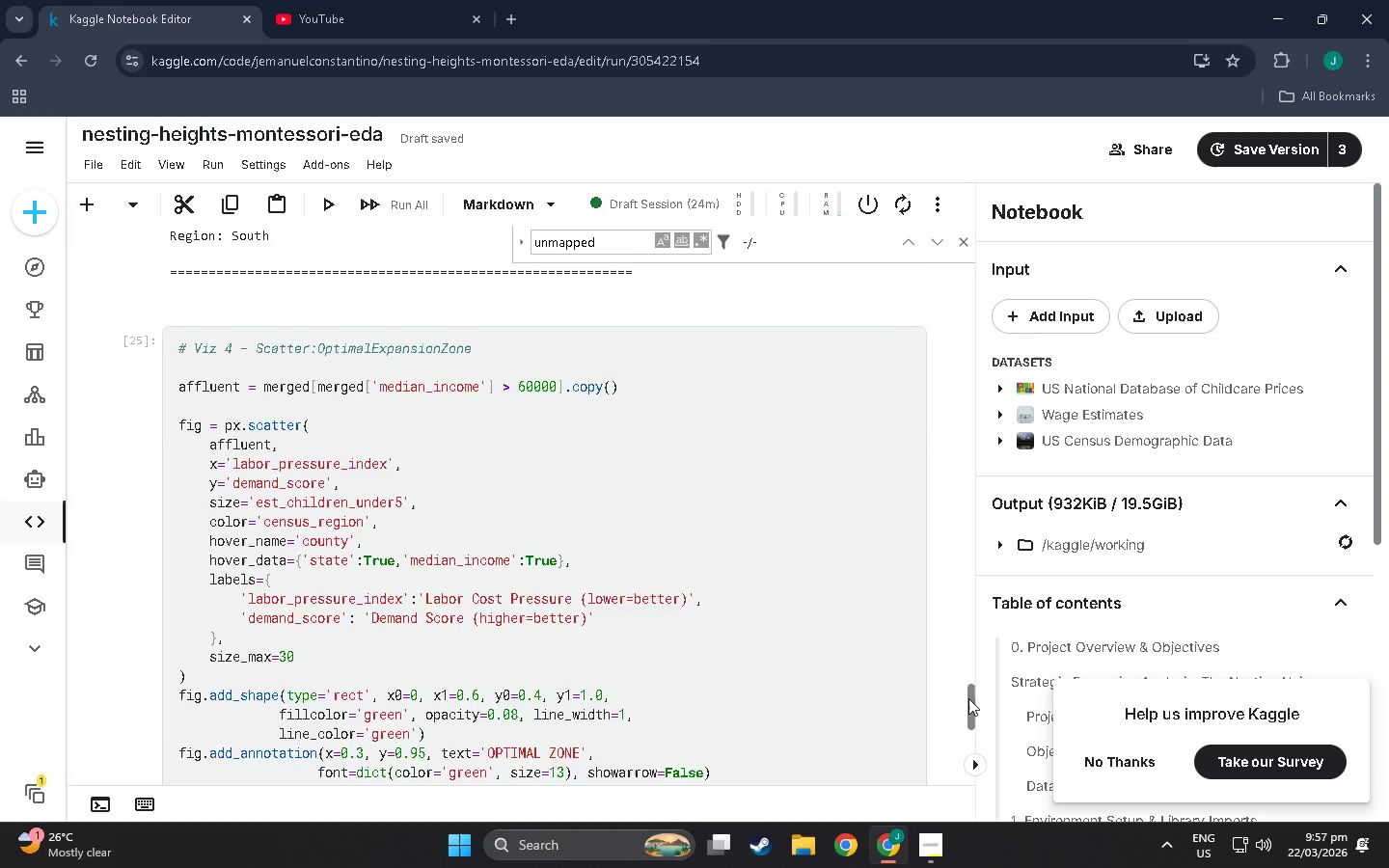 
left_click_drag(start_coordinate=[968, 698], to_coordinate=[978, 637])
 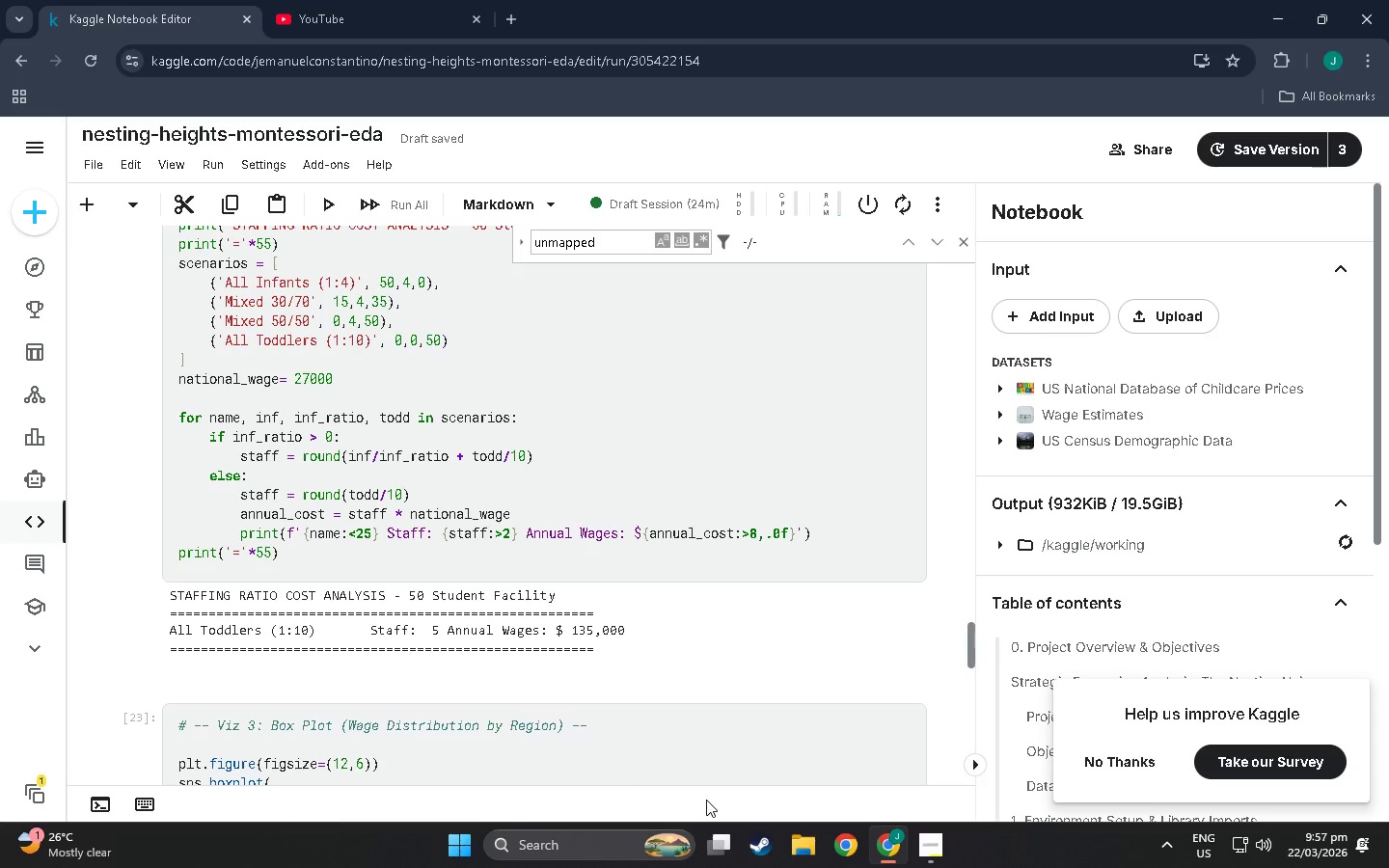 
wait(14.19)
 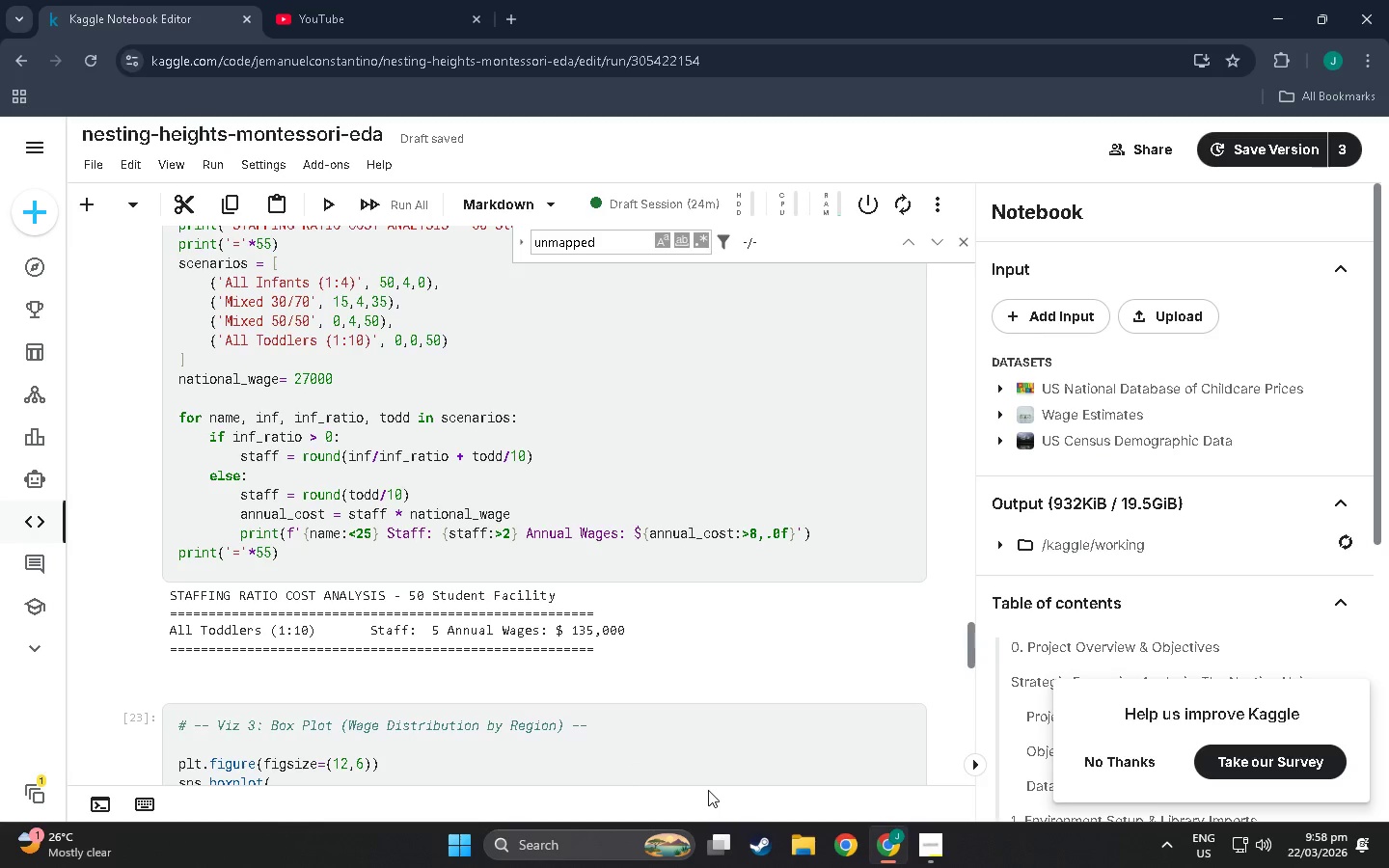 
key(Control+F)
 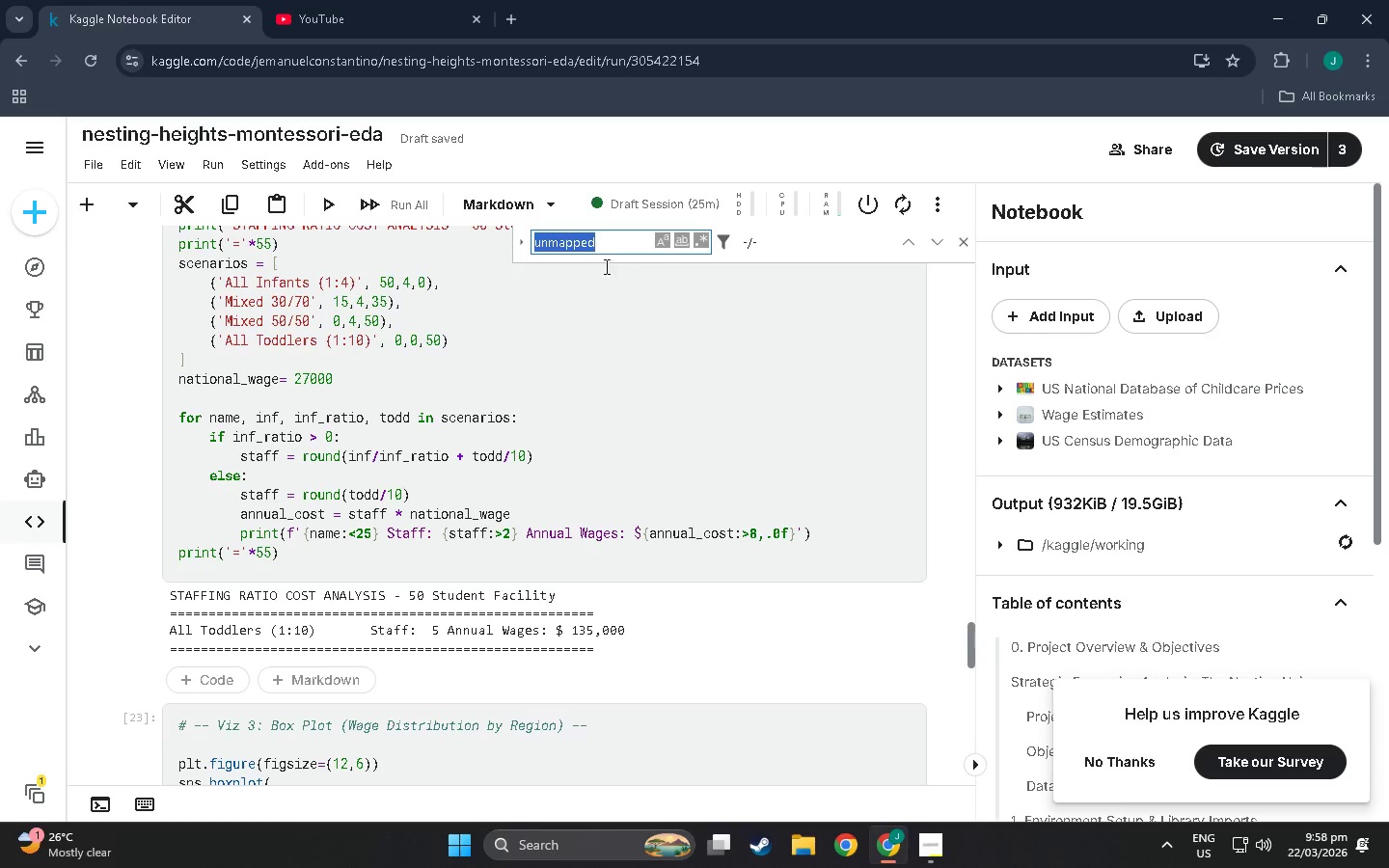 
type(r4e)
key(Backspace)
key(Backspace)
type(region)
 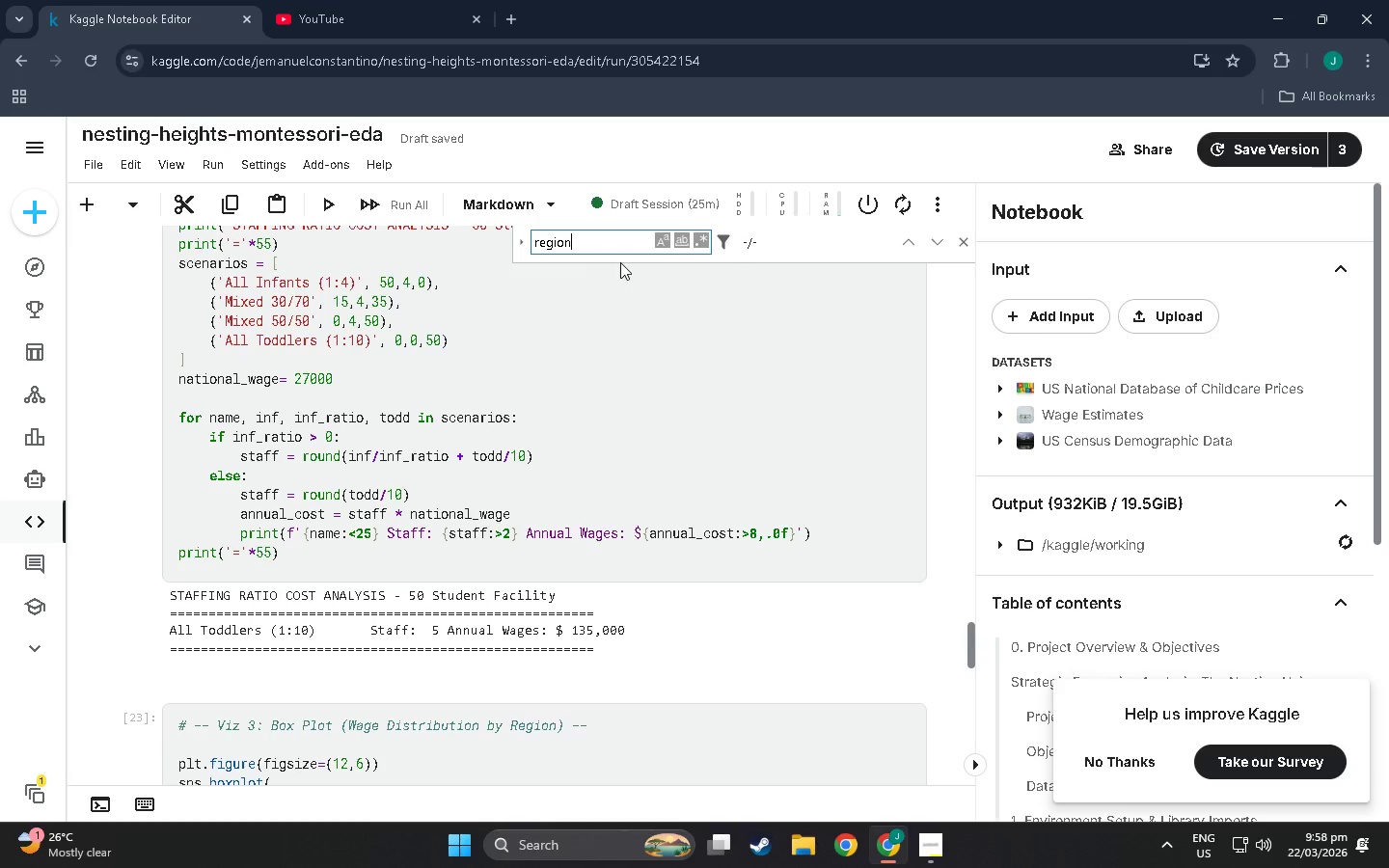 
key(Enter)
 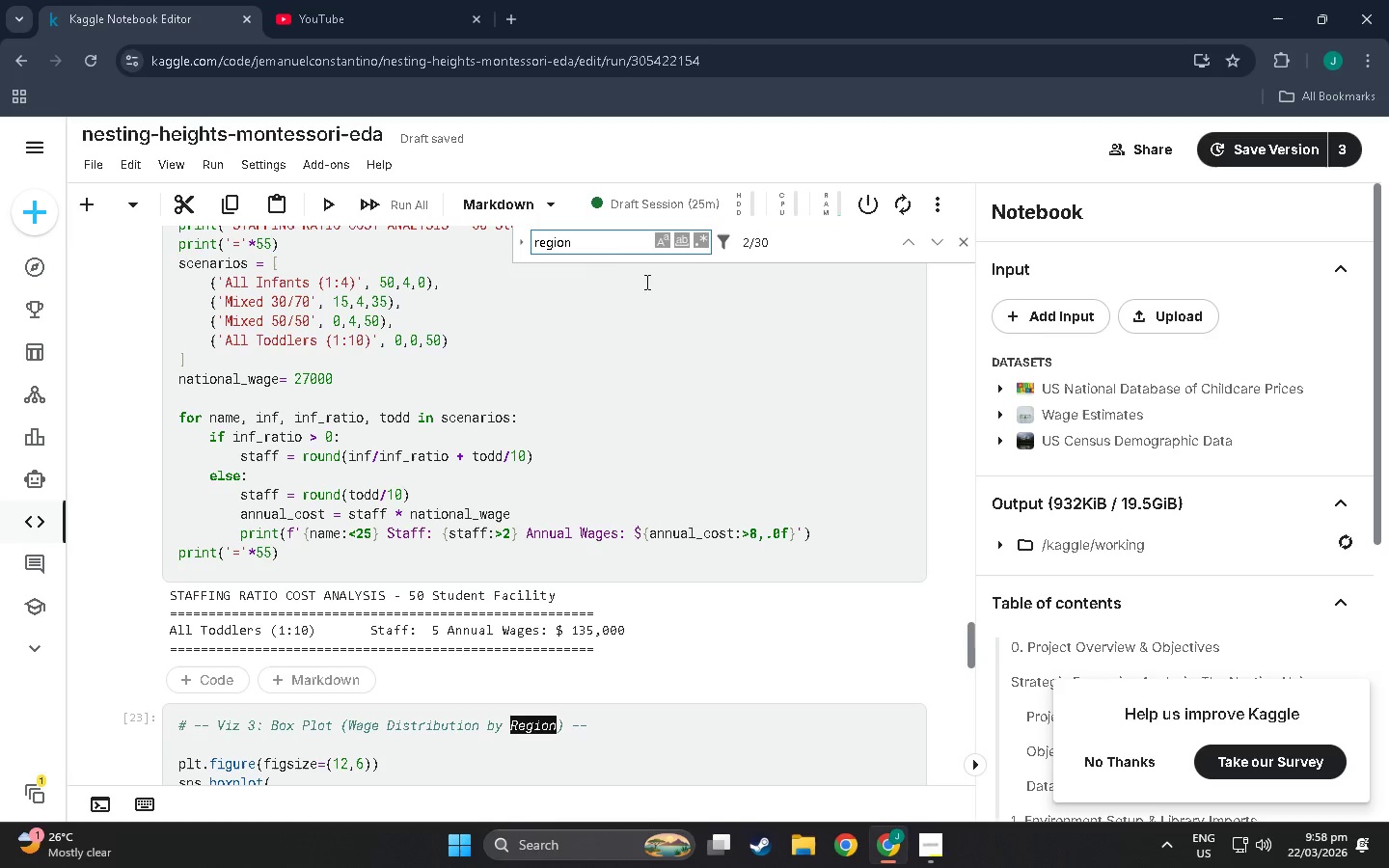 
left_click([598, 244])
 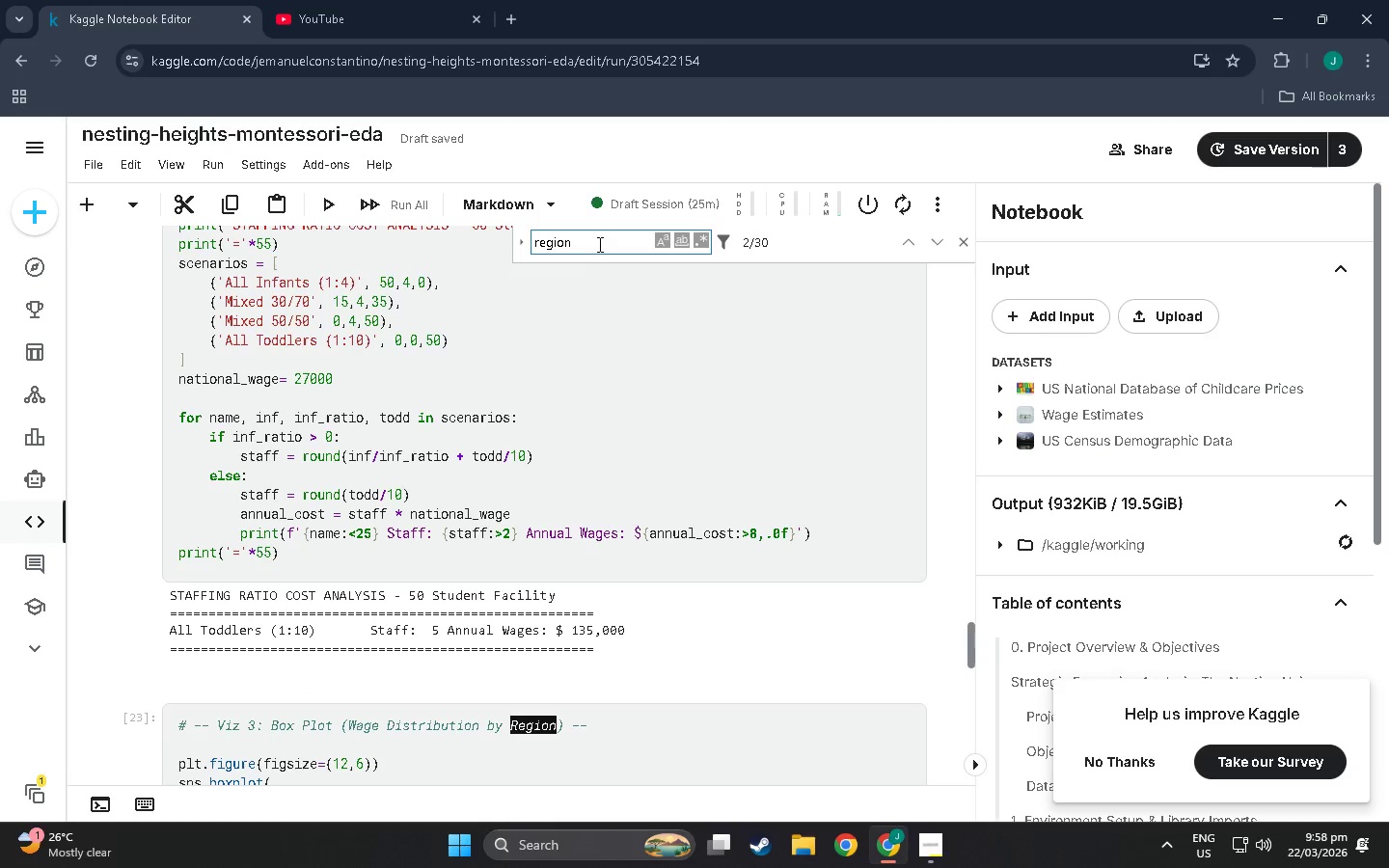 
type( map)
 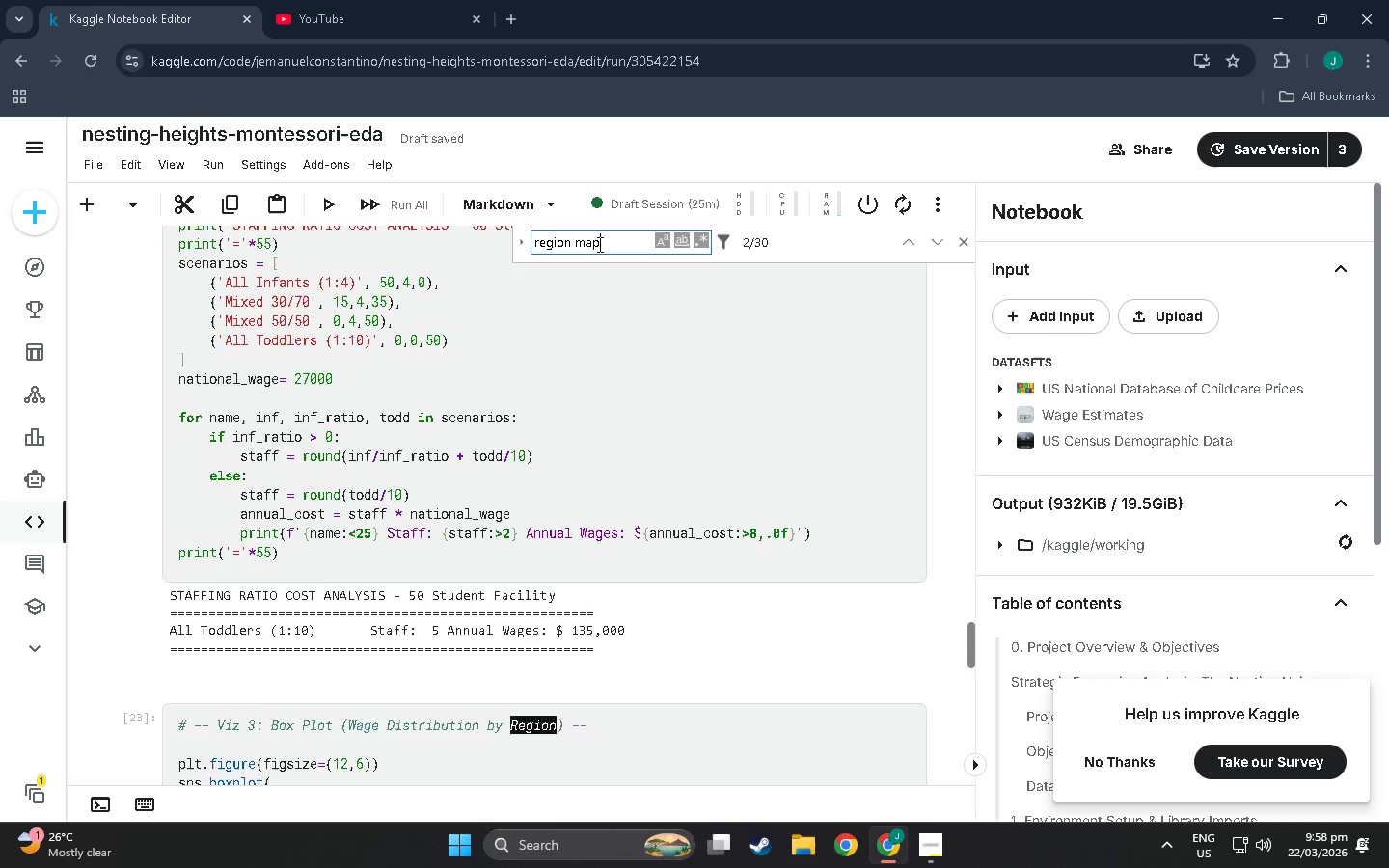 
key(Enter)
 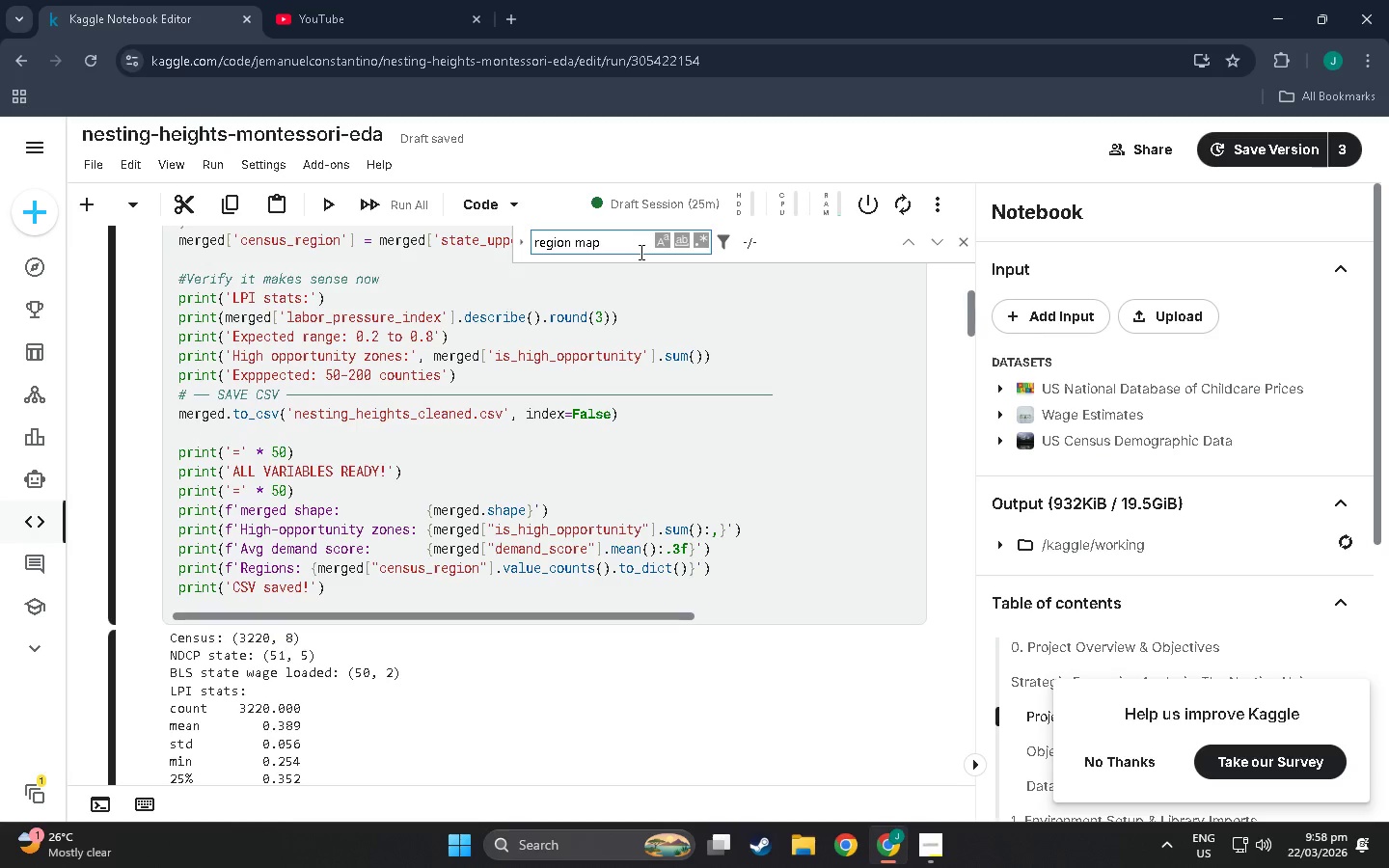 
left_click([576, 249])
 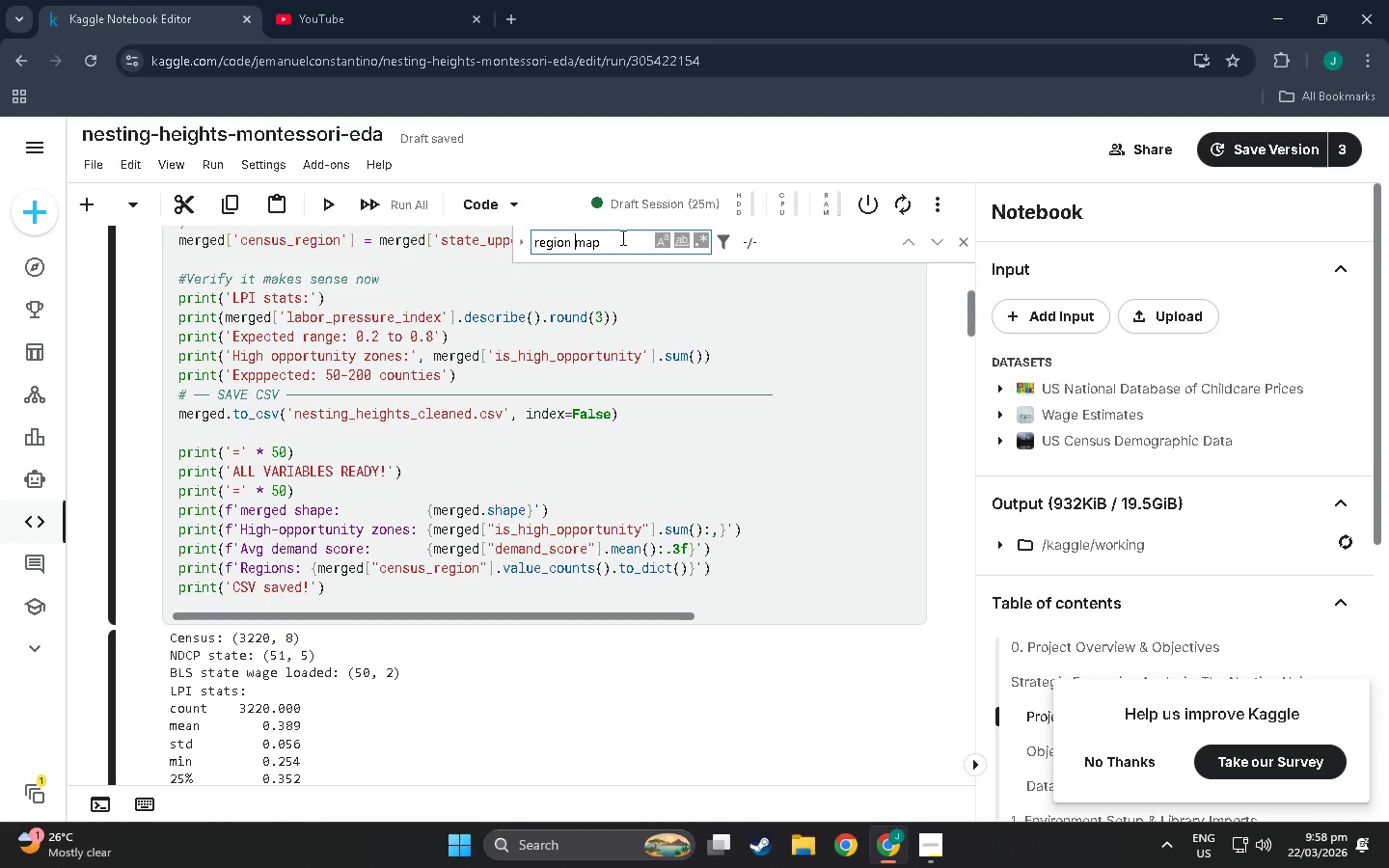 
scroll: coordinate [612, 252], scroll_direction: up, amount: 4.0
 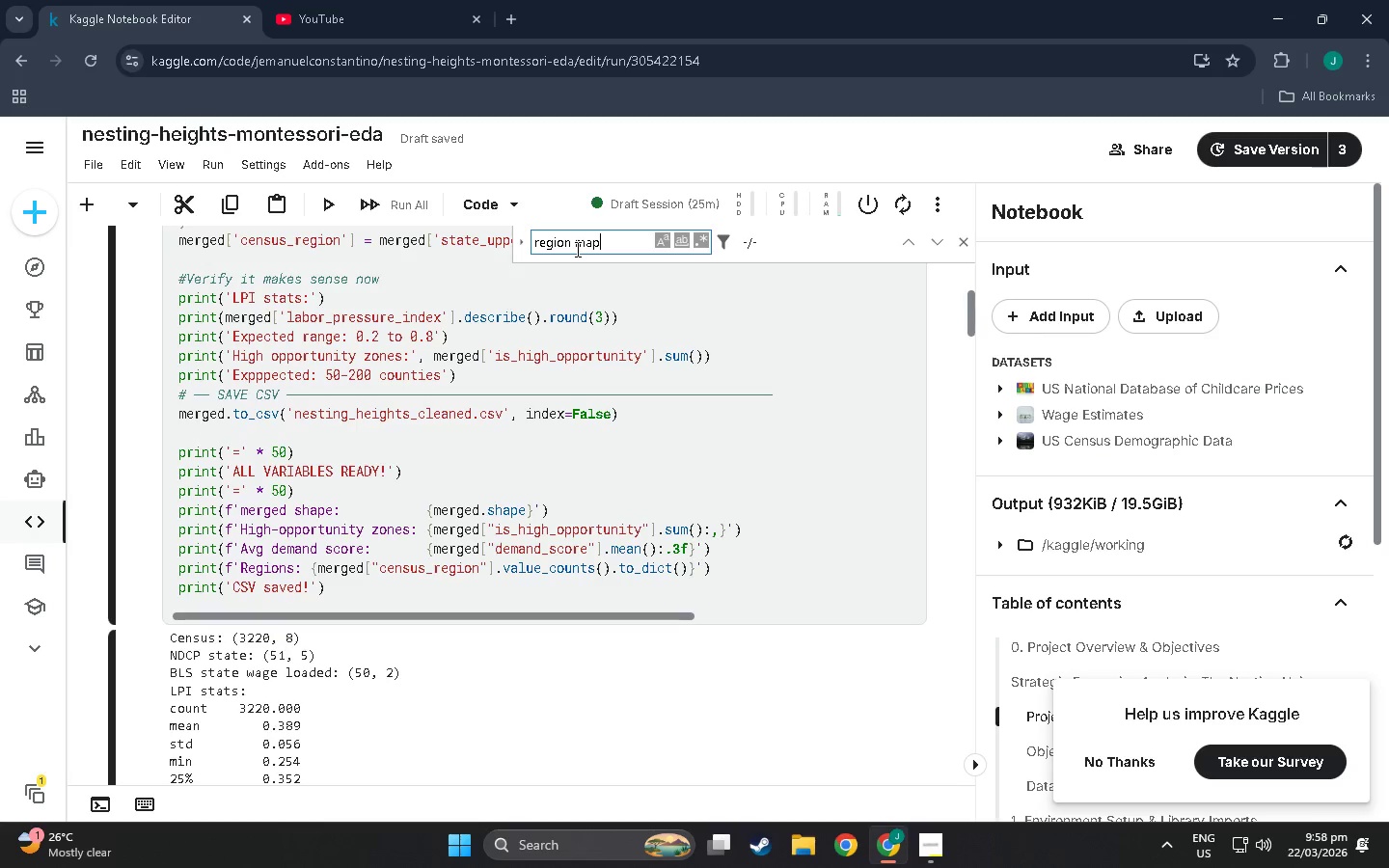 
key(Backspace)
 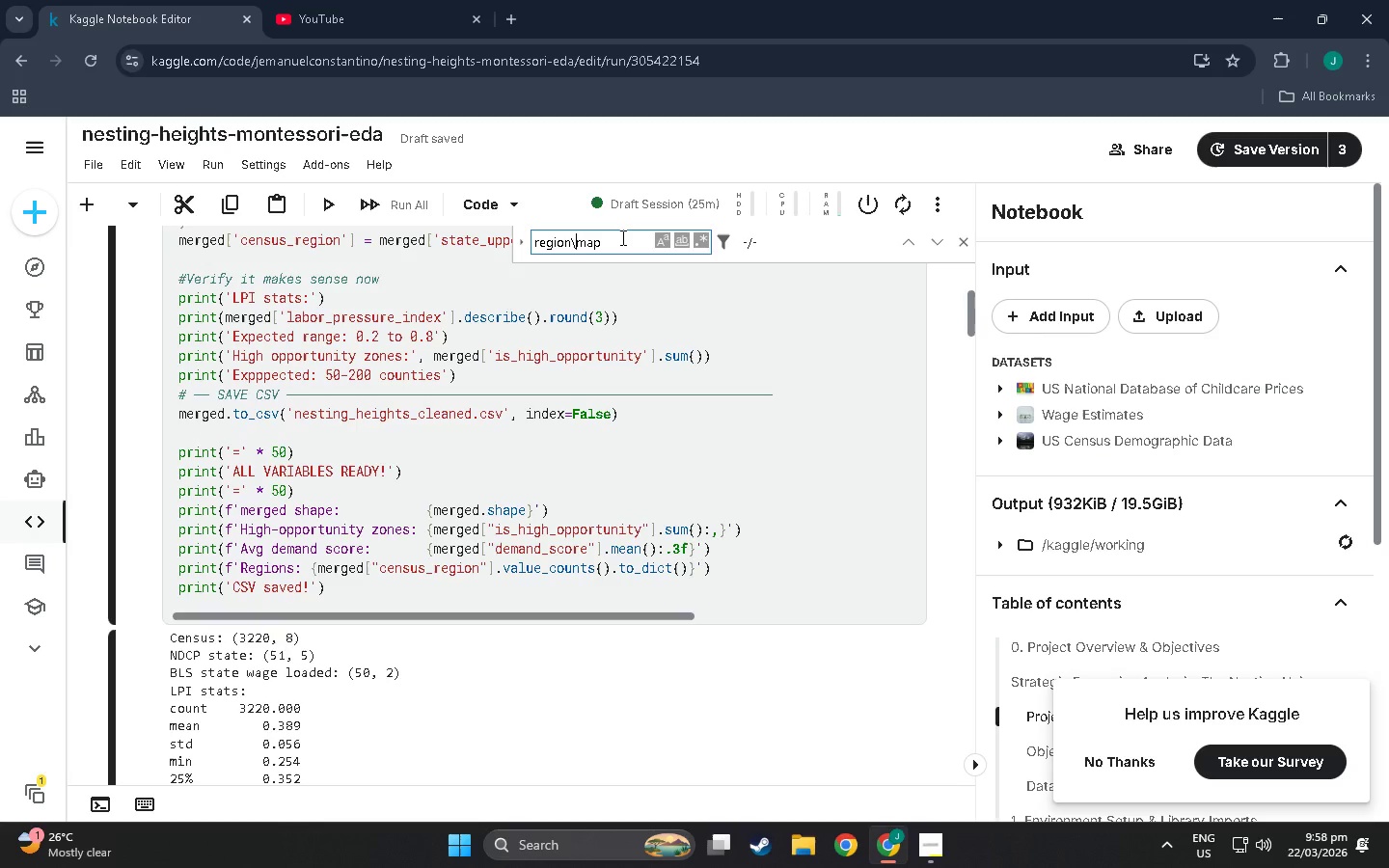 
key(Backslash)
 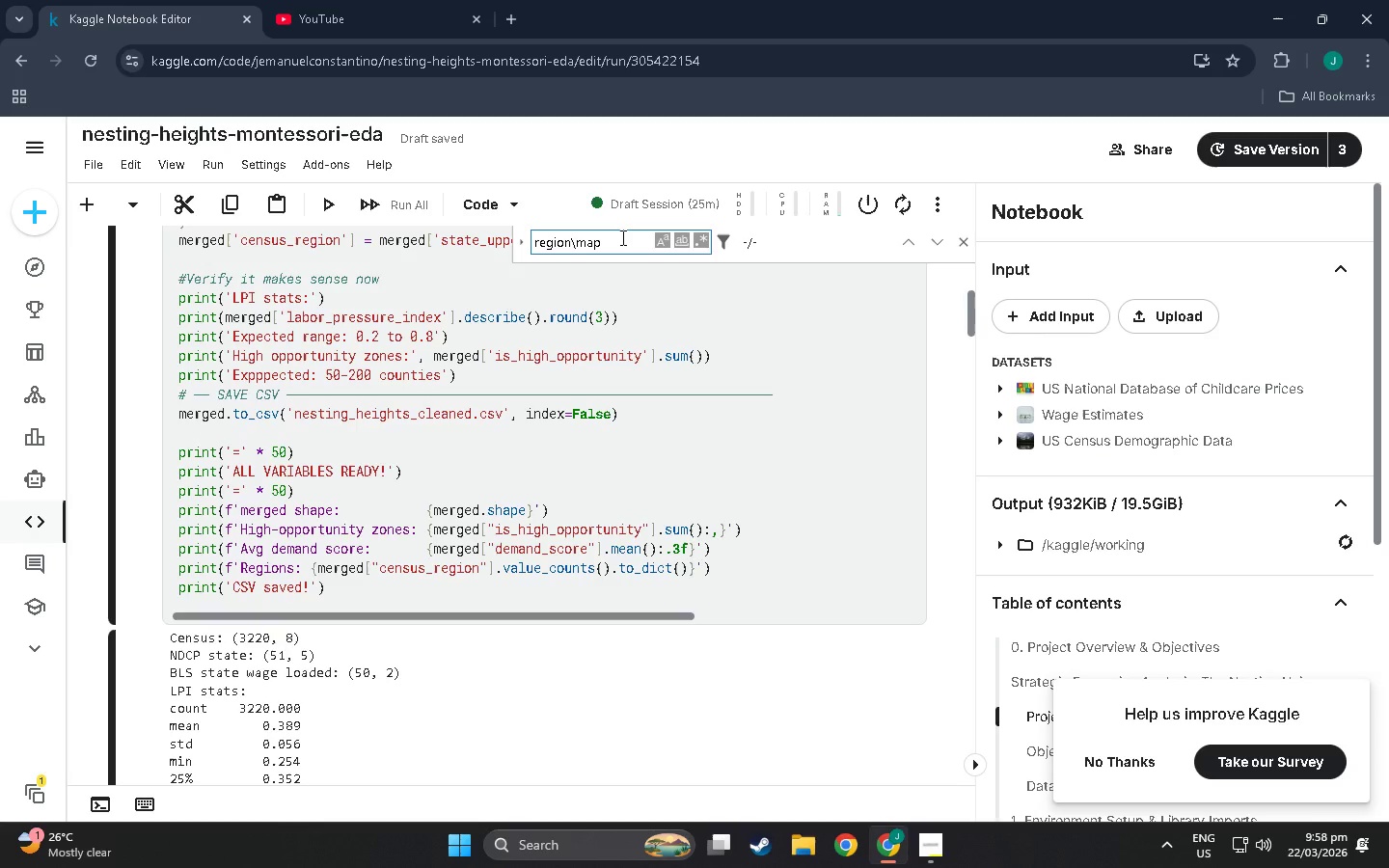 
key(Backspace)
 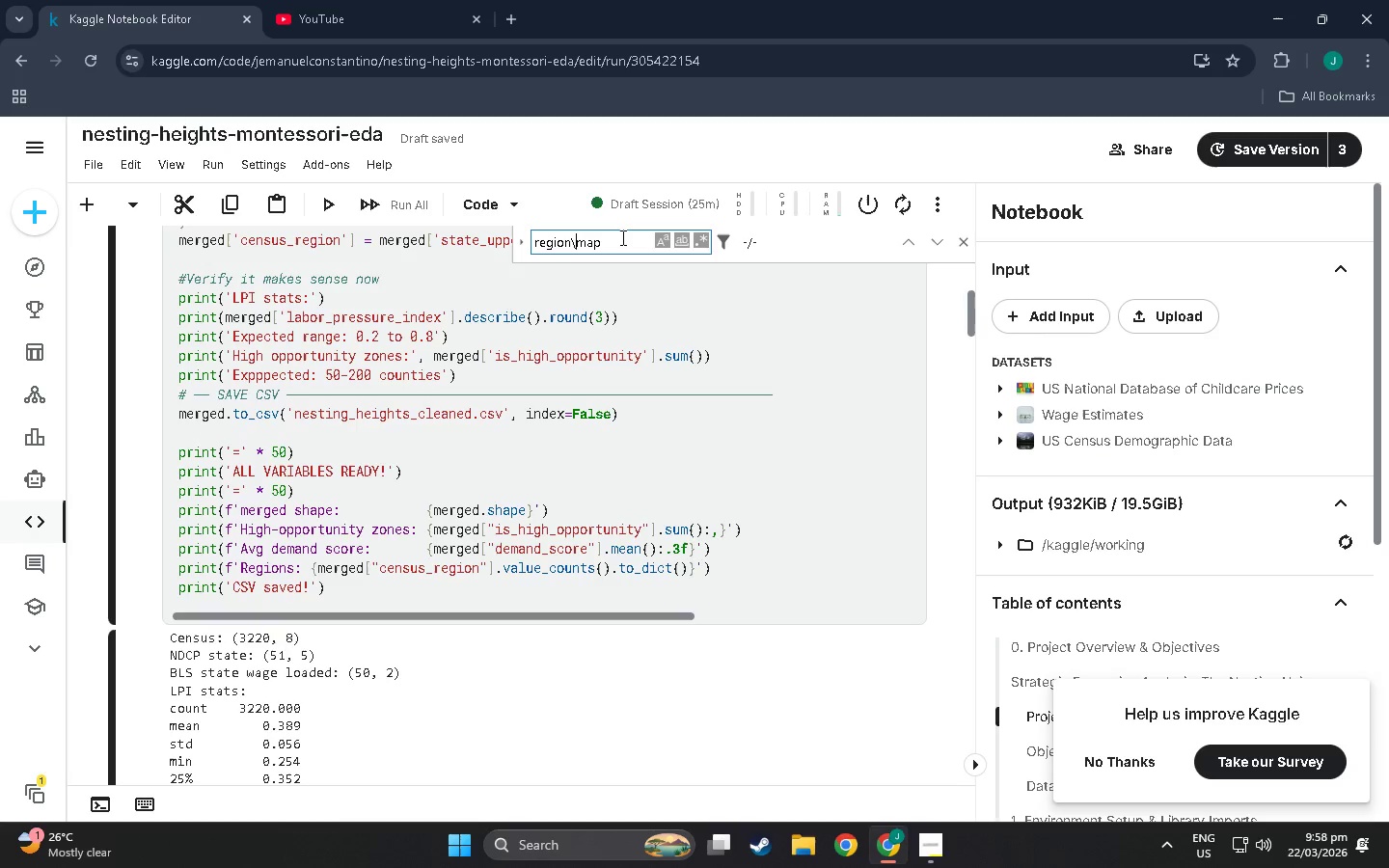 
key(Enter)
 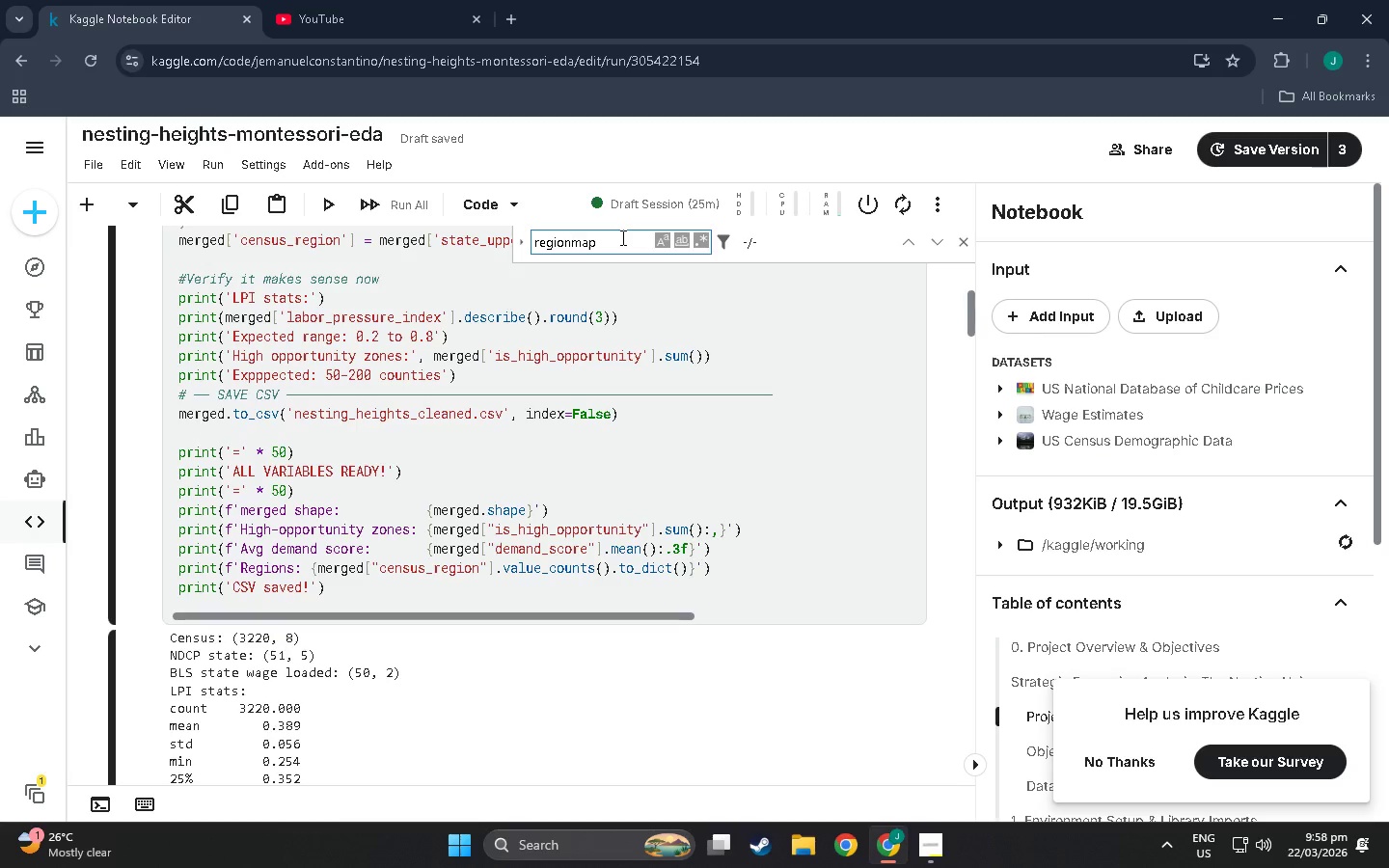 
key(Backslash)
 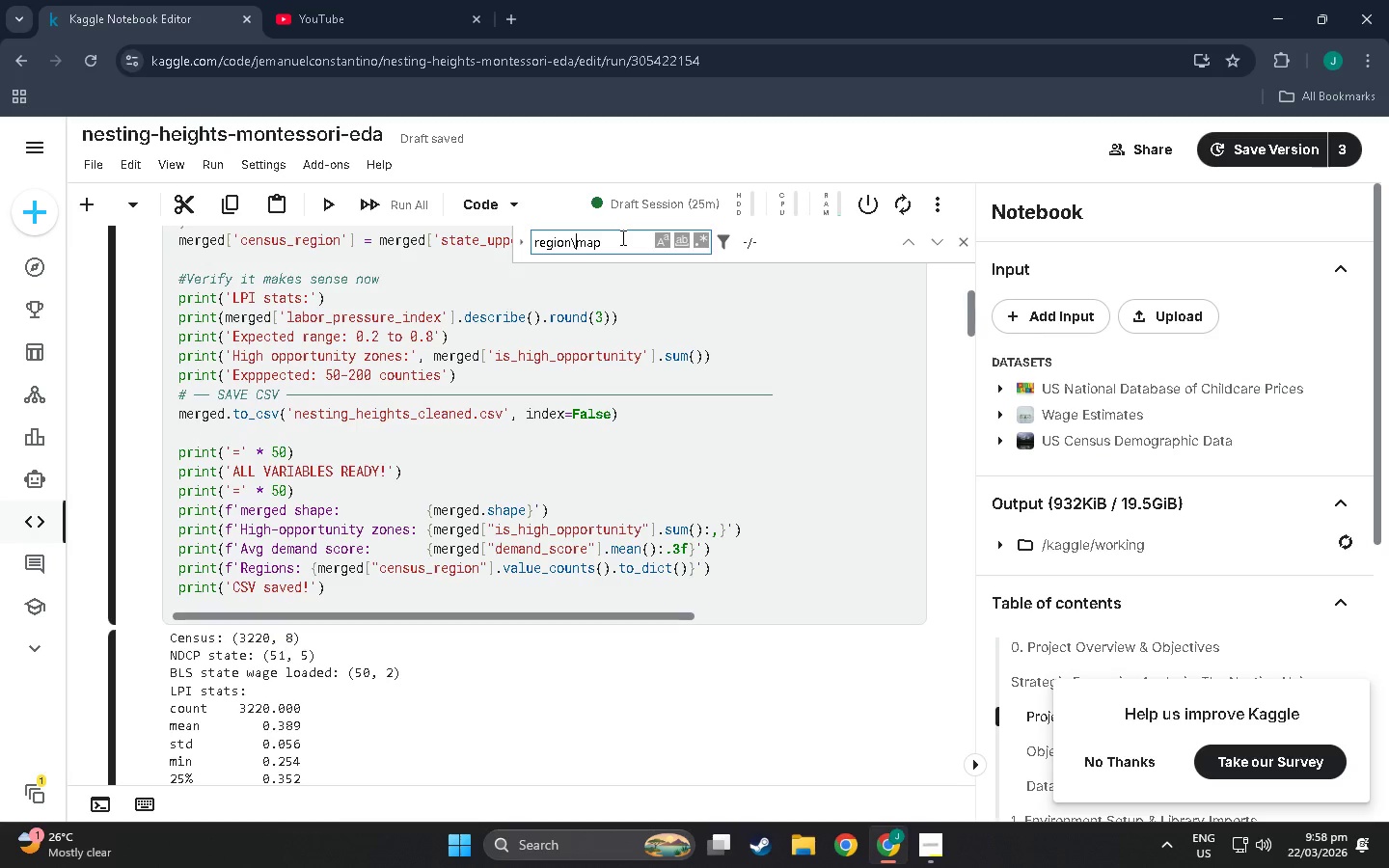 
key(Backspace)
 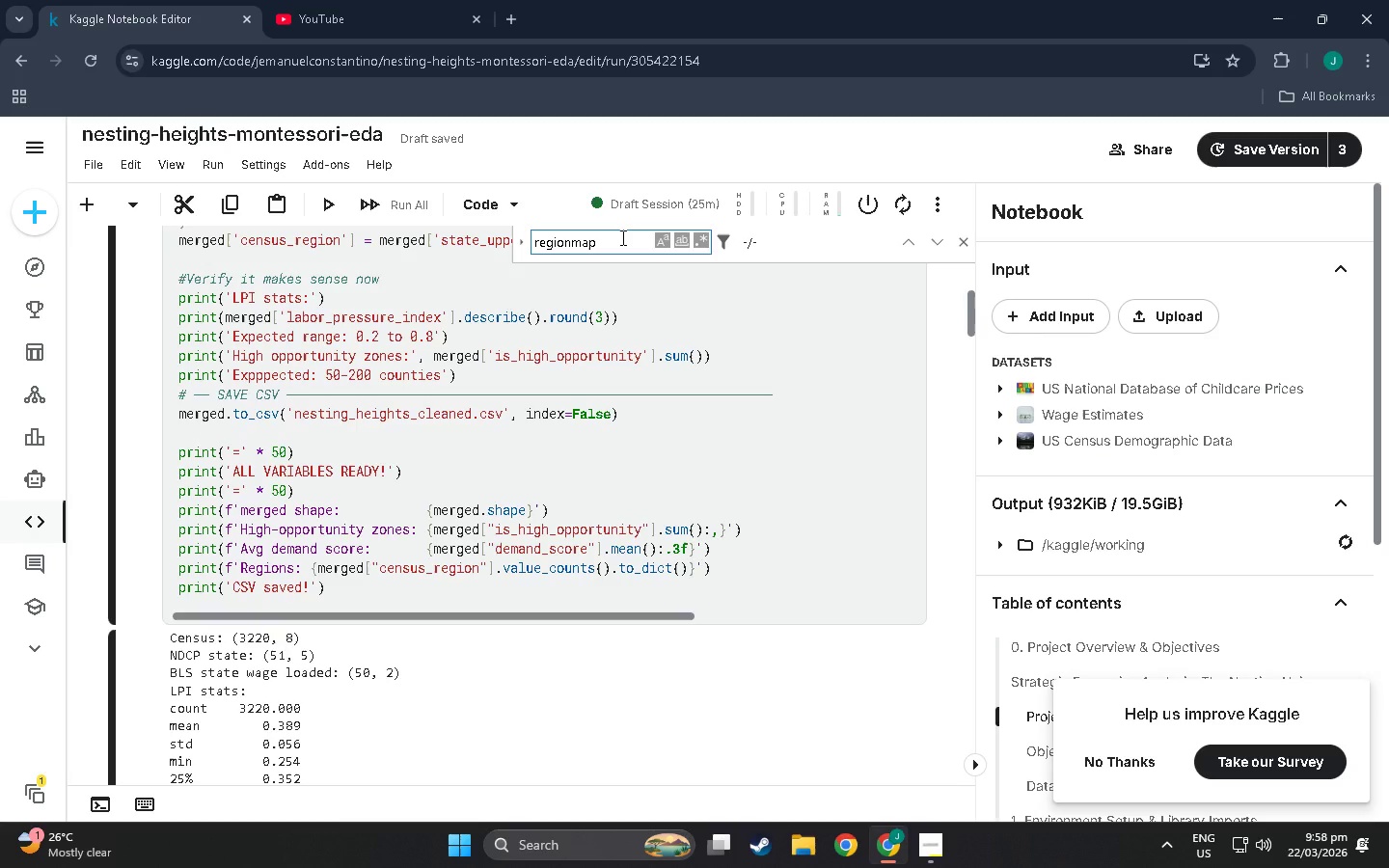 
key(Enter)
 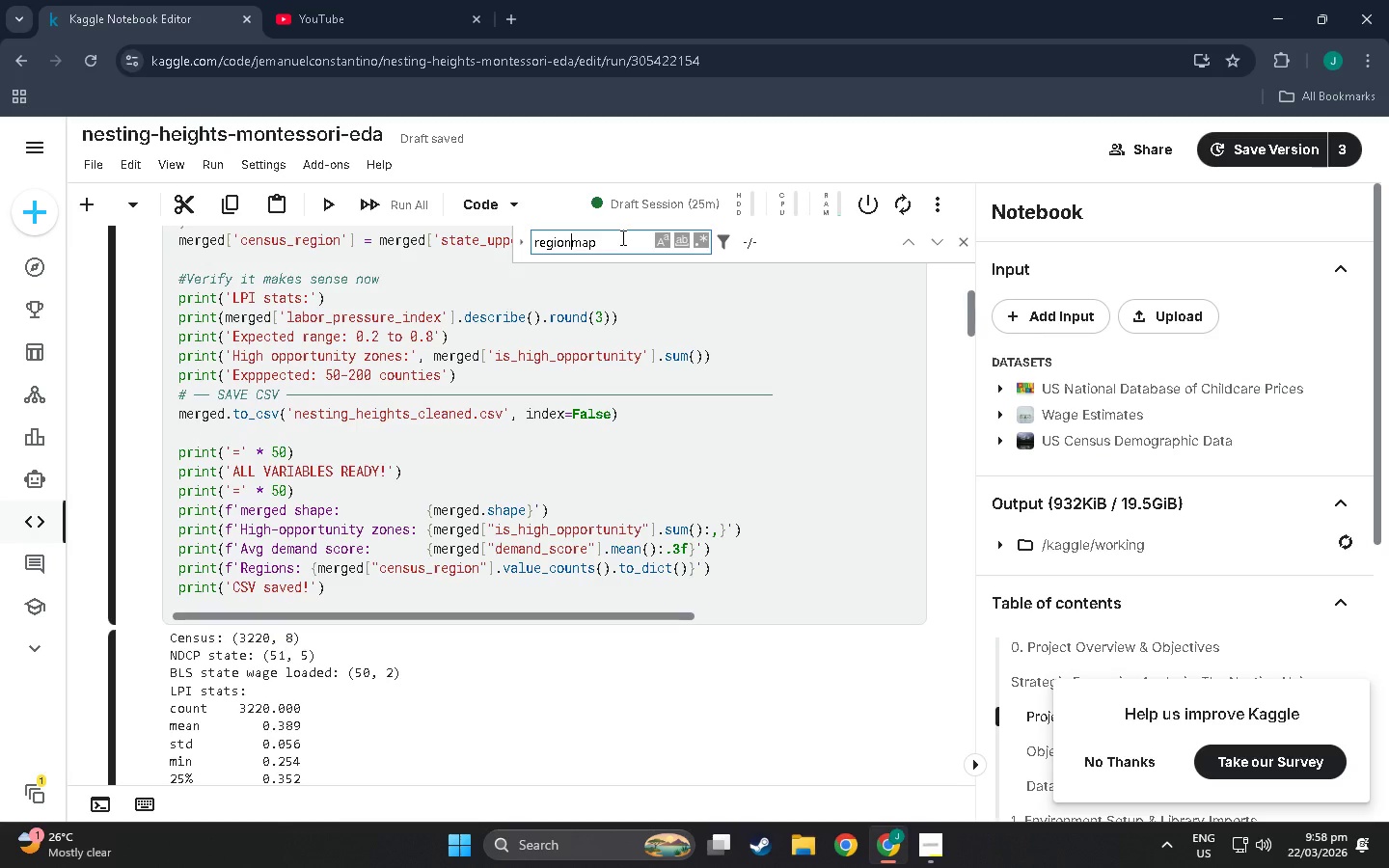 
left_click_drag(start_coordinate=[621, 237], to_coordinate=[441, 242])
 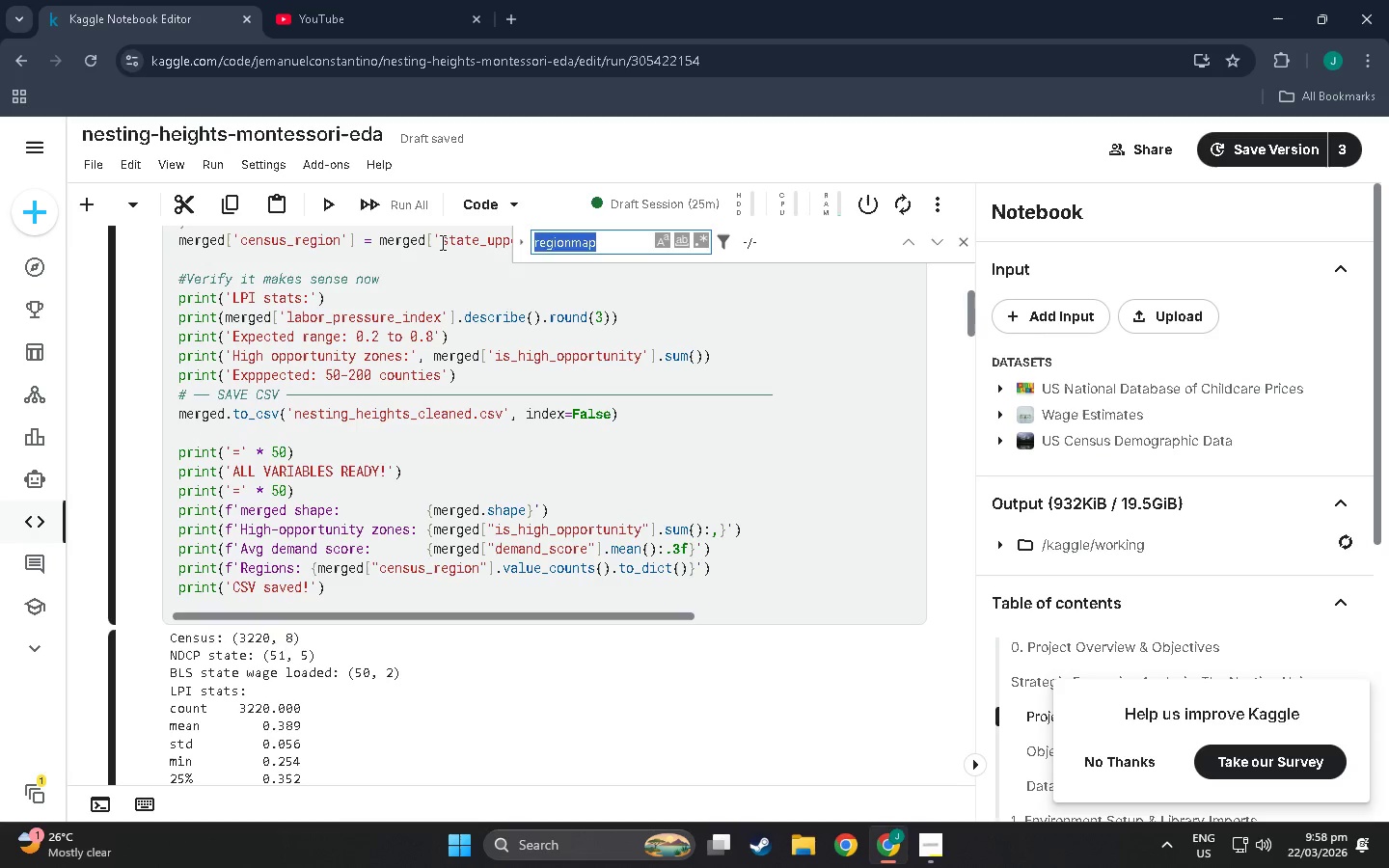 
key(Backspace)
 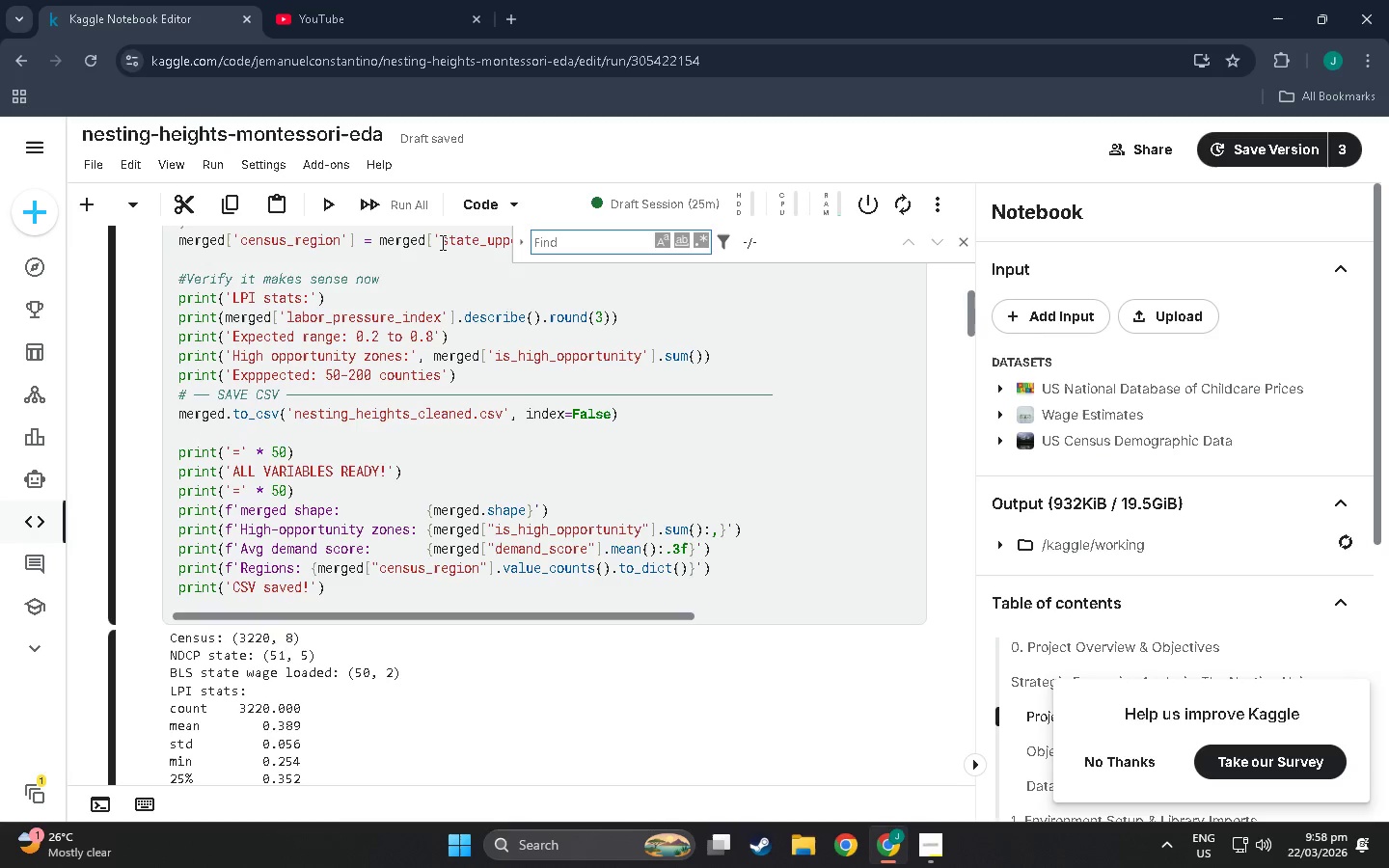 
wait(6.72)
 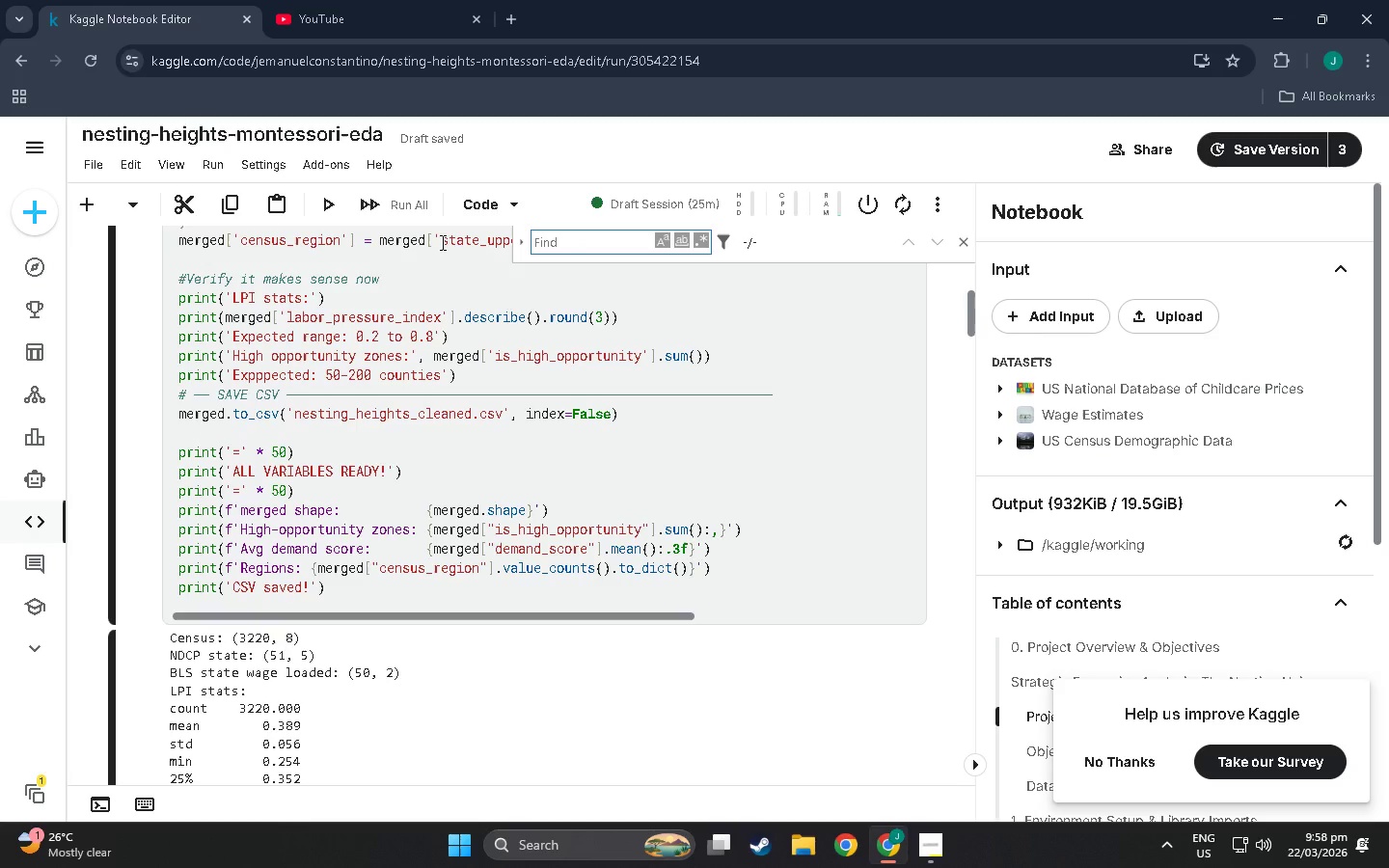 
type(Map)
 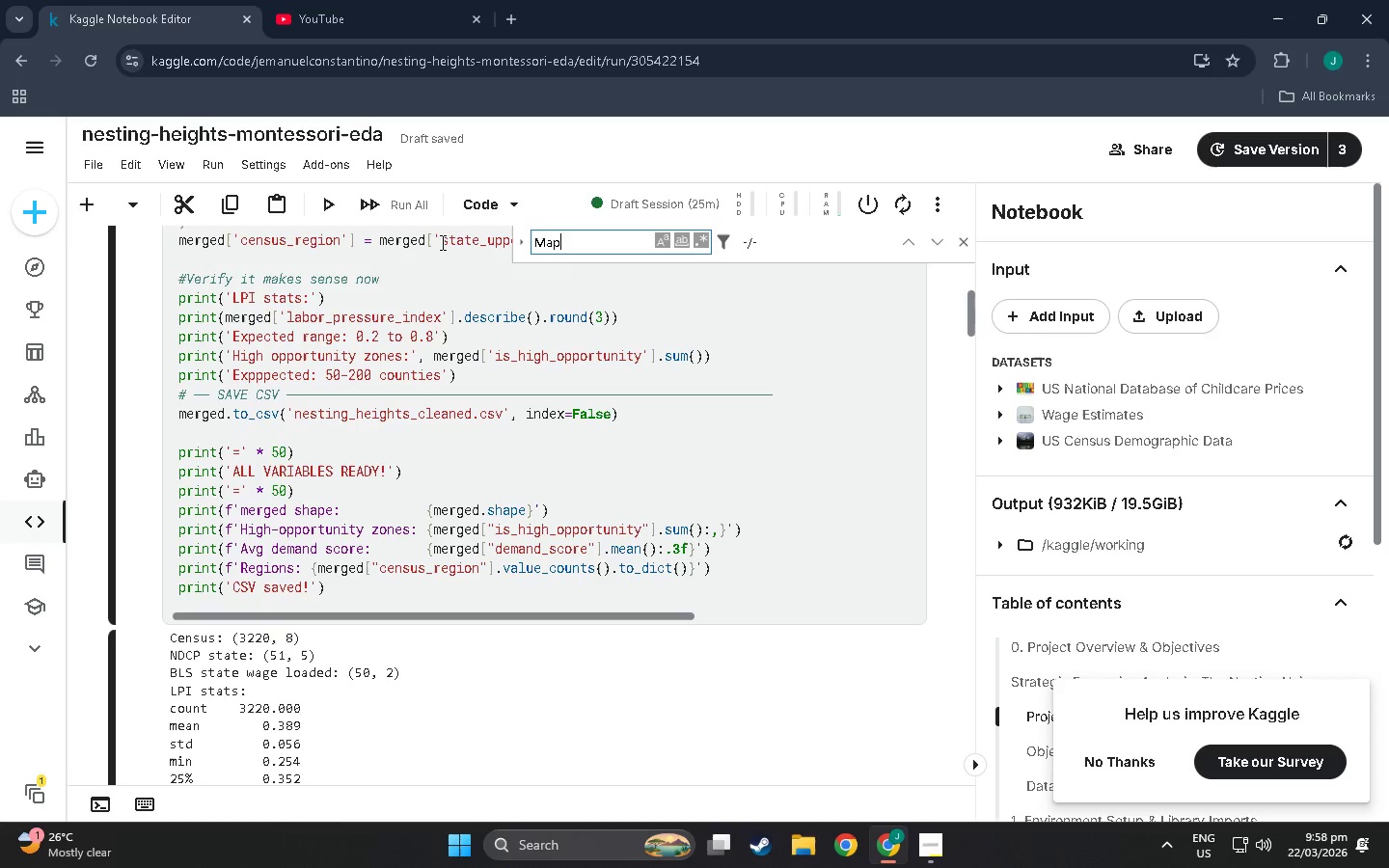 
key(Enter)
 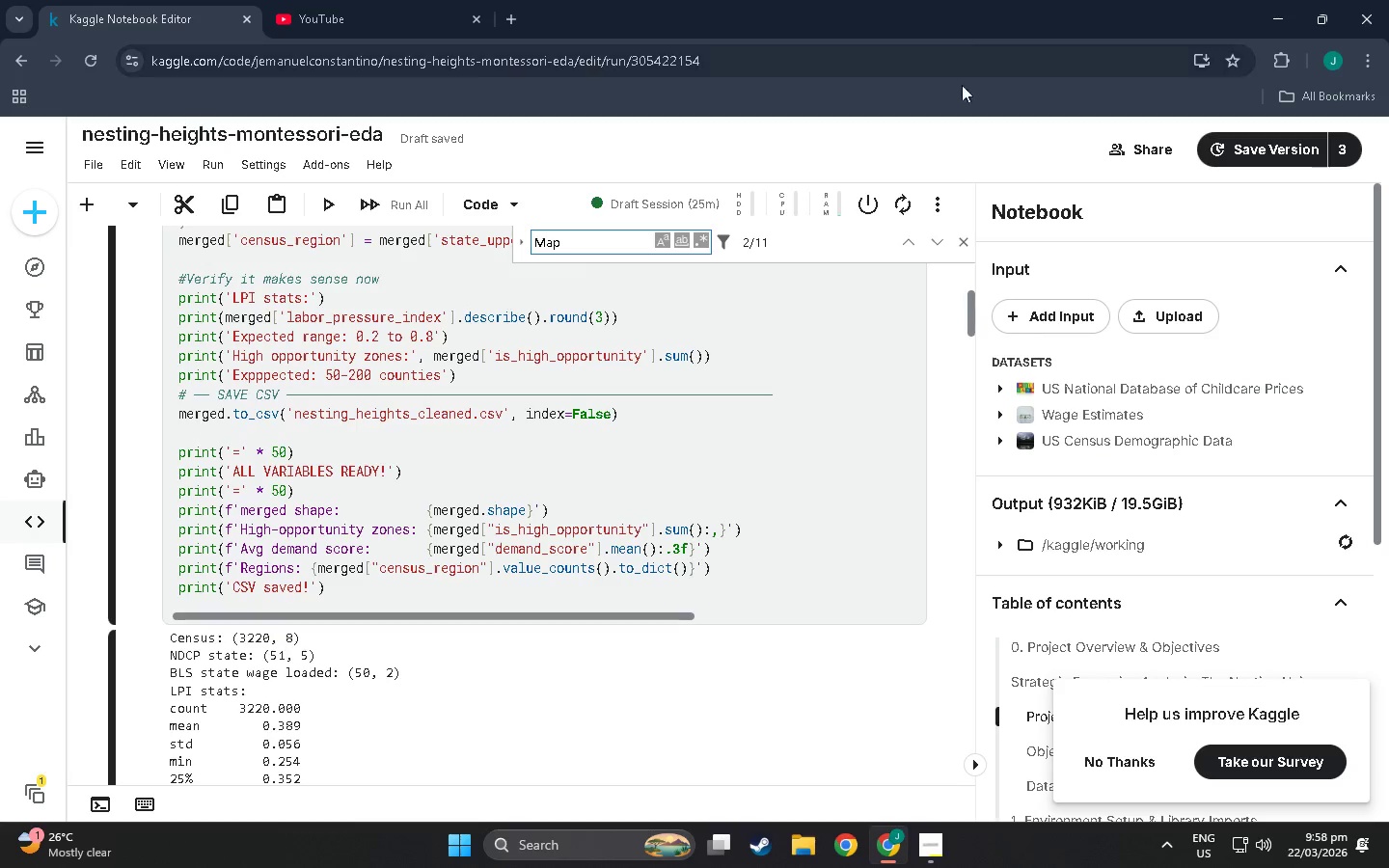 
scroll: coordinate [247, 455], scroll_direction: up, amount: 15.0
 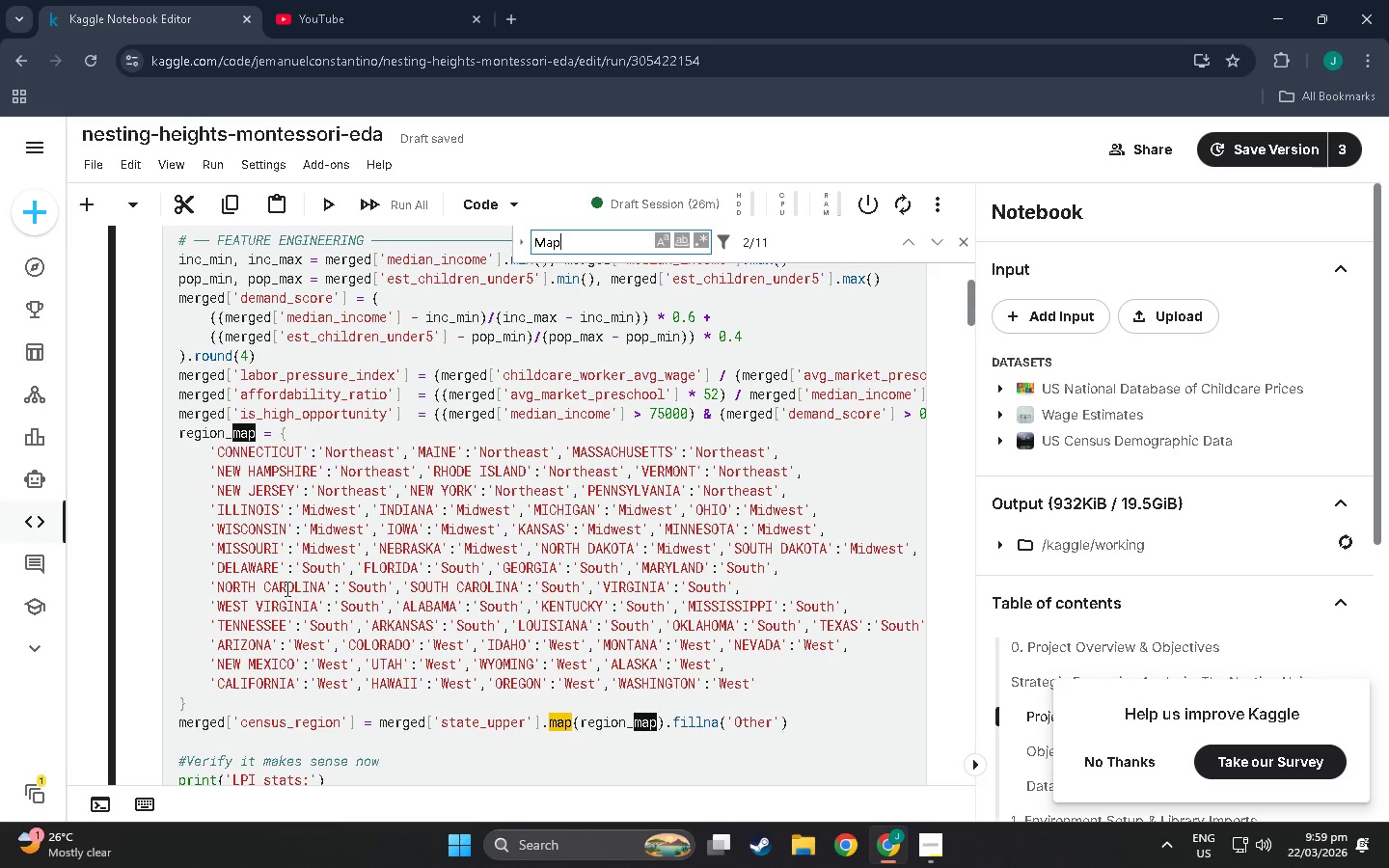 
wait(49.76)
 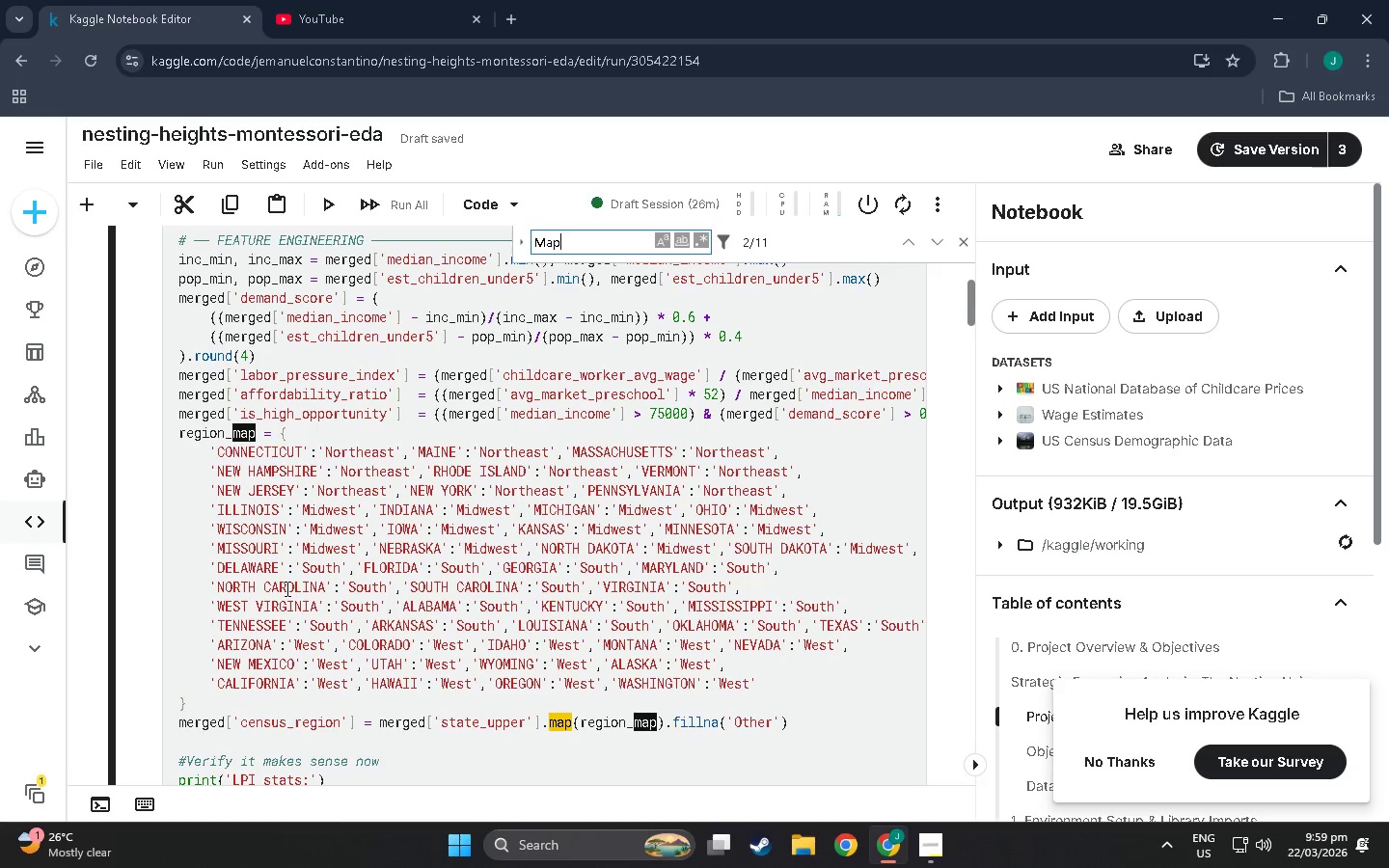 
scroll: coordinate [395, 604], scroll_direction: down, amount: 18.0
 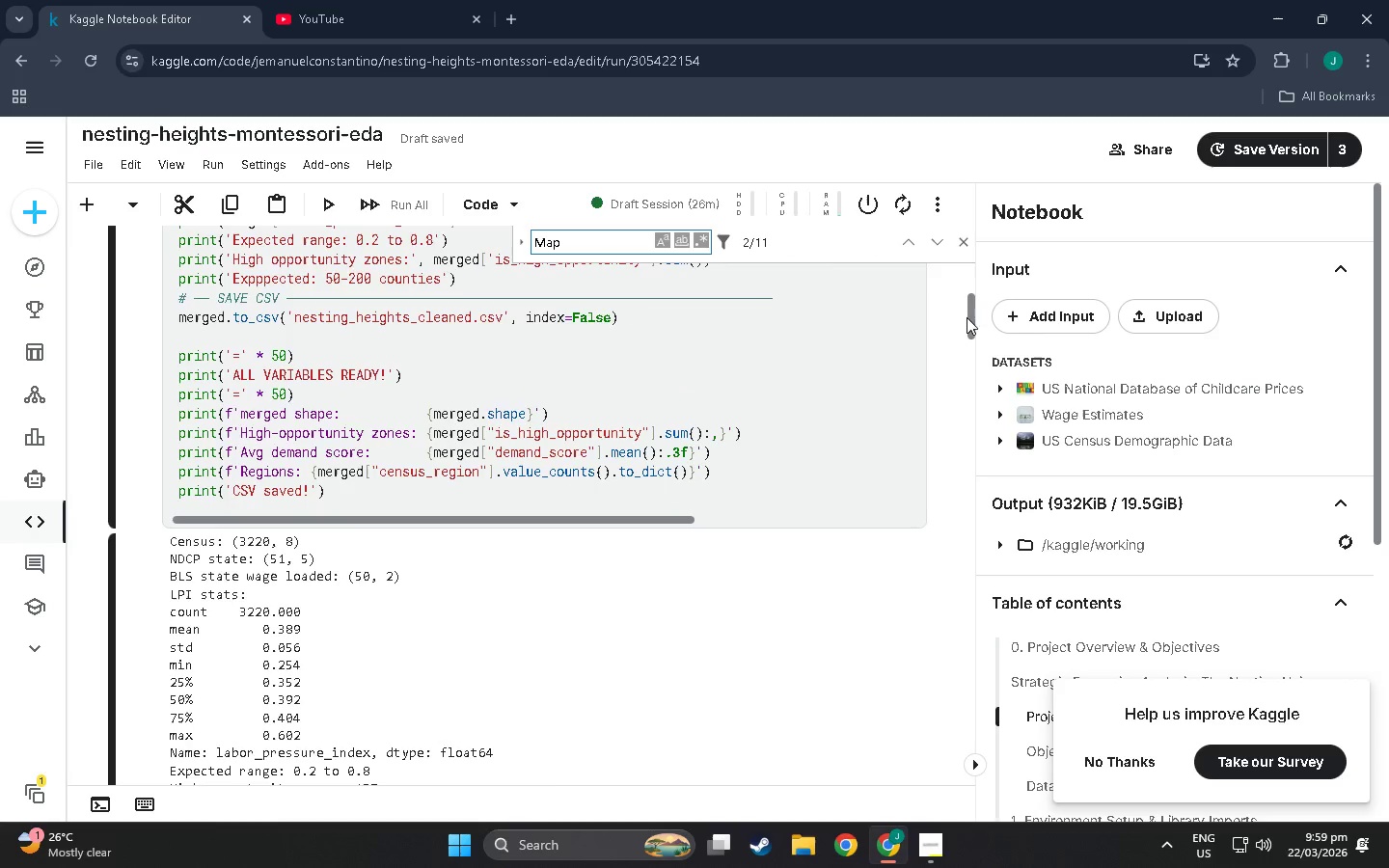 
left_click_drag(start_coordinate=[970, 320], to_coordinate=[942, 728])
 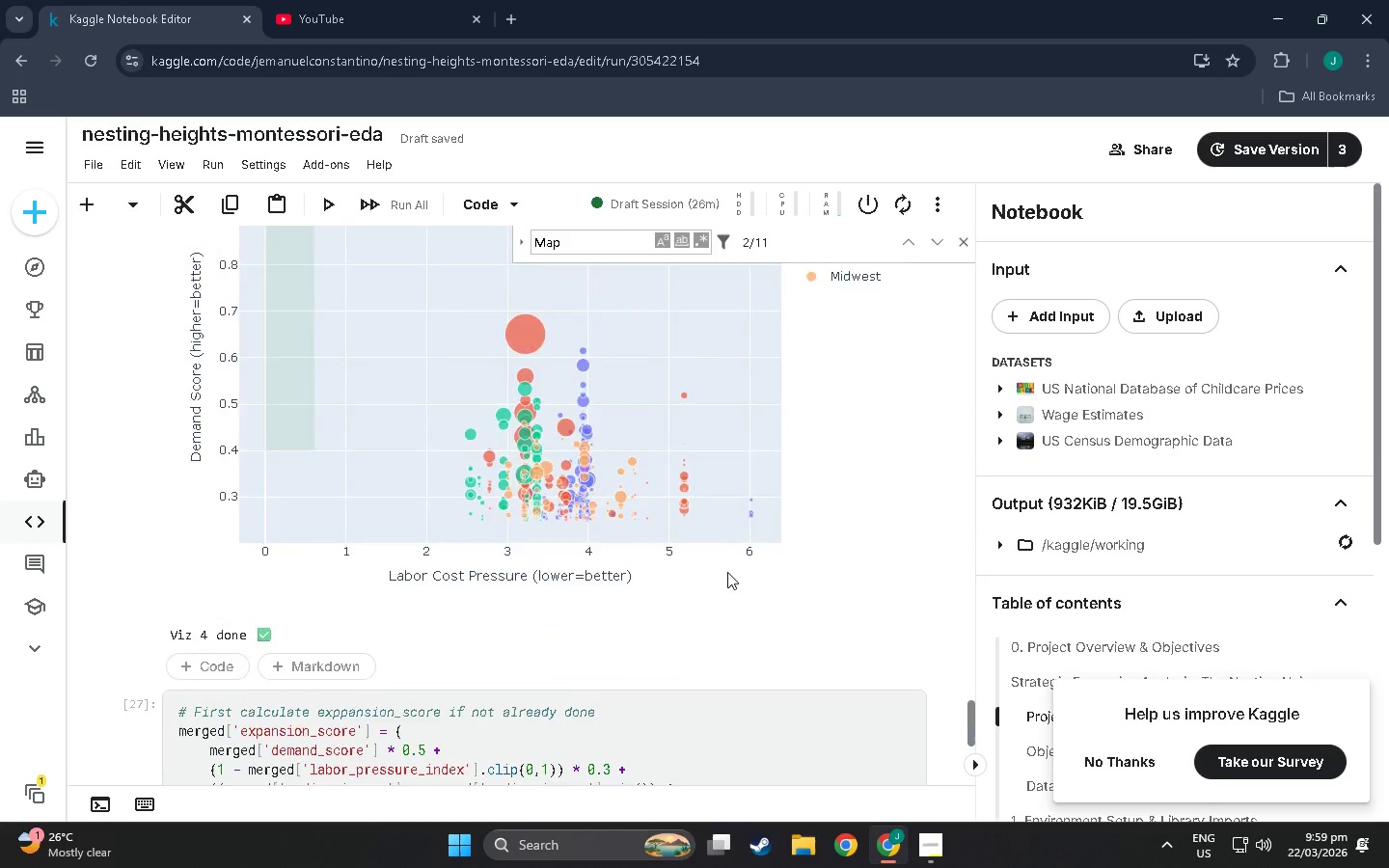 
scroll: coordinate [432, 484], scroll_direction: down, amount: 50.0
 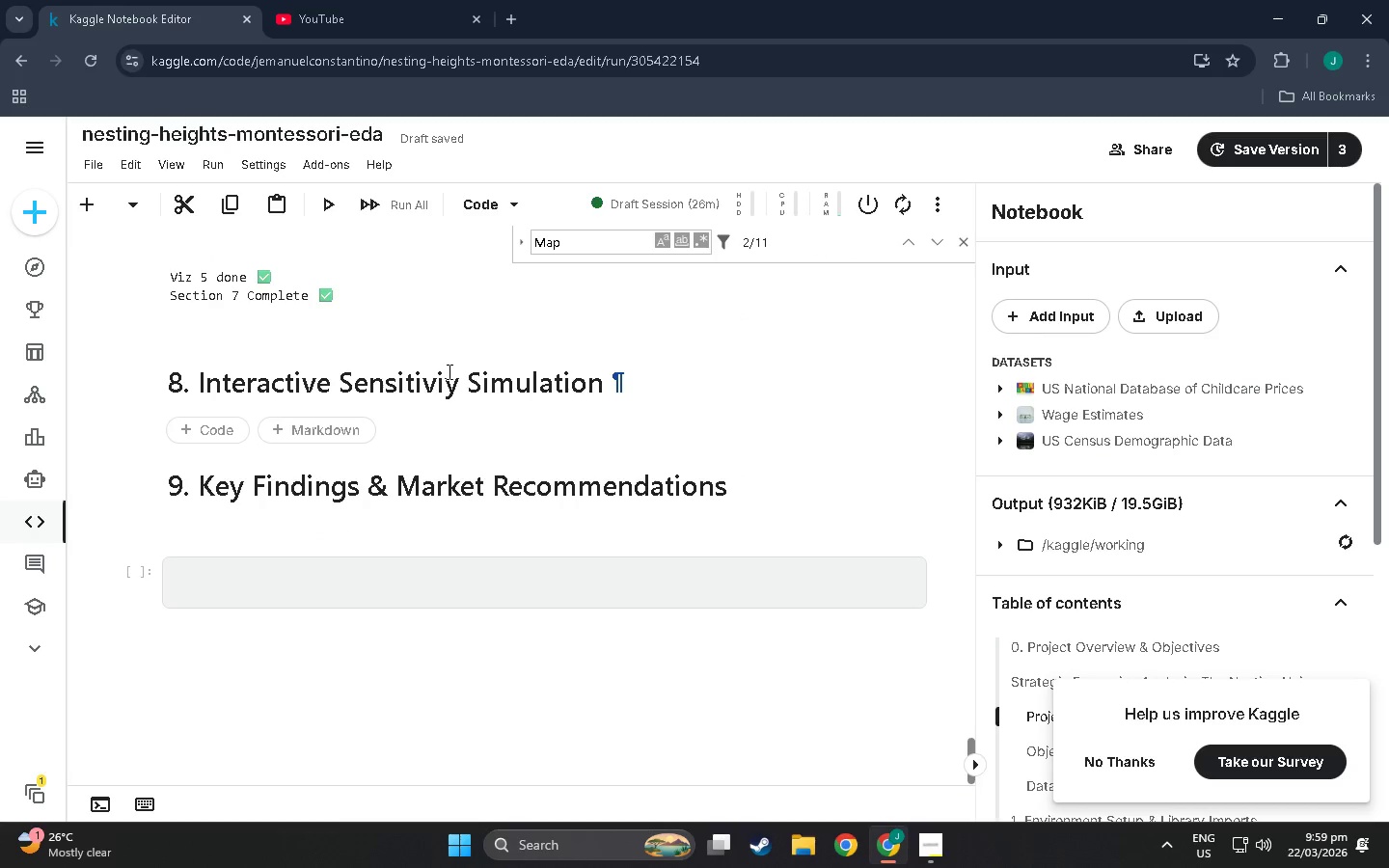 
left_click([447, 371])
 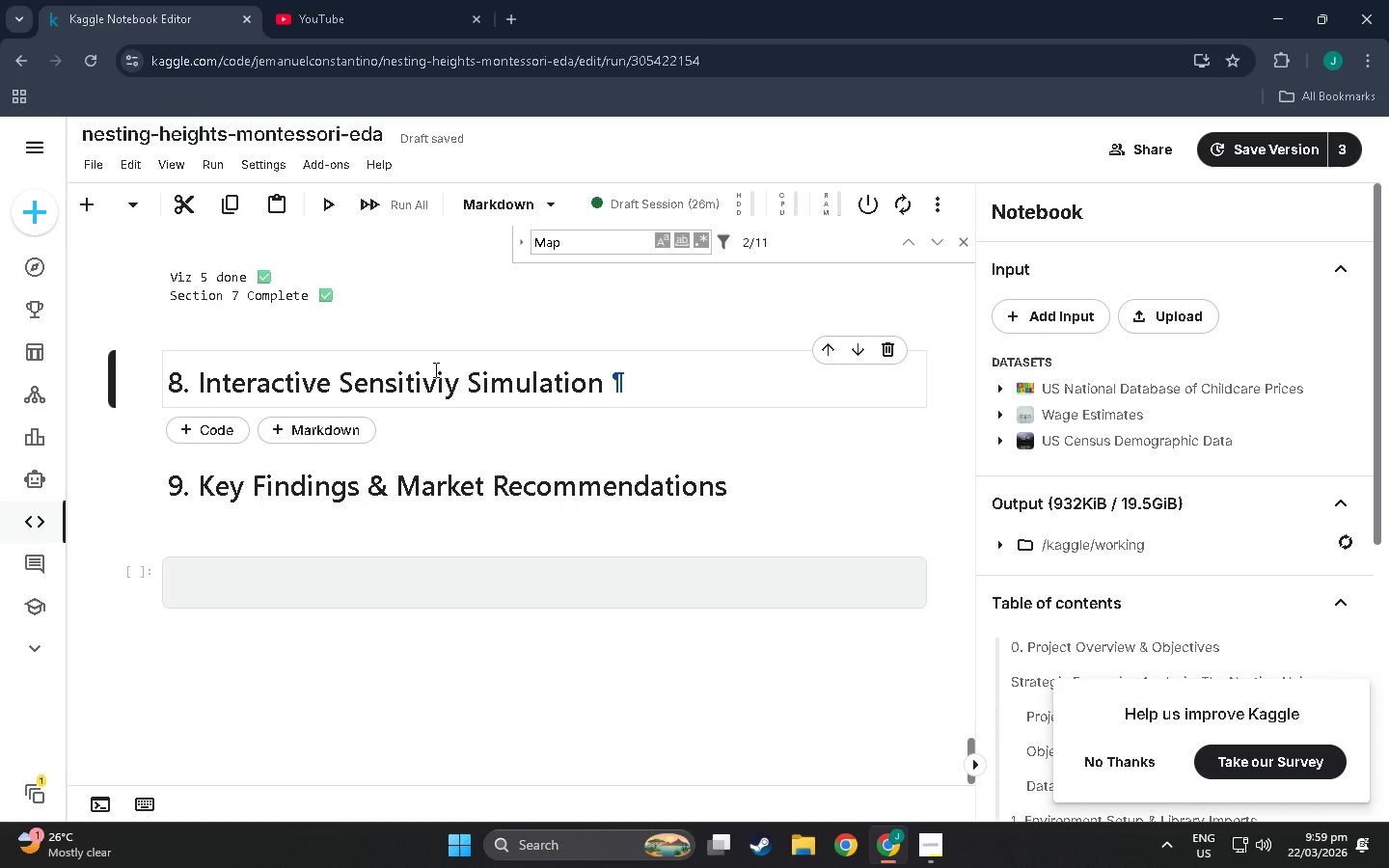 
left_click([445, 369])
 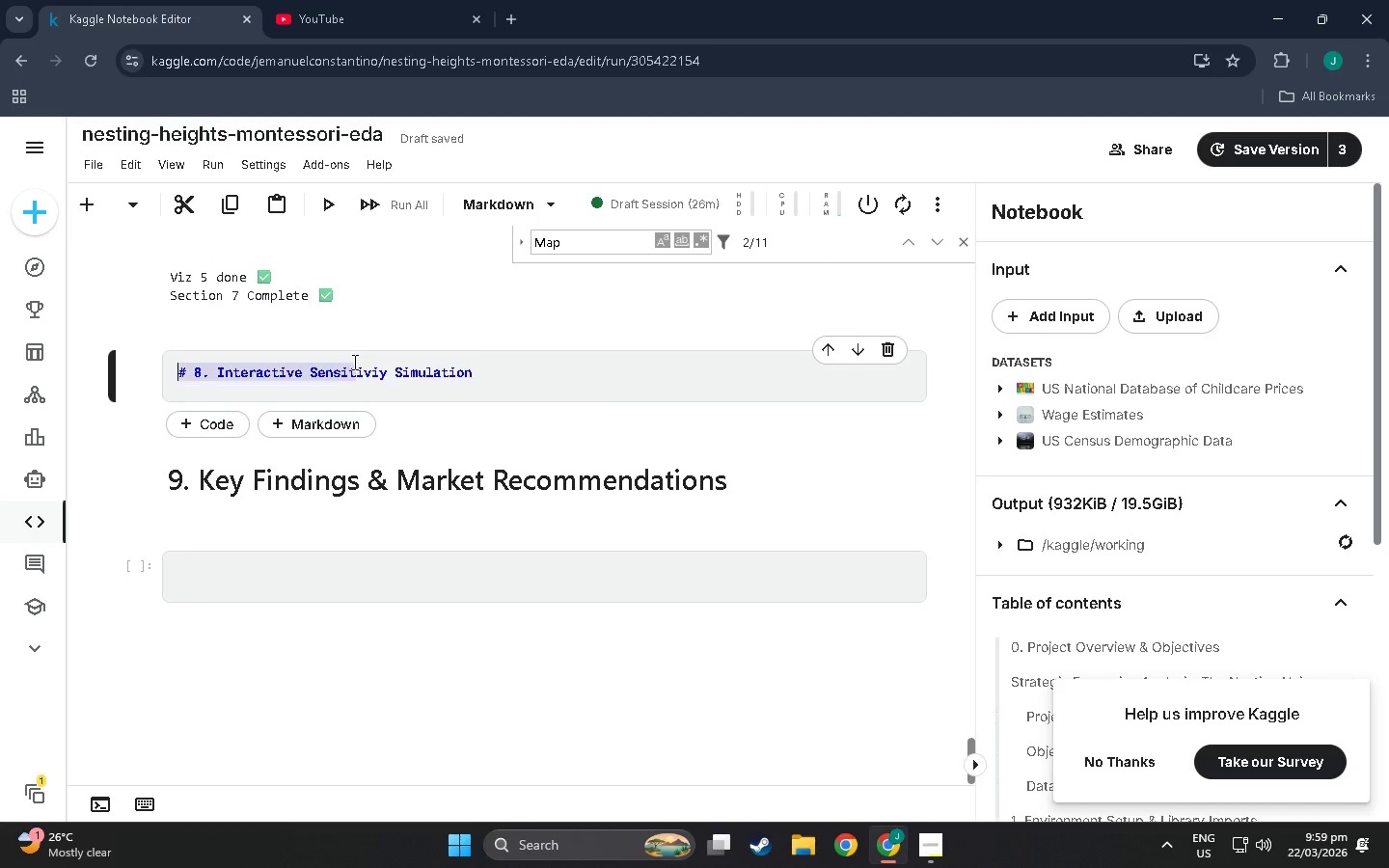 
double_click([383, 354])
 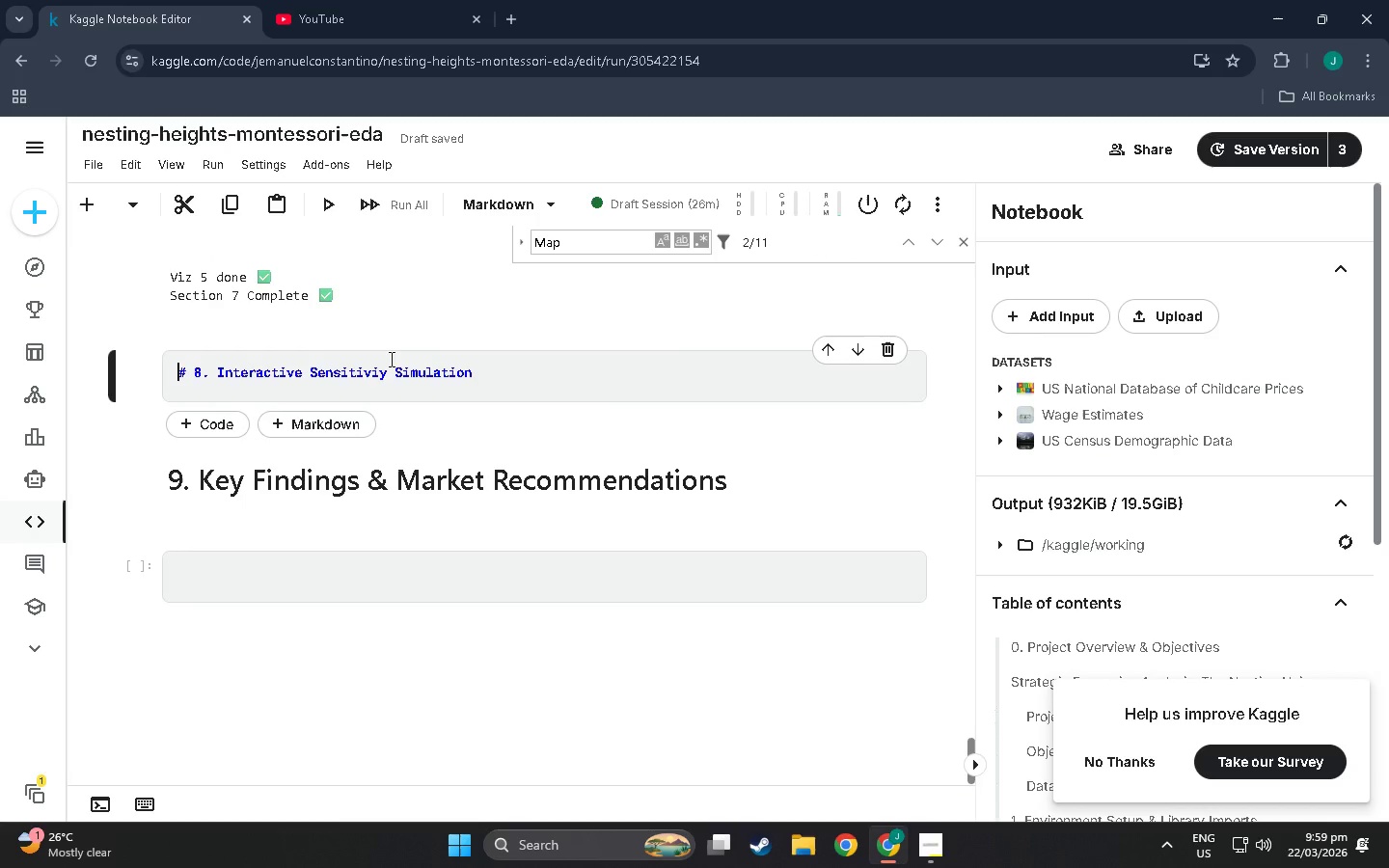 
triple_click([390, 359])
 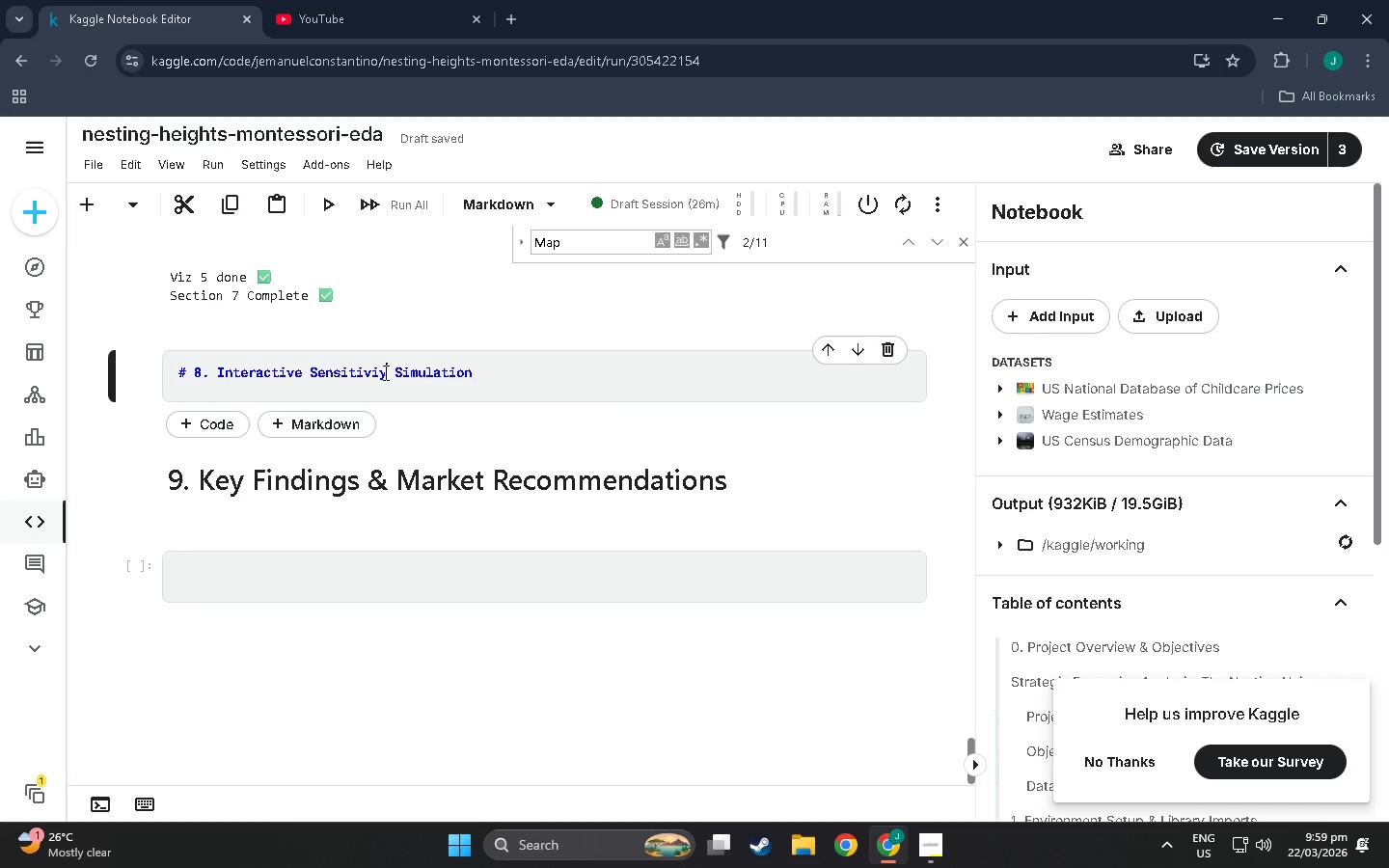 
double_click([377, 372])
 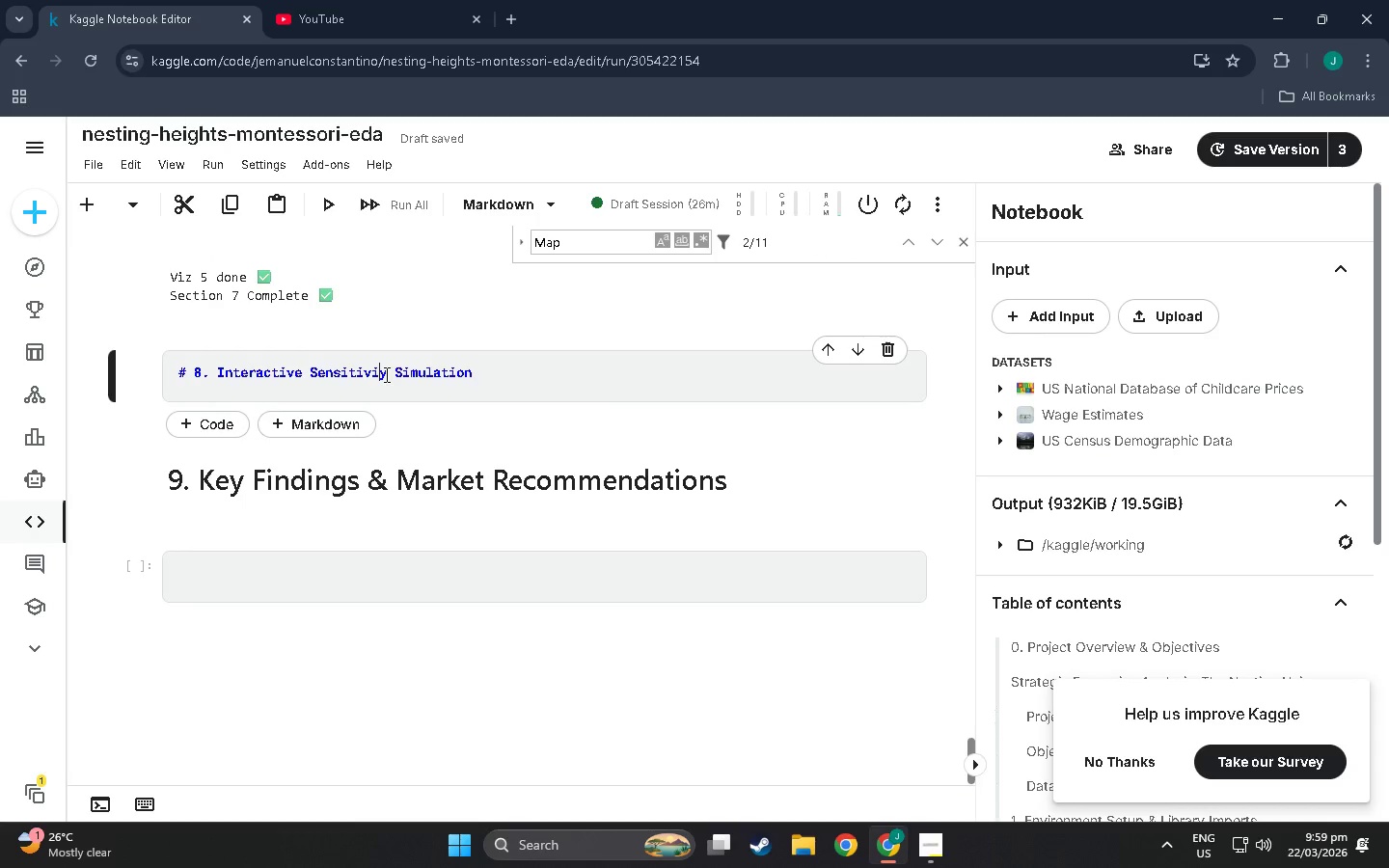 
key(T)
 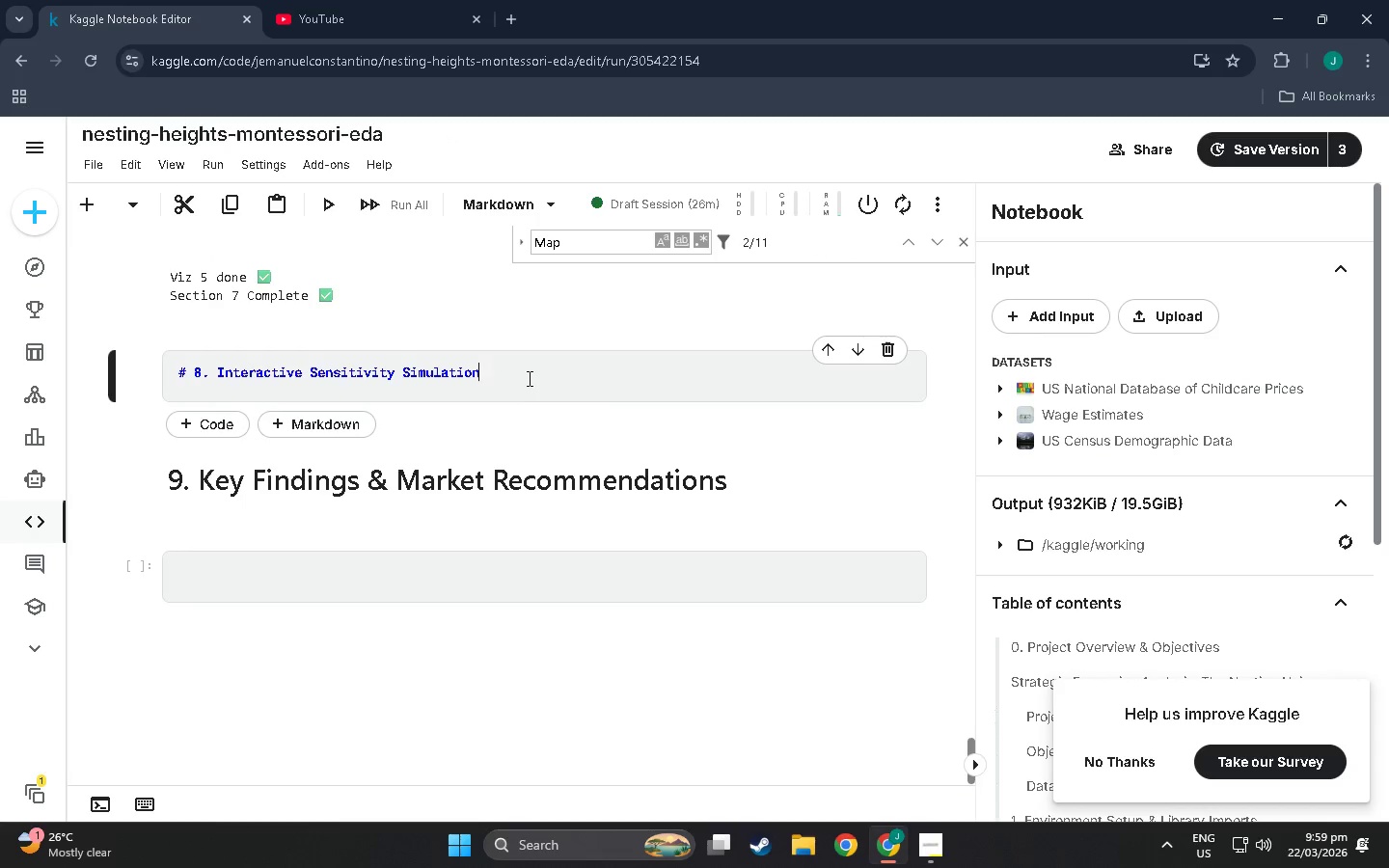 
key(Shift+Enter)
 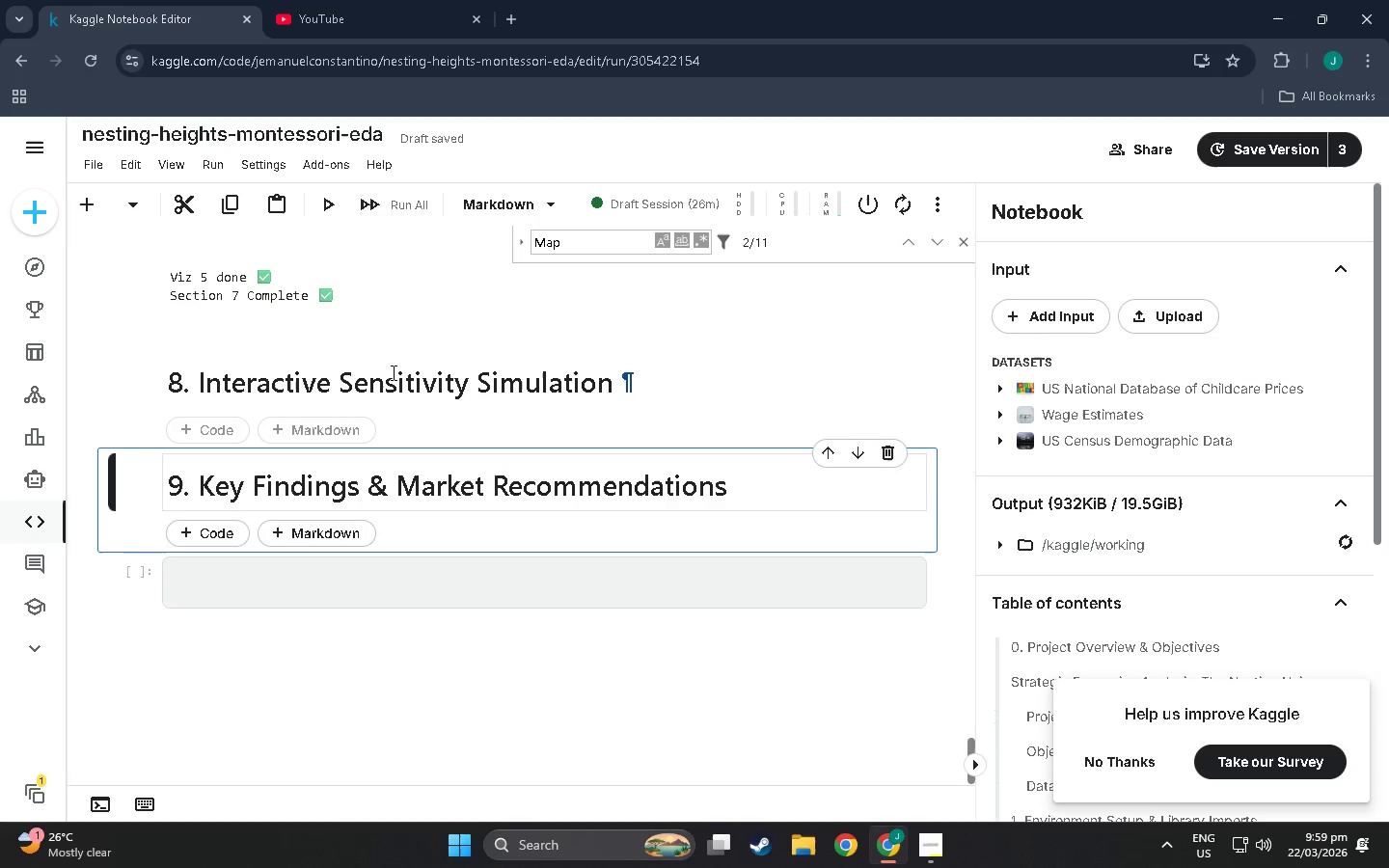 
wait(11.5)
 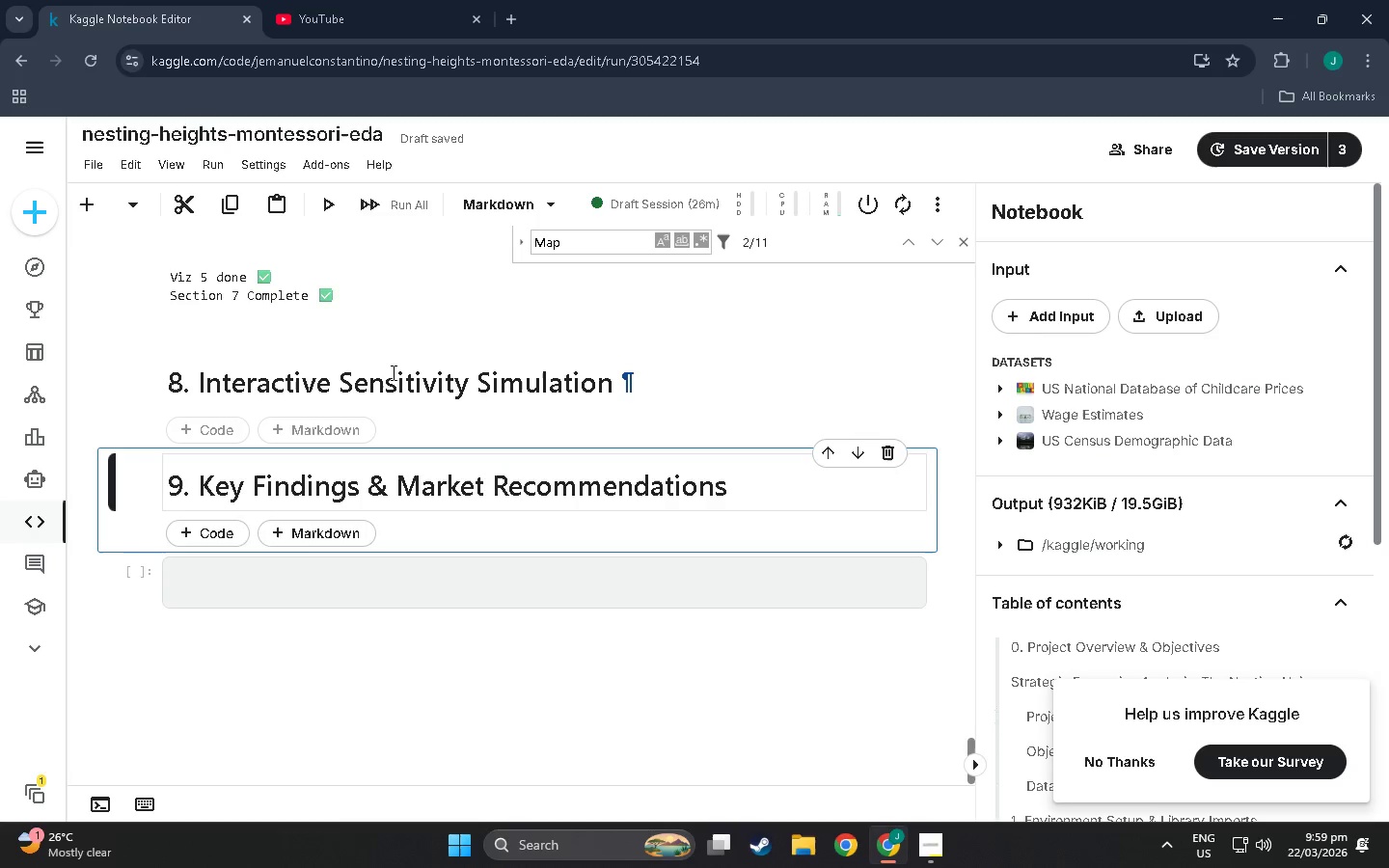 
scroll: coordinate [396, 396], scroll_direction: up, amount: 1.0
 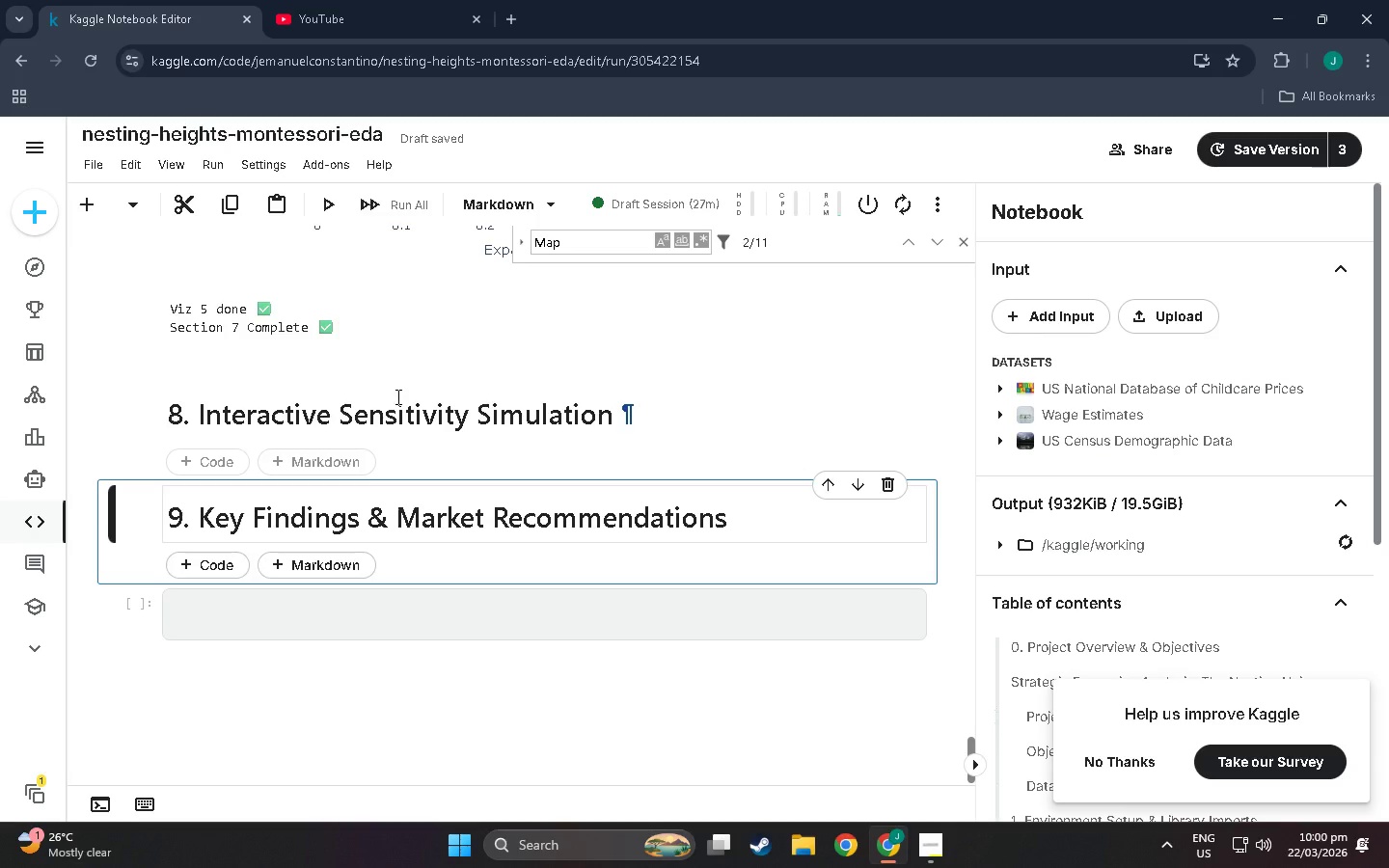 
wait(6.75)
 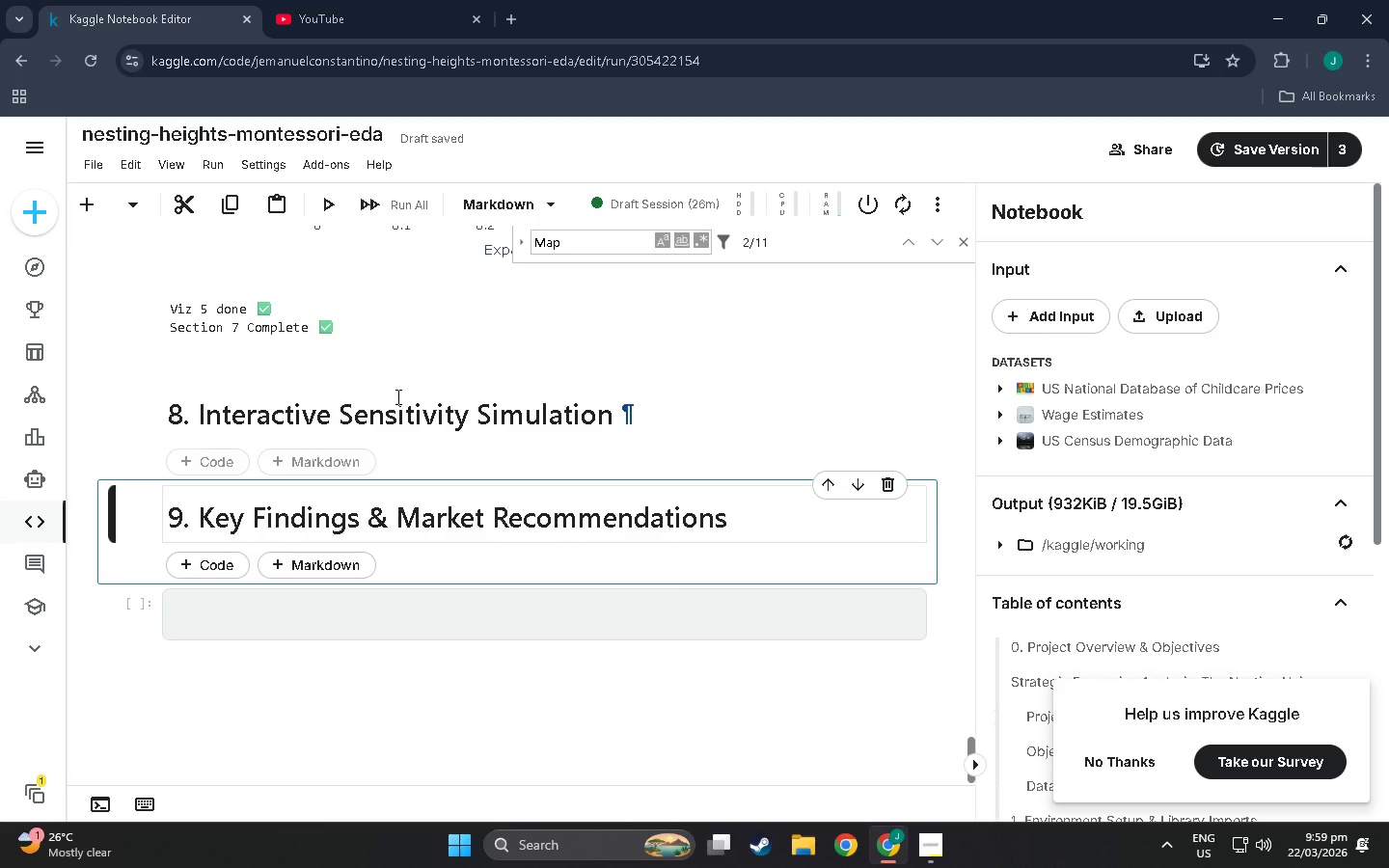 
scroll: coordinate [396, 396], scroll_direction: up, amount: 3.0
 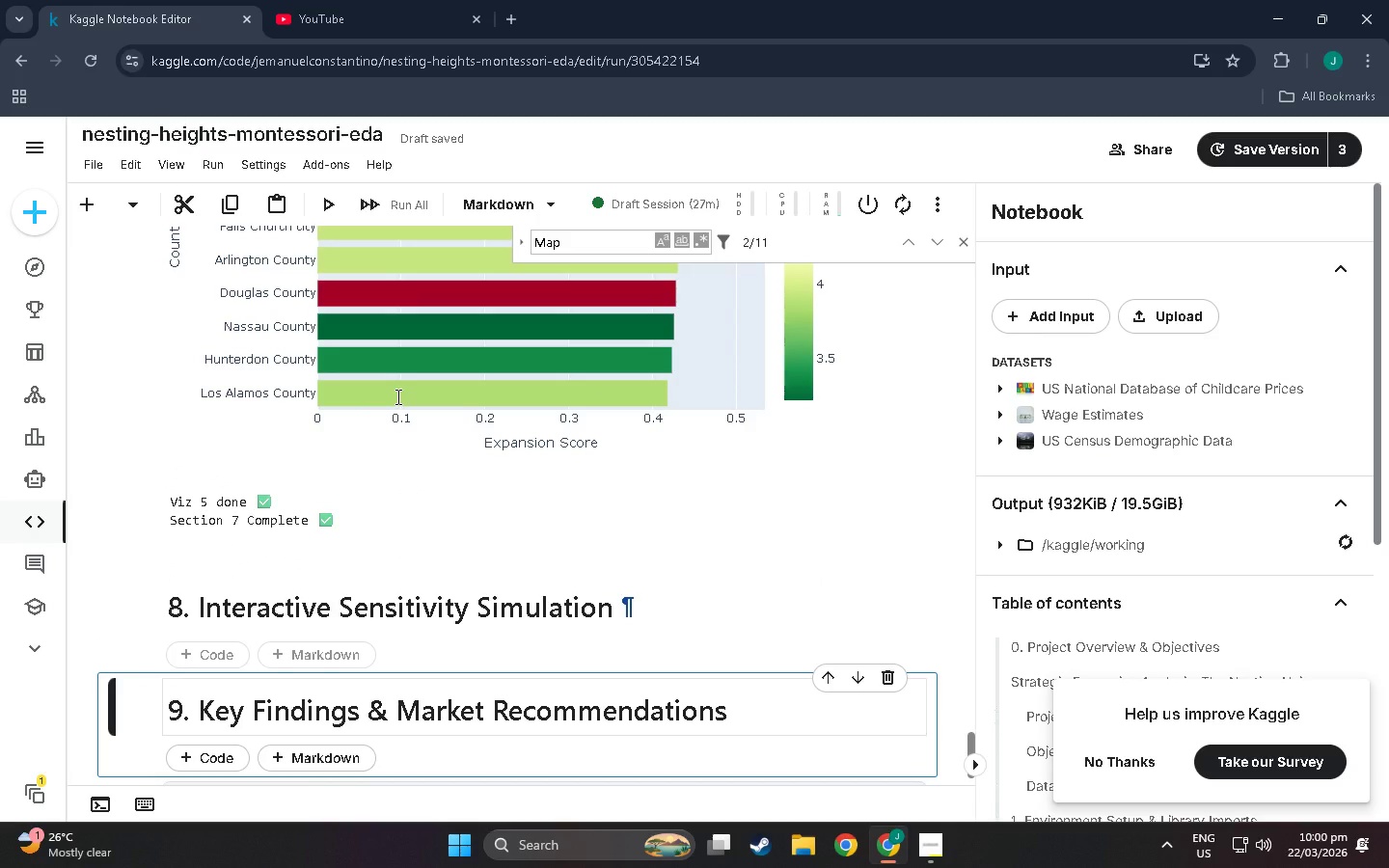 
wait(15.89)
 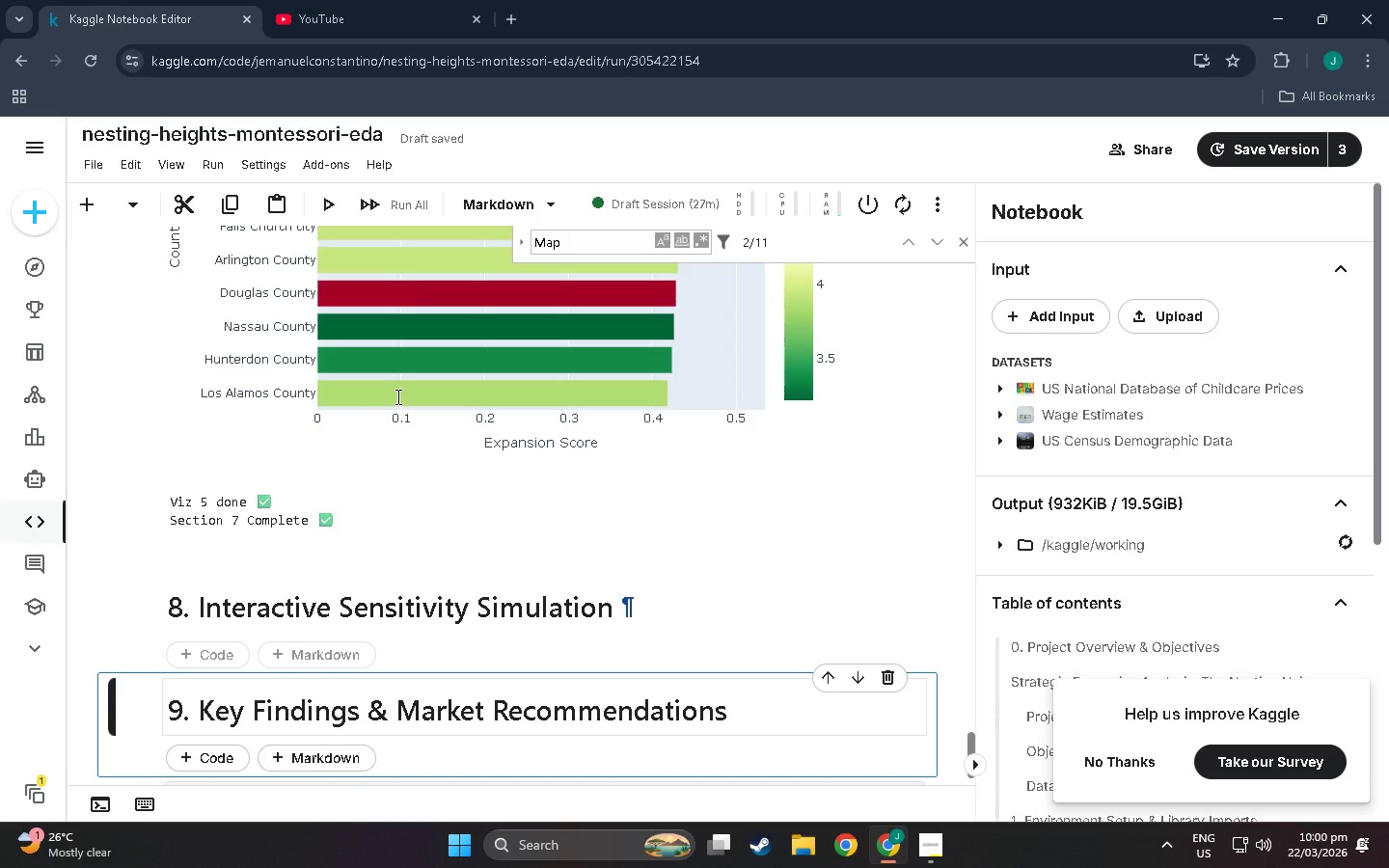 
scroll: coordinate [375, 384], scroll_direction: up, amount: 5.0
 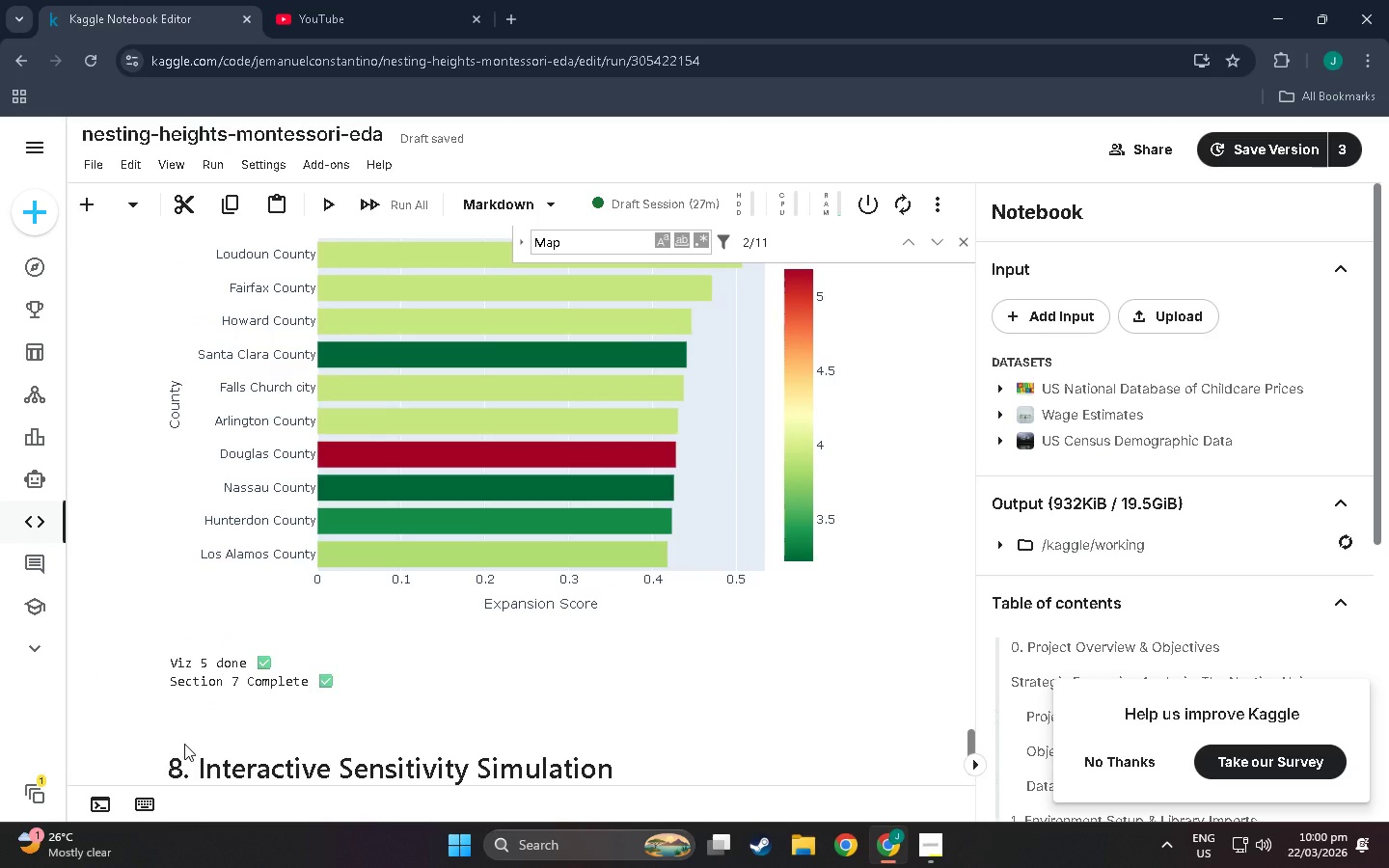 
wait(7.82)
 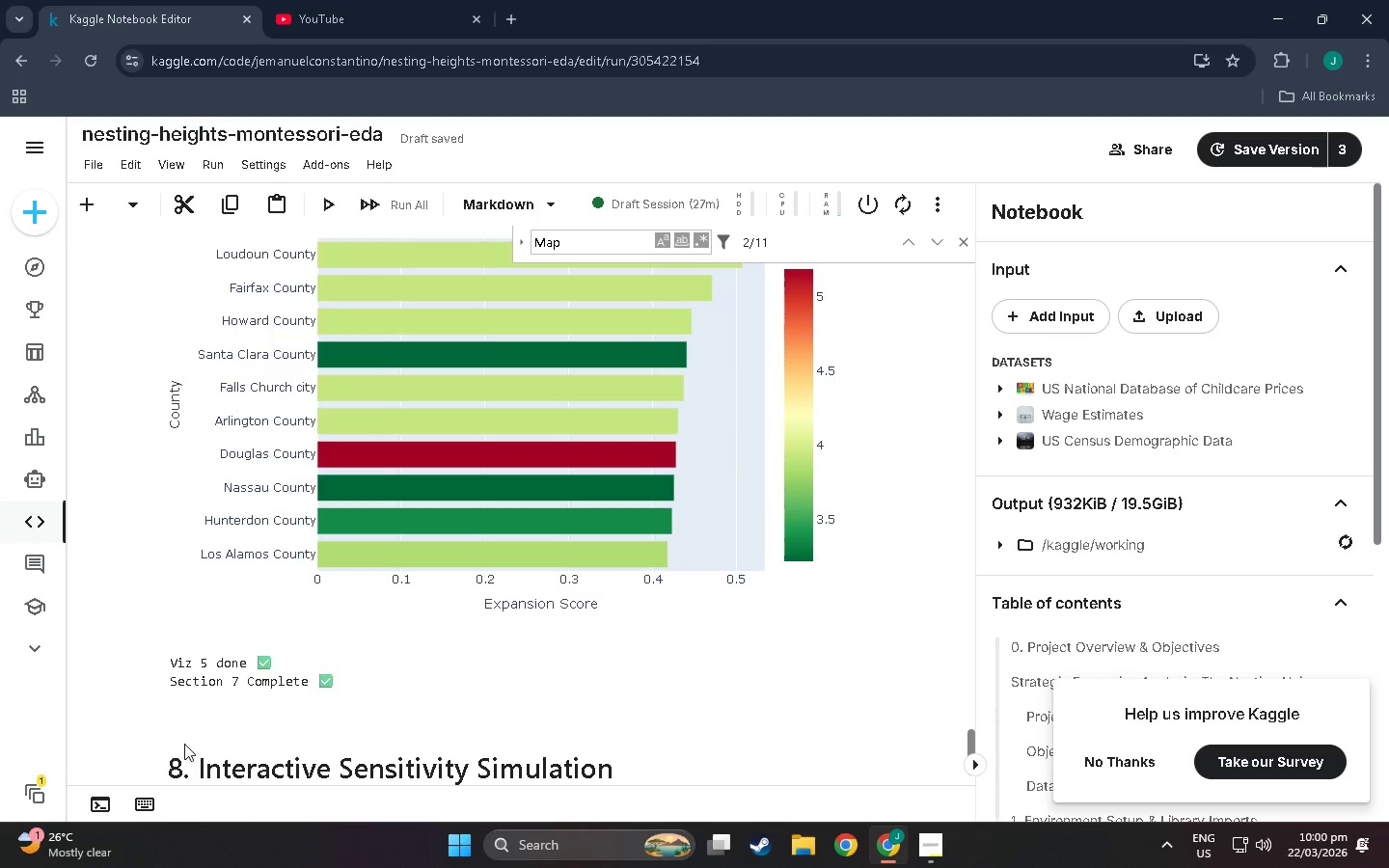 
scroll: coordinate [559, 612], scroll_direction: up, amount: 34.0
 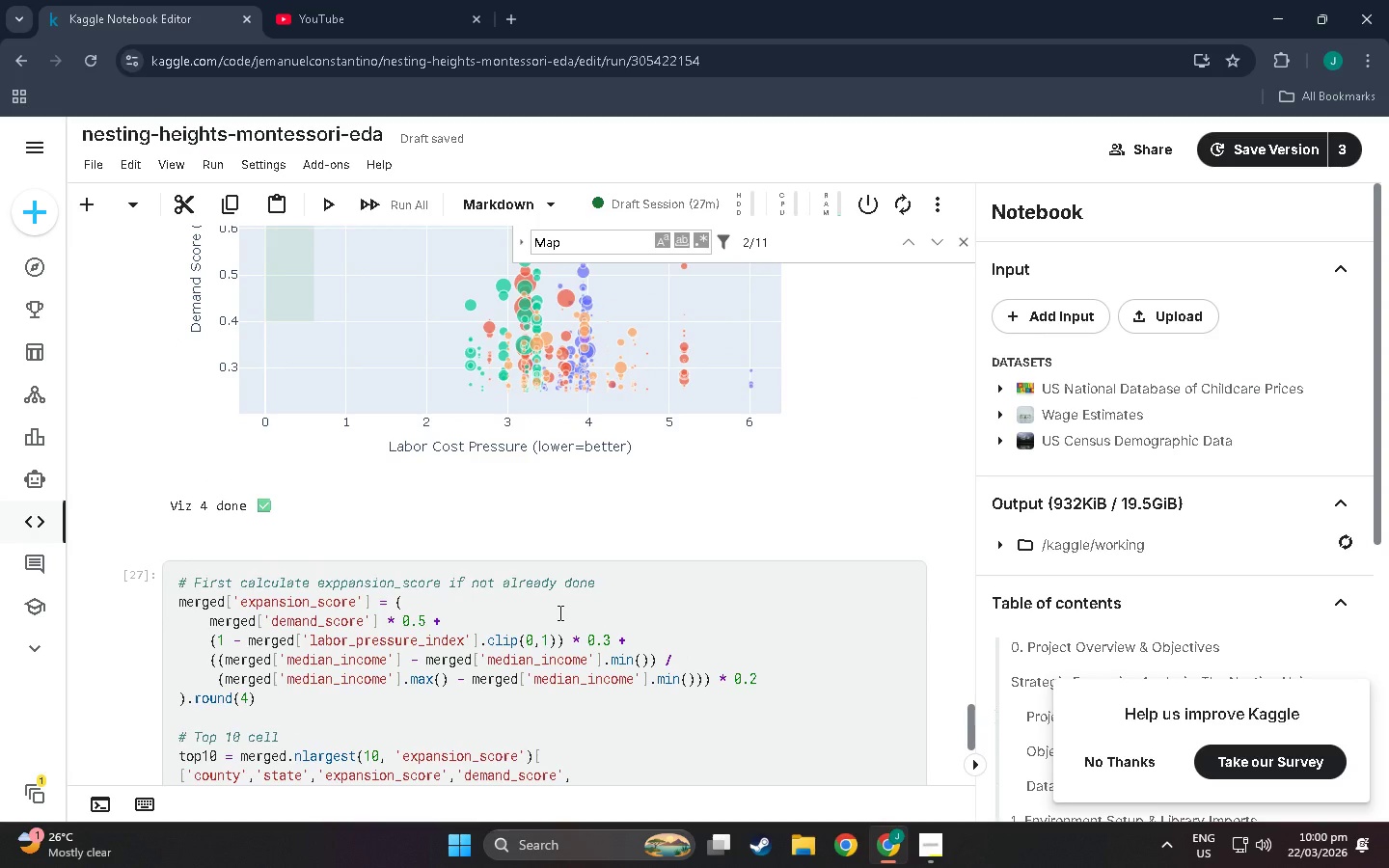 
scroll: coordinate [558, 612], scroll_direction: down, amount: 2.0
 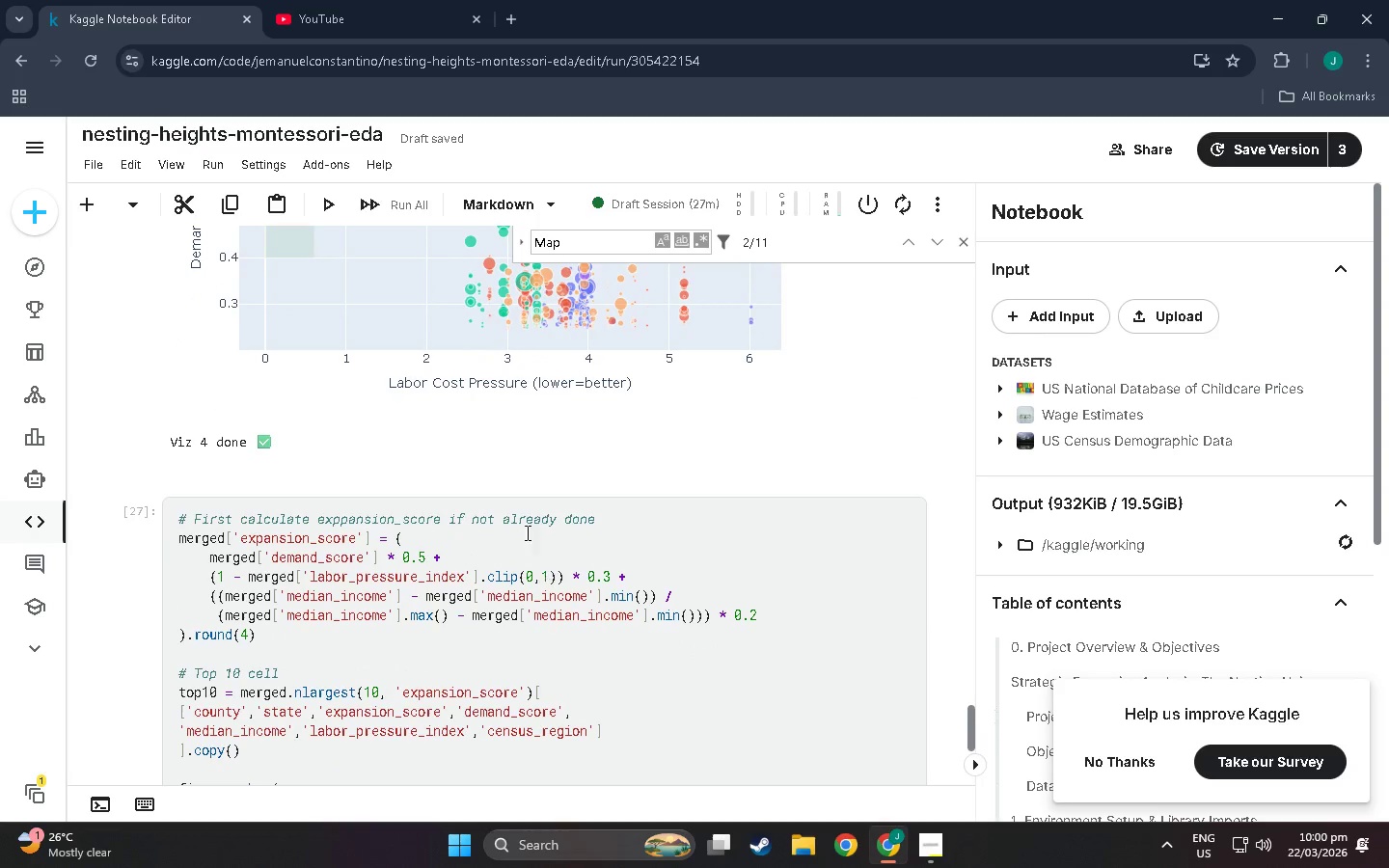 
scroll: coordinate [853, 570], scroll_direction: up, amount: 43.0
 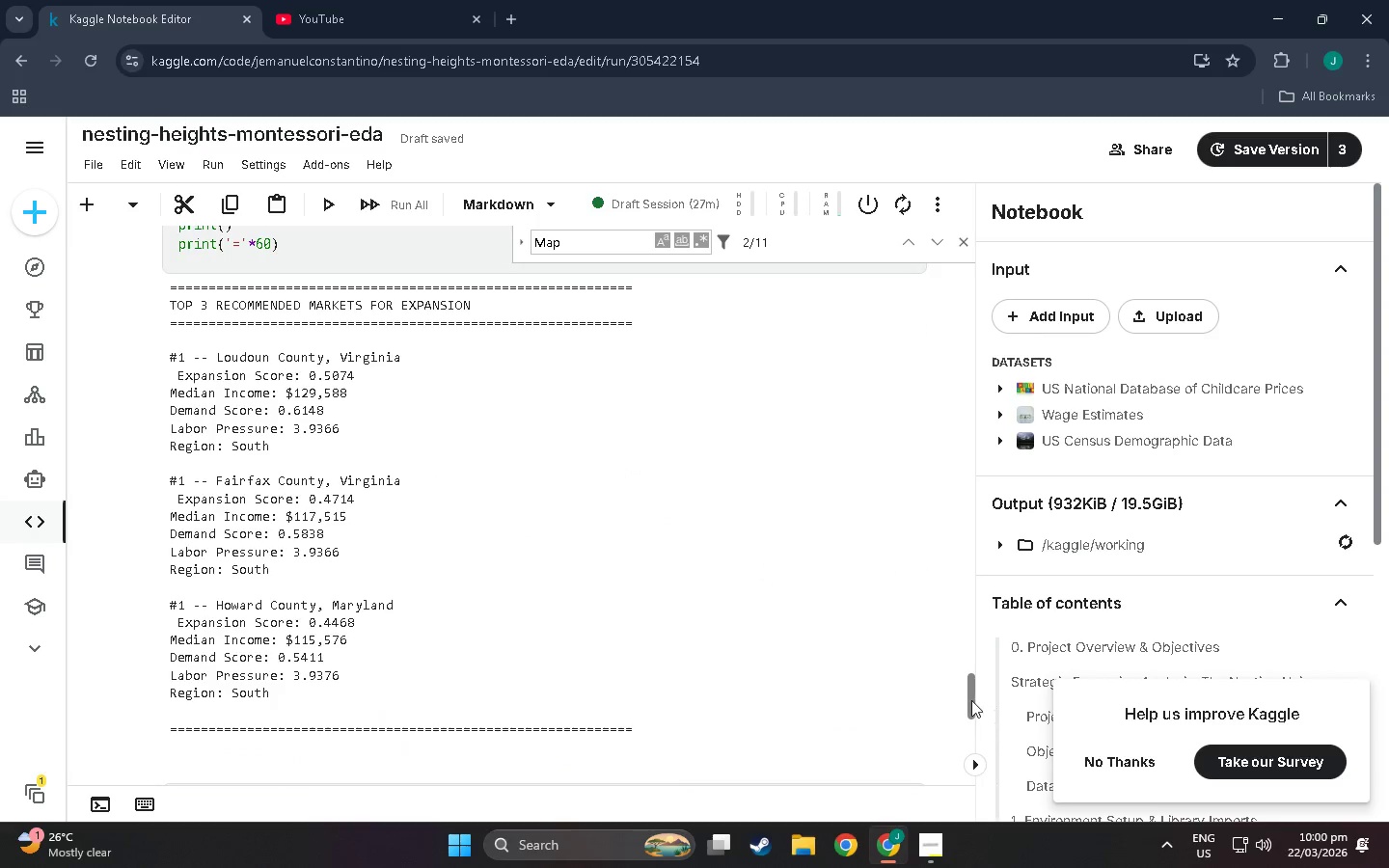 
left_click_drag(start_coordinate=[971, 699], to_coordinate=[989, 264])
 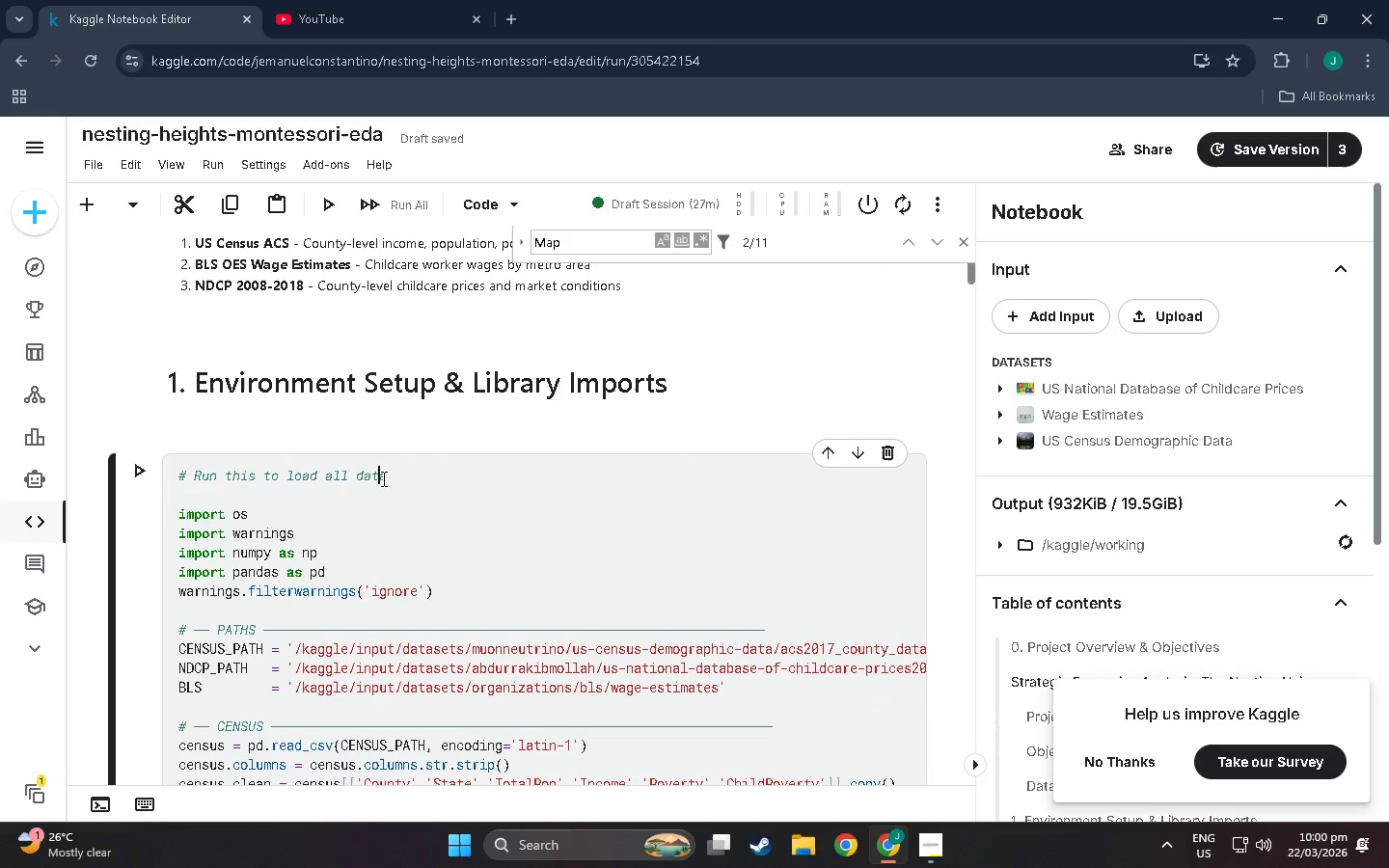 
double_click([392, 478])
 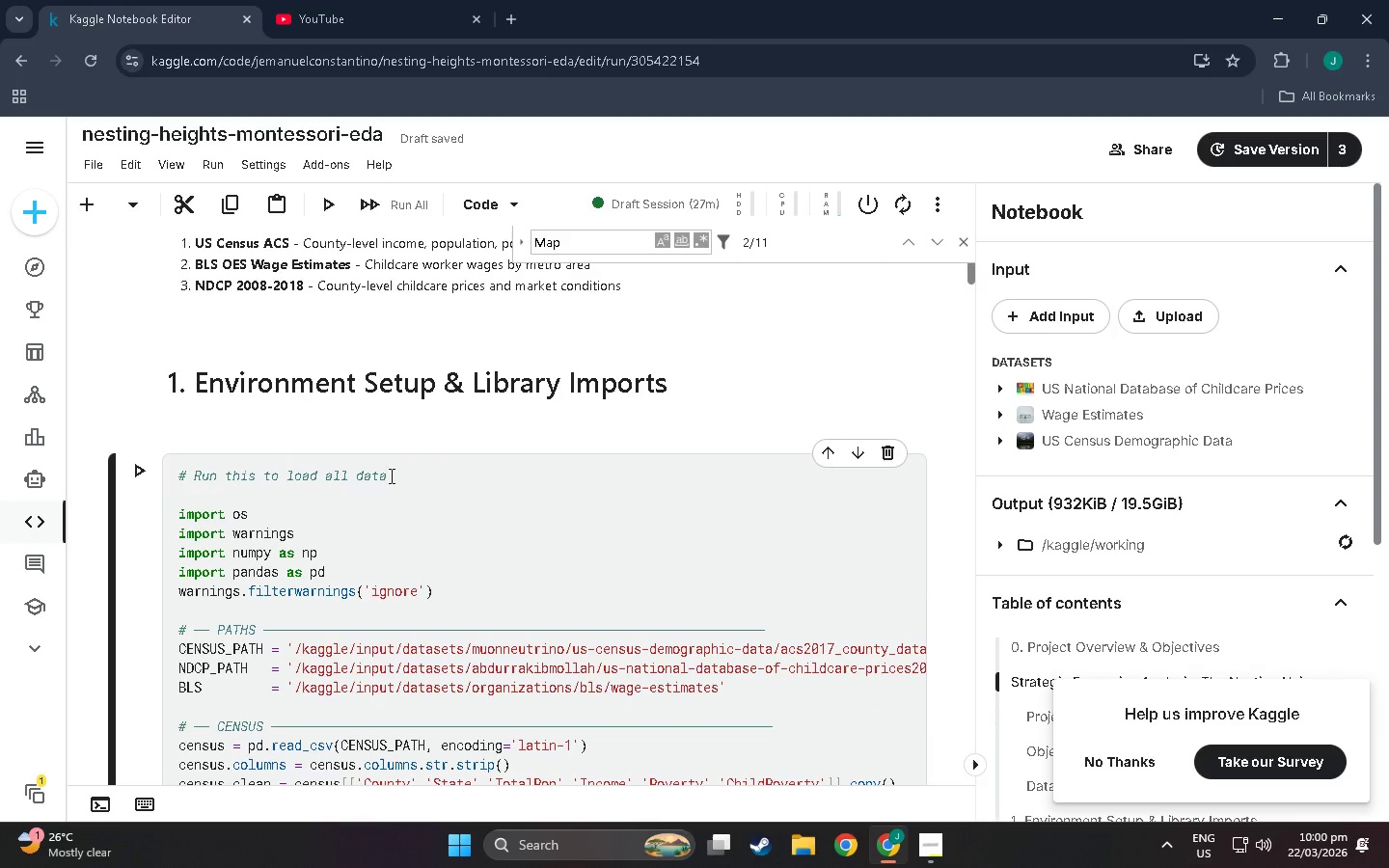 
type( MASTER(CELL)
 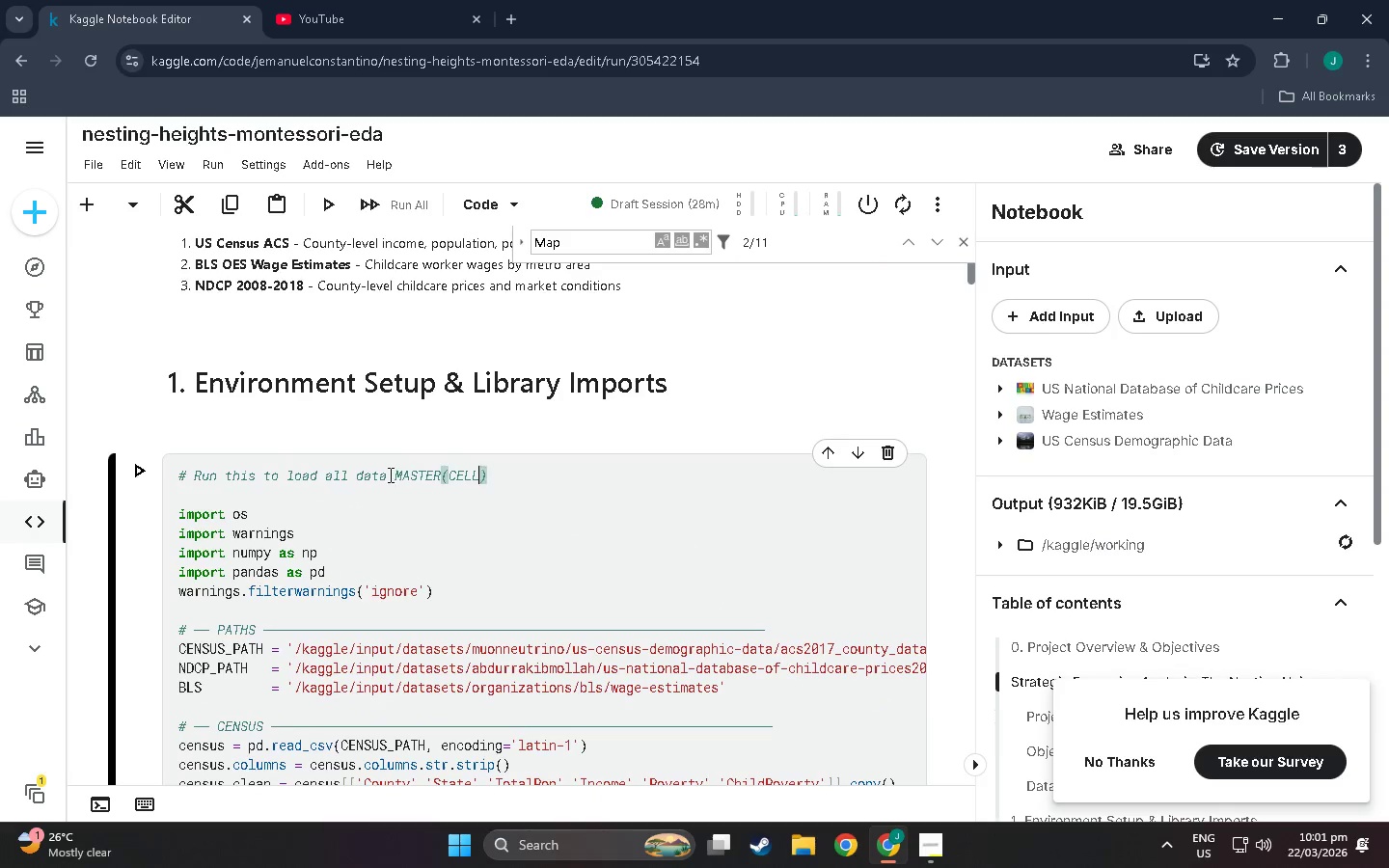 
left_click([516, 531])
 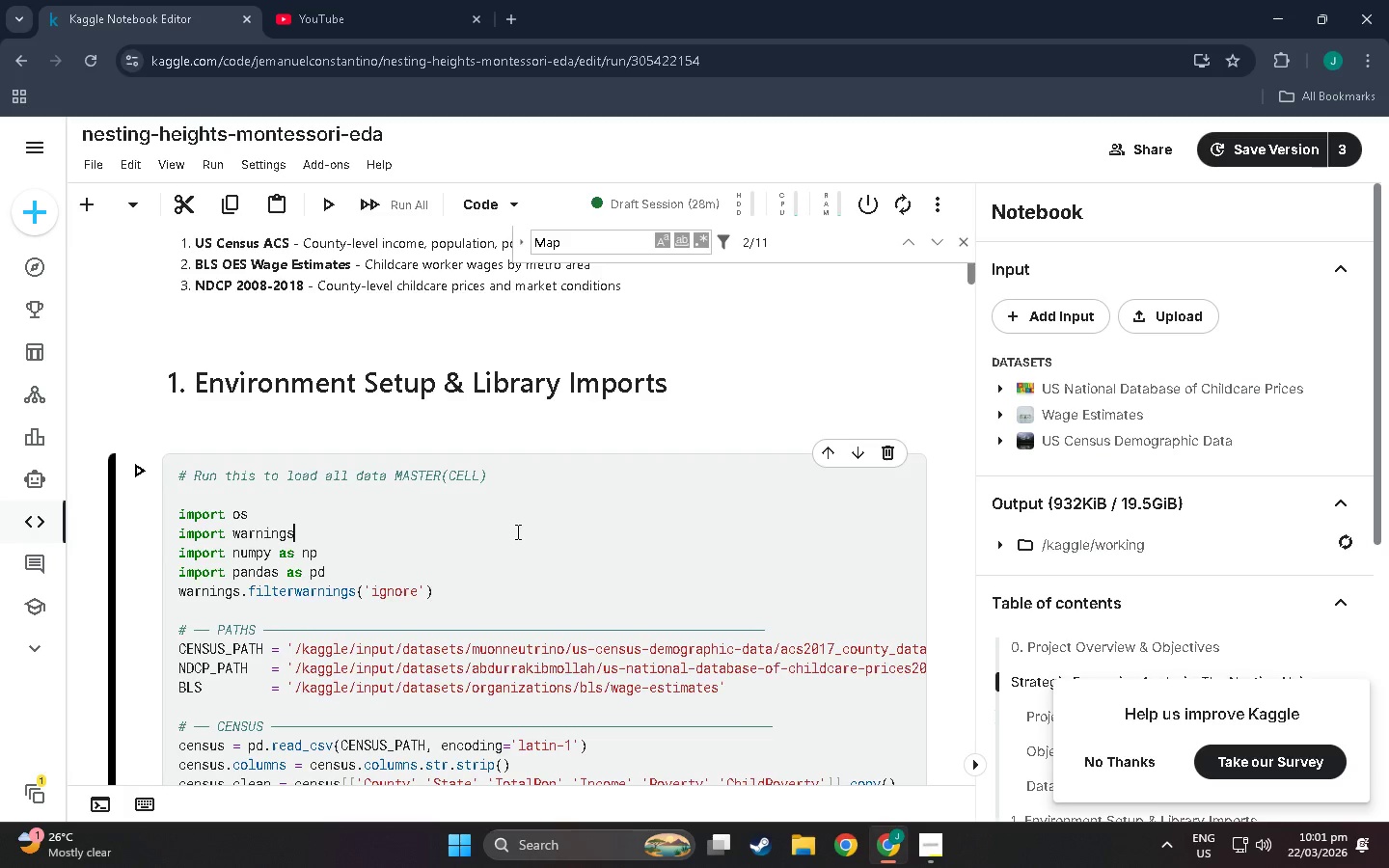 
scroll: coordinate [321, 570], scroll_direction: down, amount: 35.0
 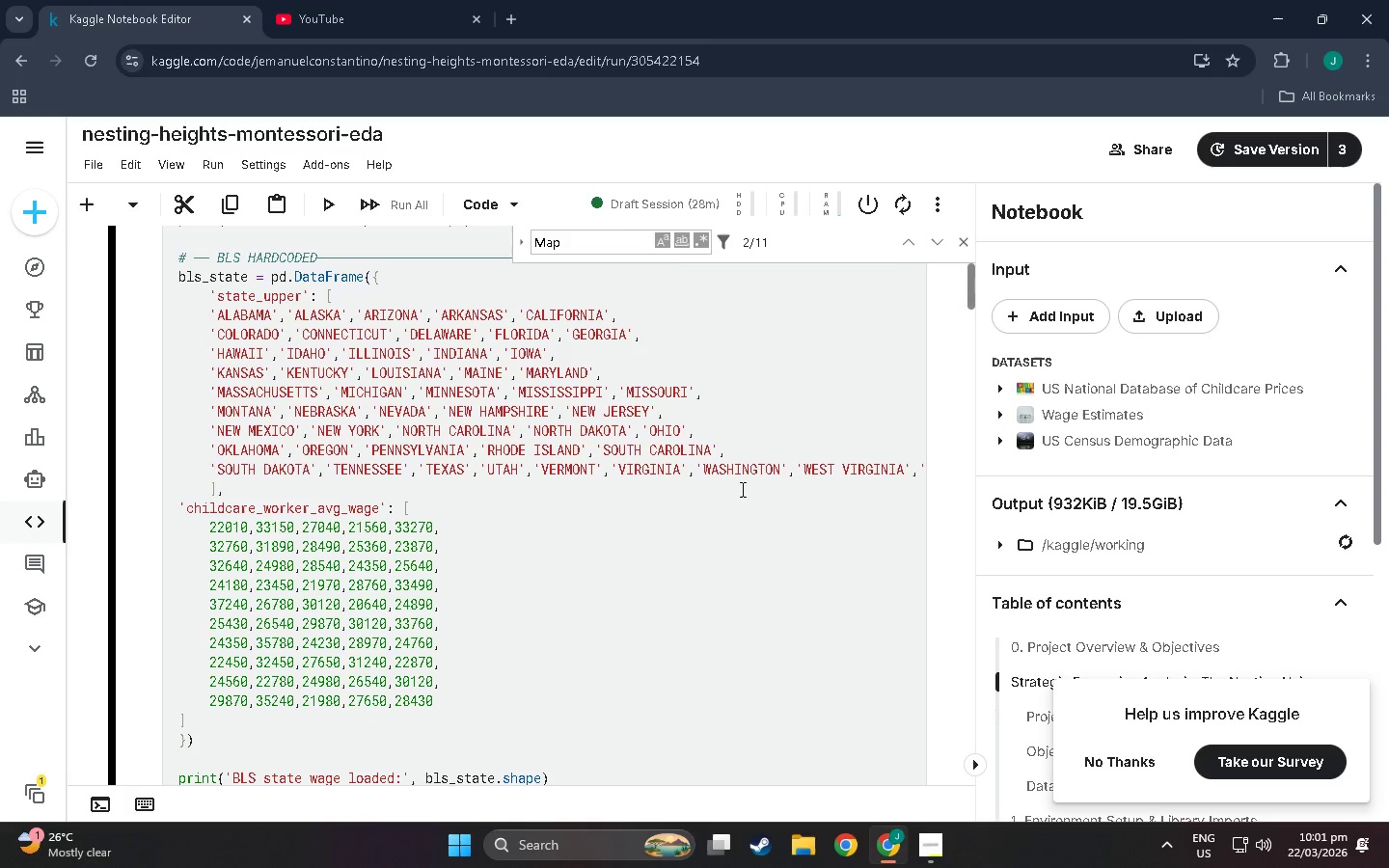 
left_click_drag(start_coordinate=[810, 483], to_coordinate=[441, 478])
 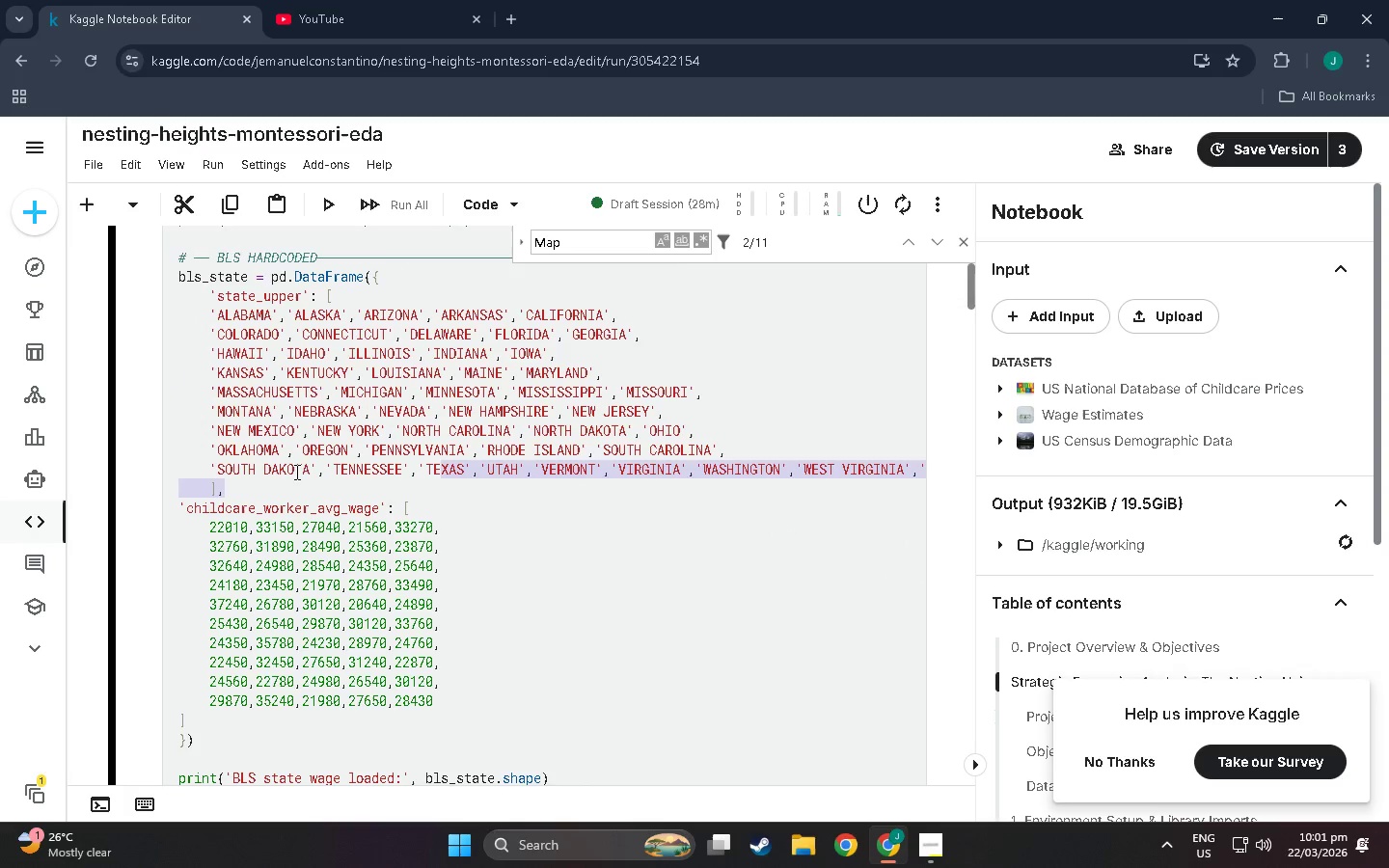 
left_click([295, 472])
 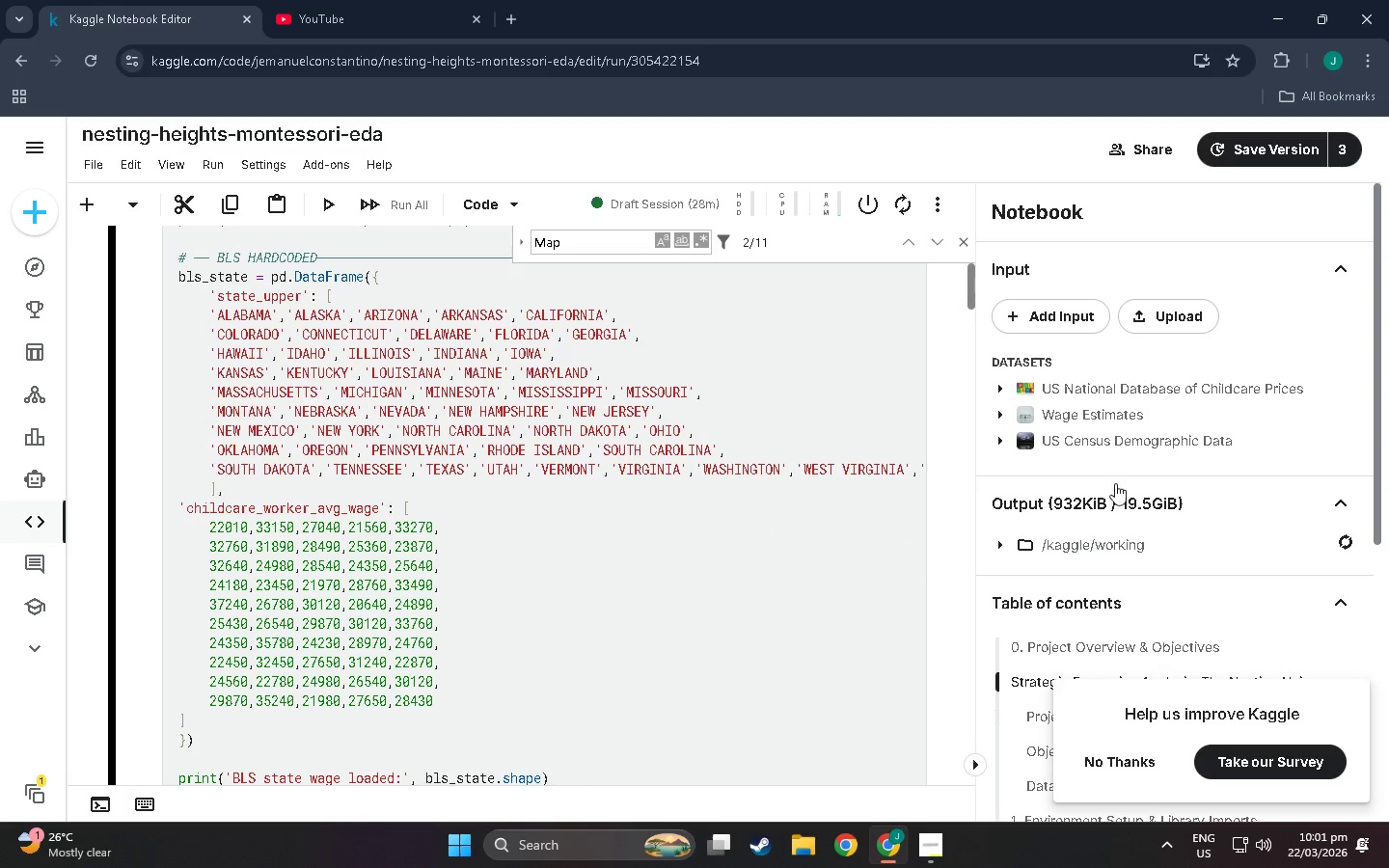 
left_click_drag(start_coordinate=[854, 482], to_coordinate=[1163, 467])
 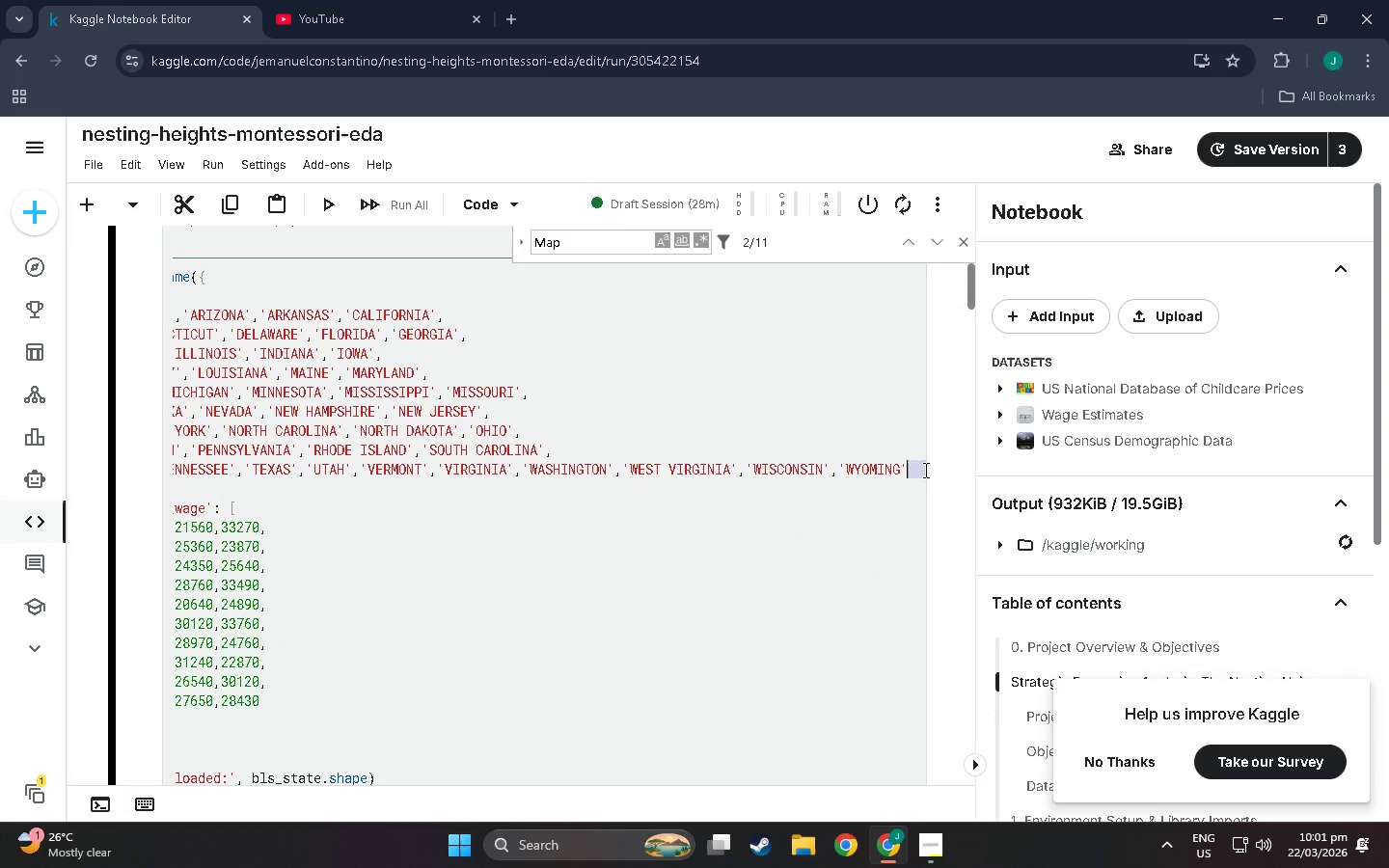 
left_click([906, 469])
 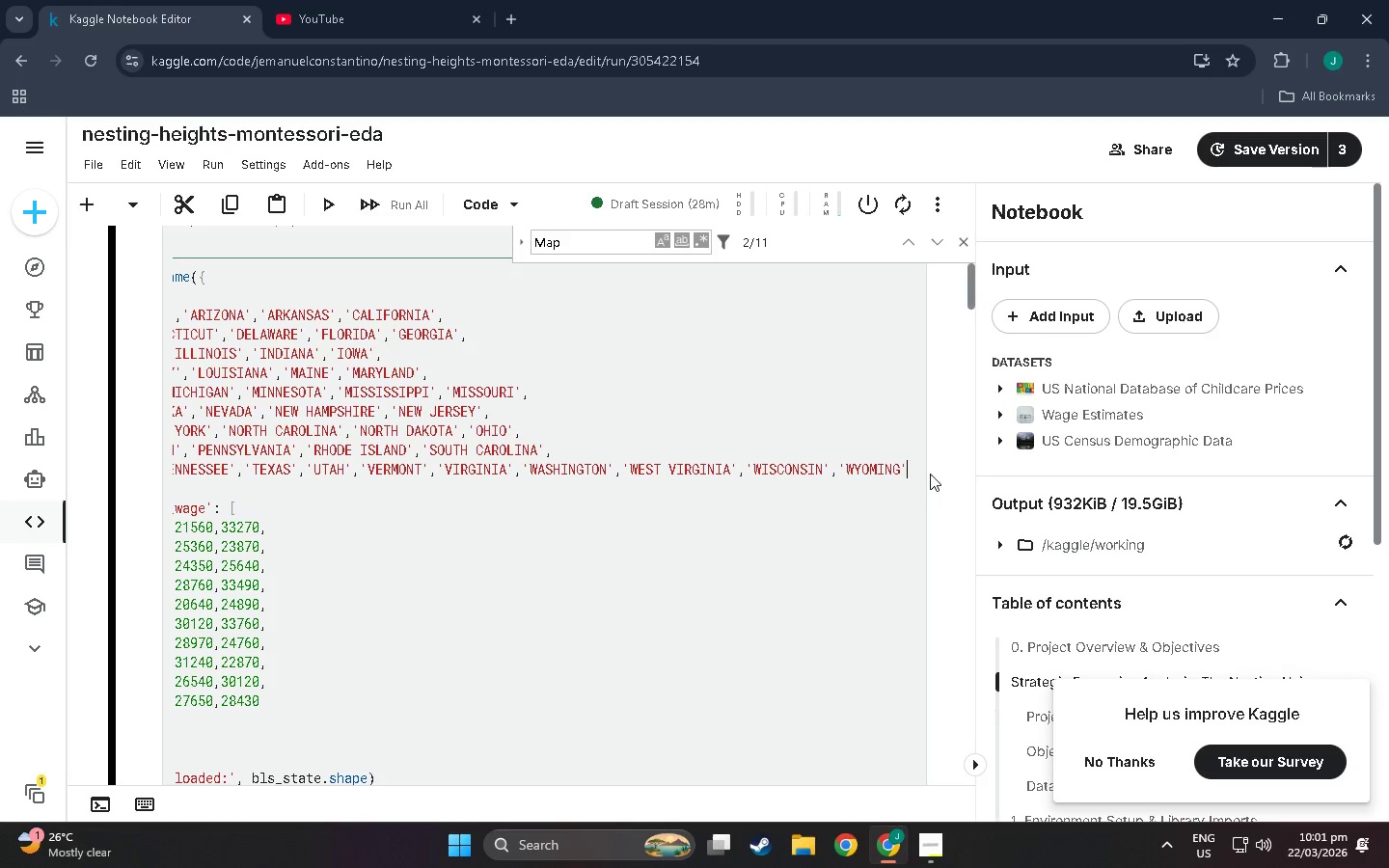 
left_click_drag(start_coordinate=[904, 469], to_coordinate=[931, 472])
 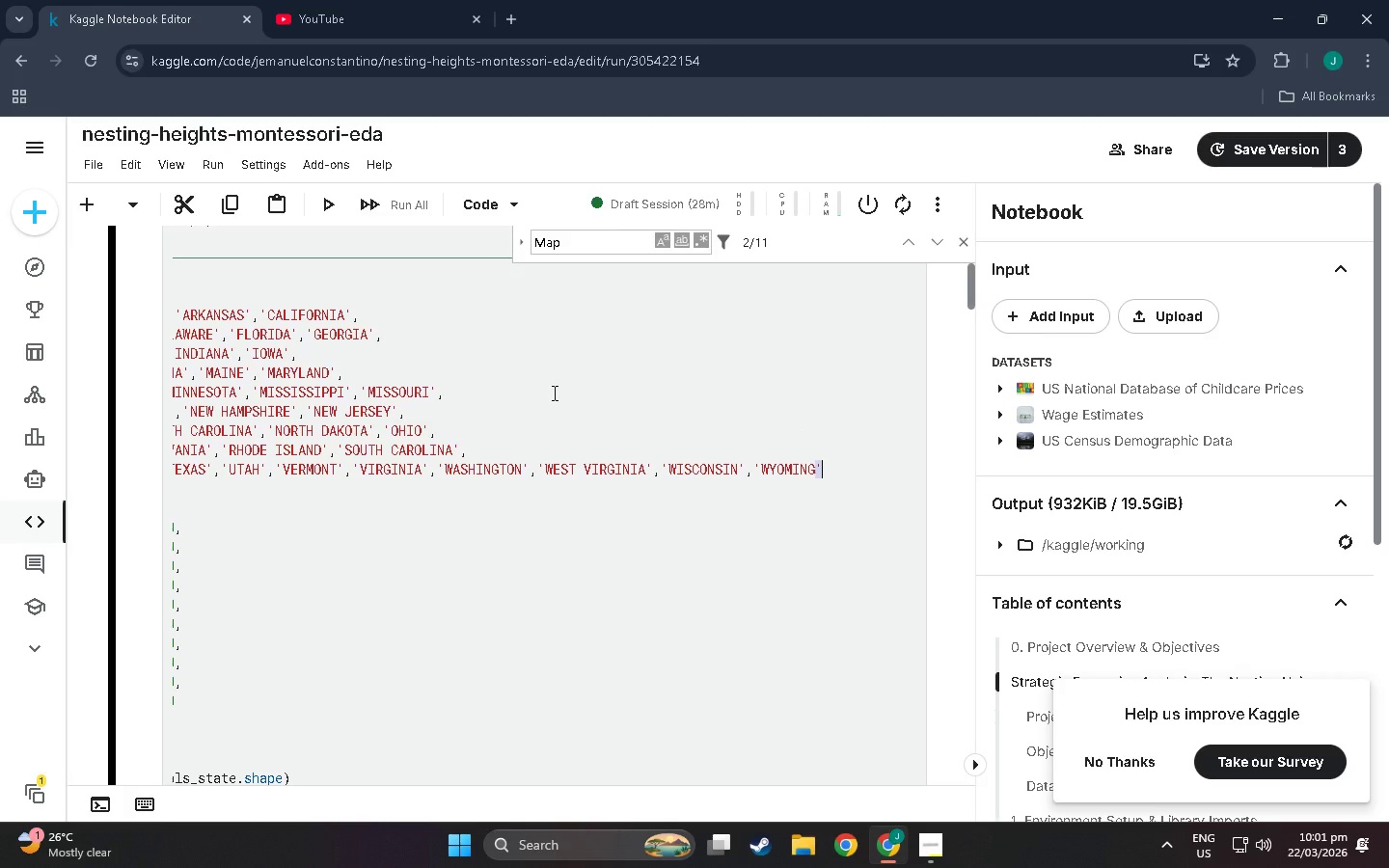 
wait(17.84)
 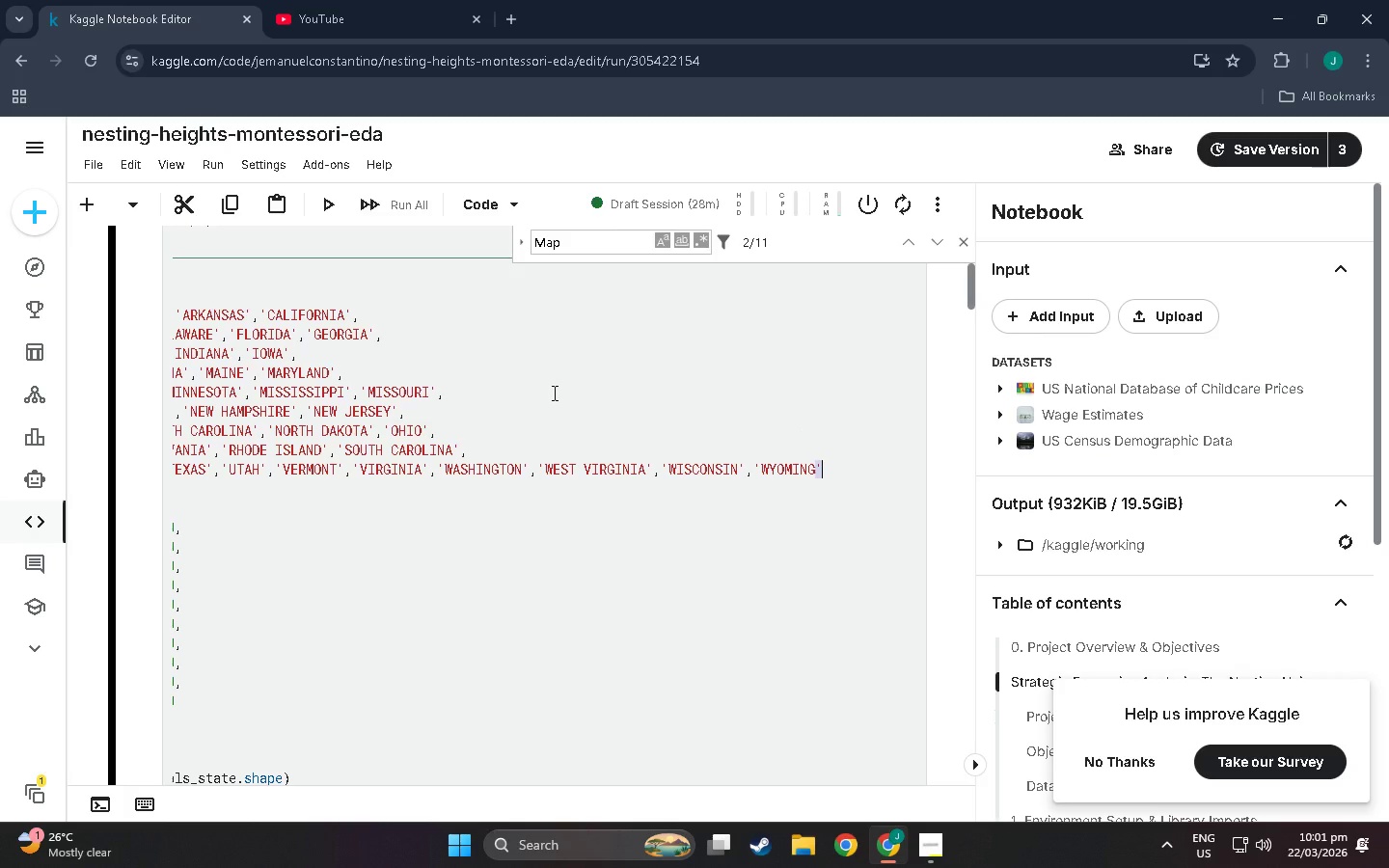 
left_click_drag(start_coordinate=[511, 415], to_coordinate=[0, 418])
 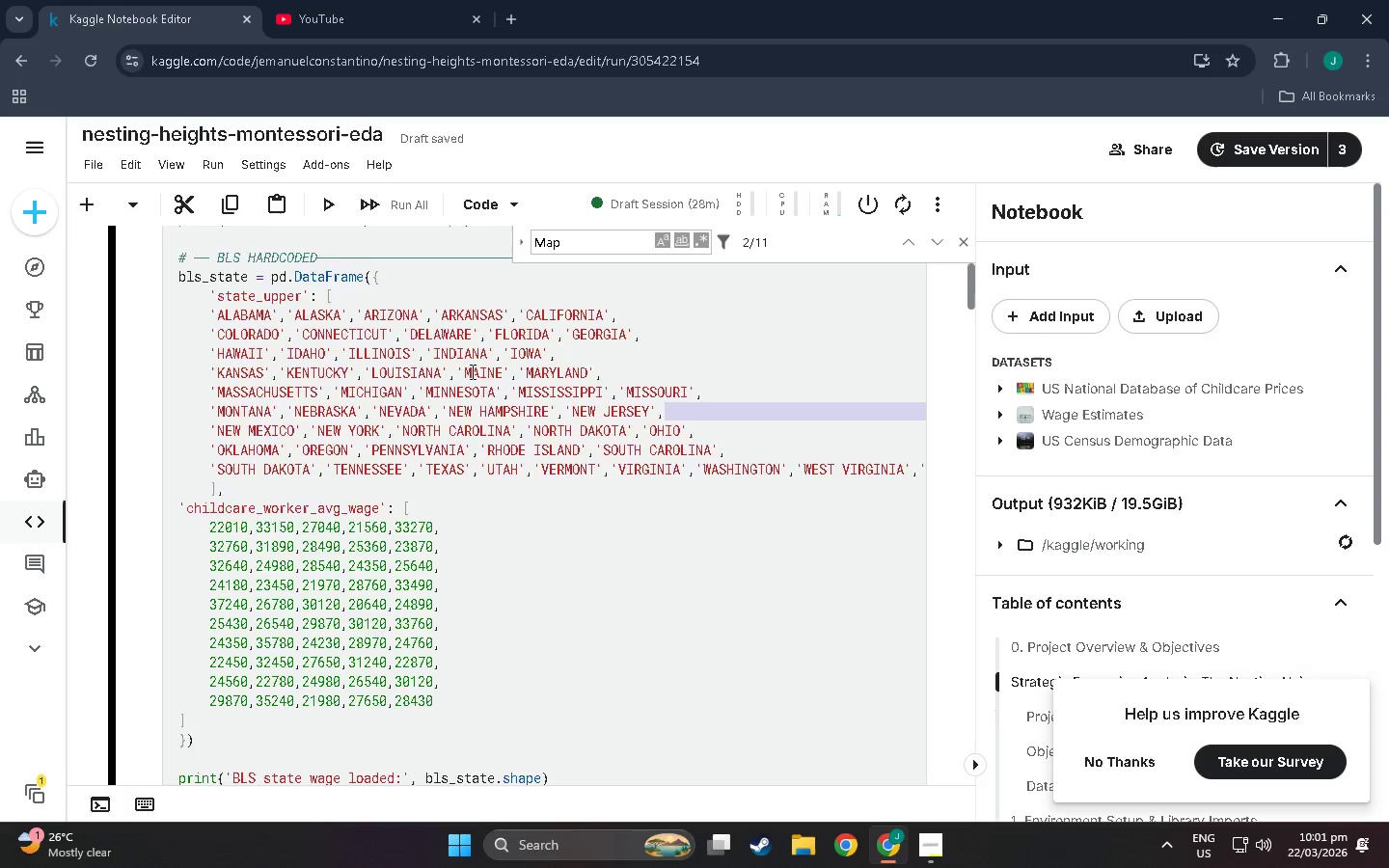 
scroll: coordinate [463, 374], scroll_direction: up, amount: 3.0
 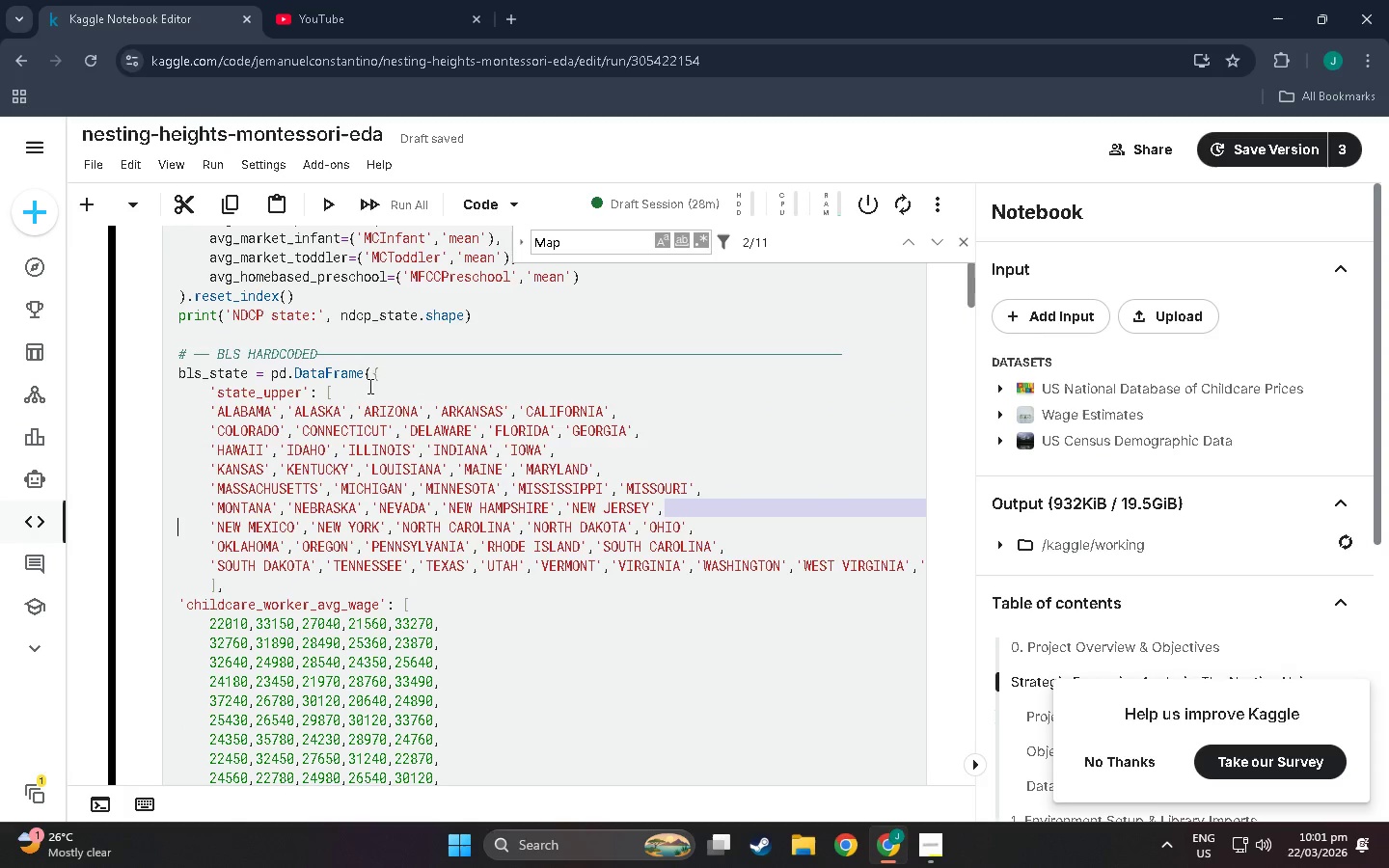 
left_click([292, 430])
 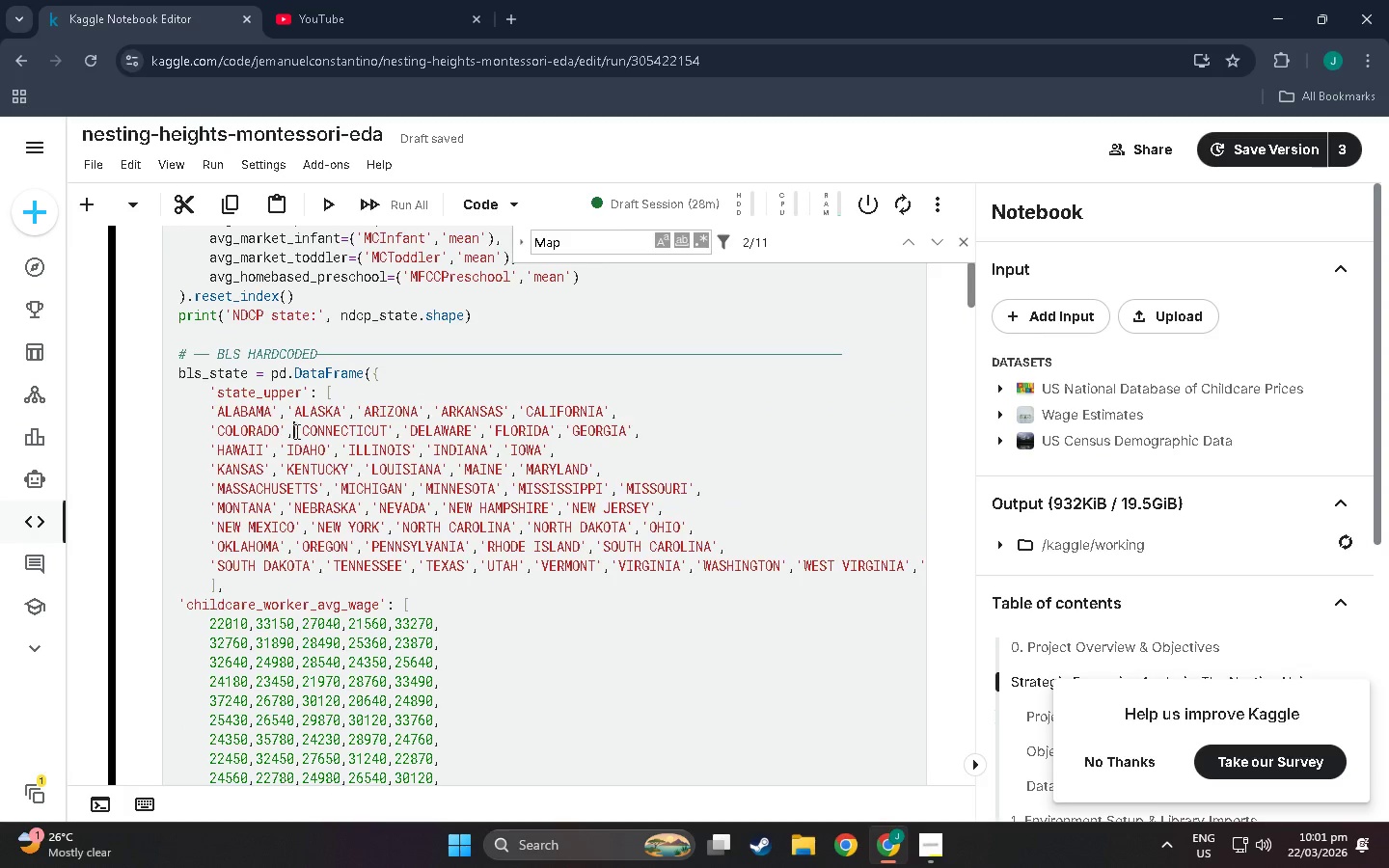 
scroll: coordinate [322, 554], scroll_direction: down, amount: 28.0
 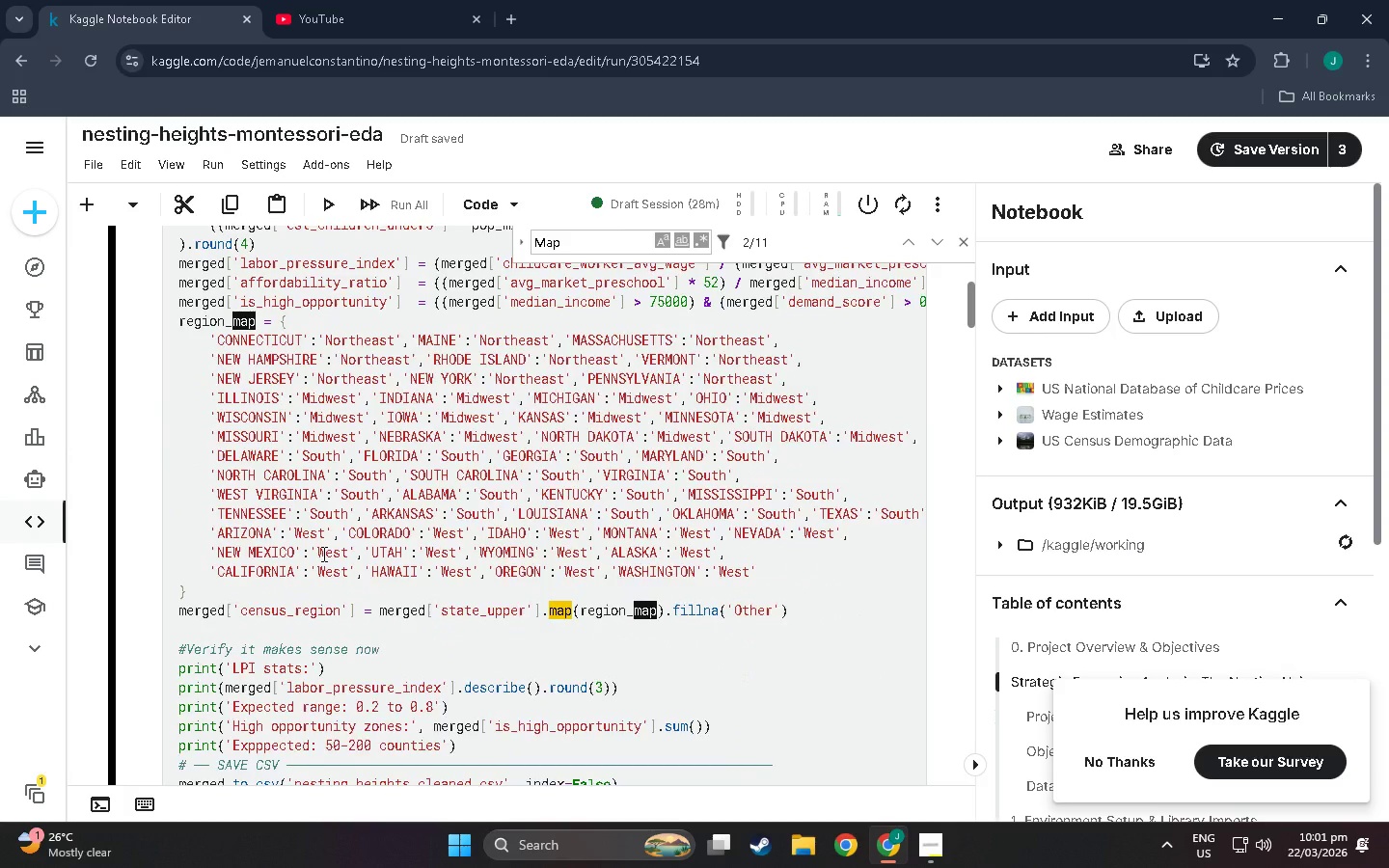 
scroll: coordinate [322, 554], scroll_direction: up, amount: 3.0
 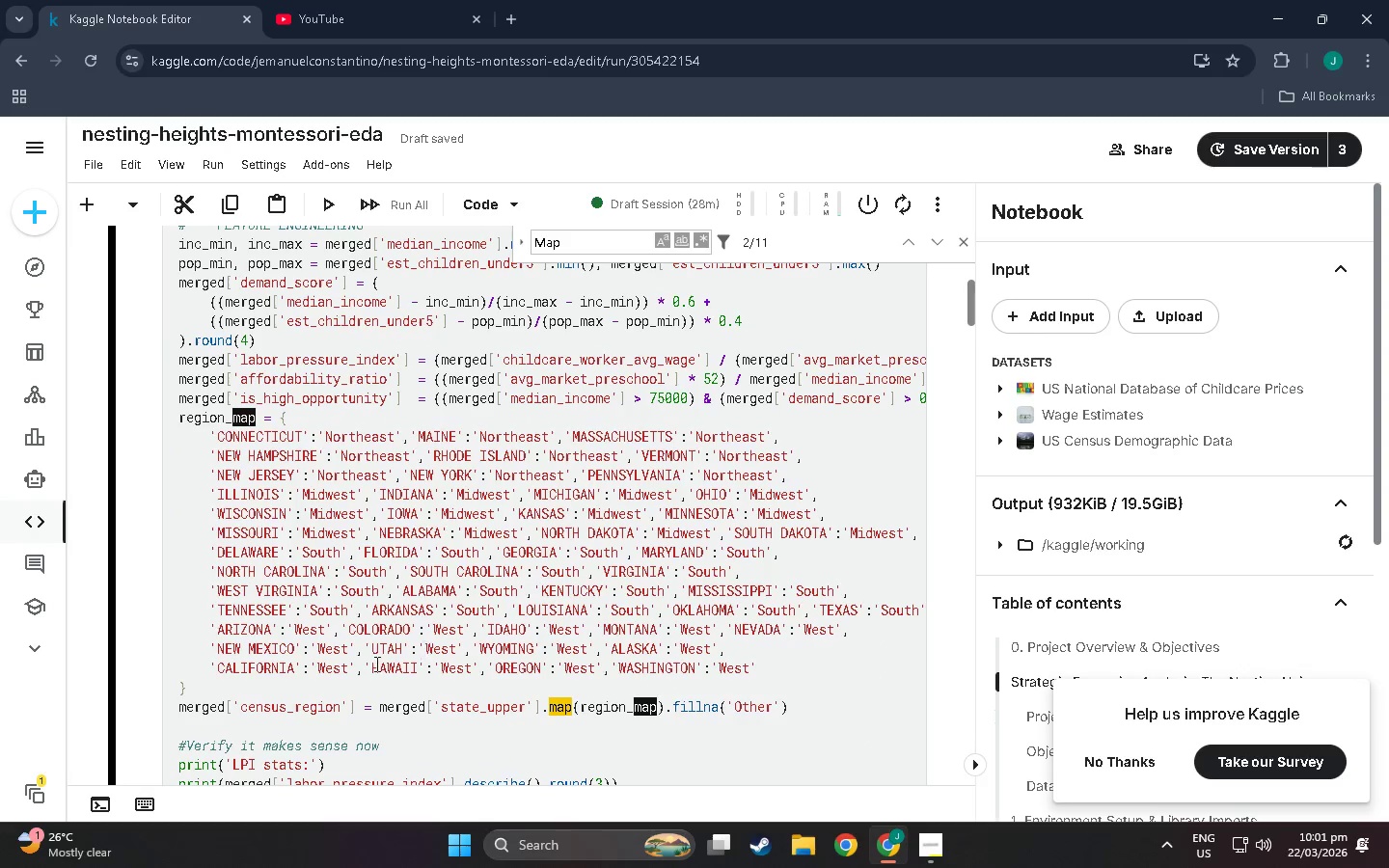 
scroll: coordinate [353, 653], scroll_direction: down, amount: 3.0
 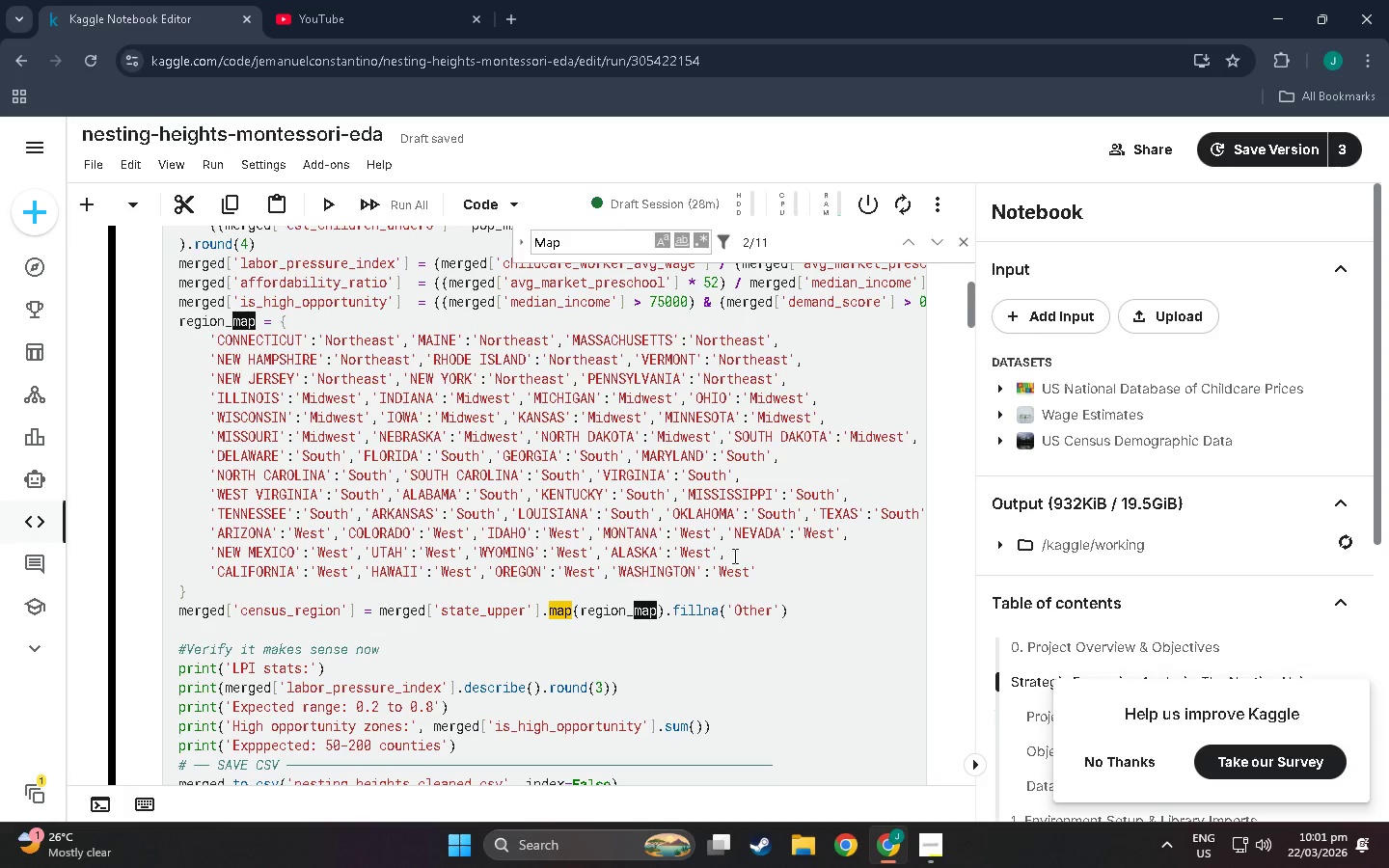 
left_click([762, 564])
 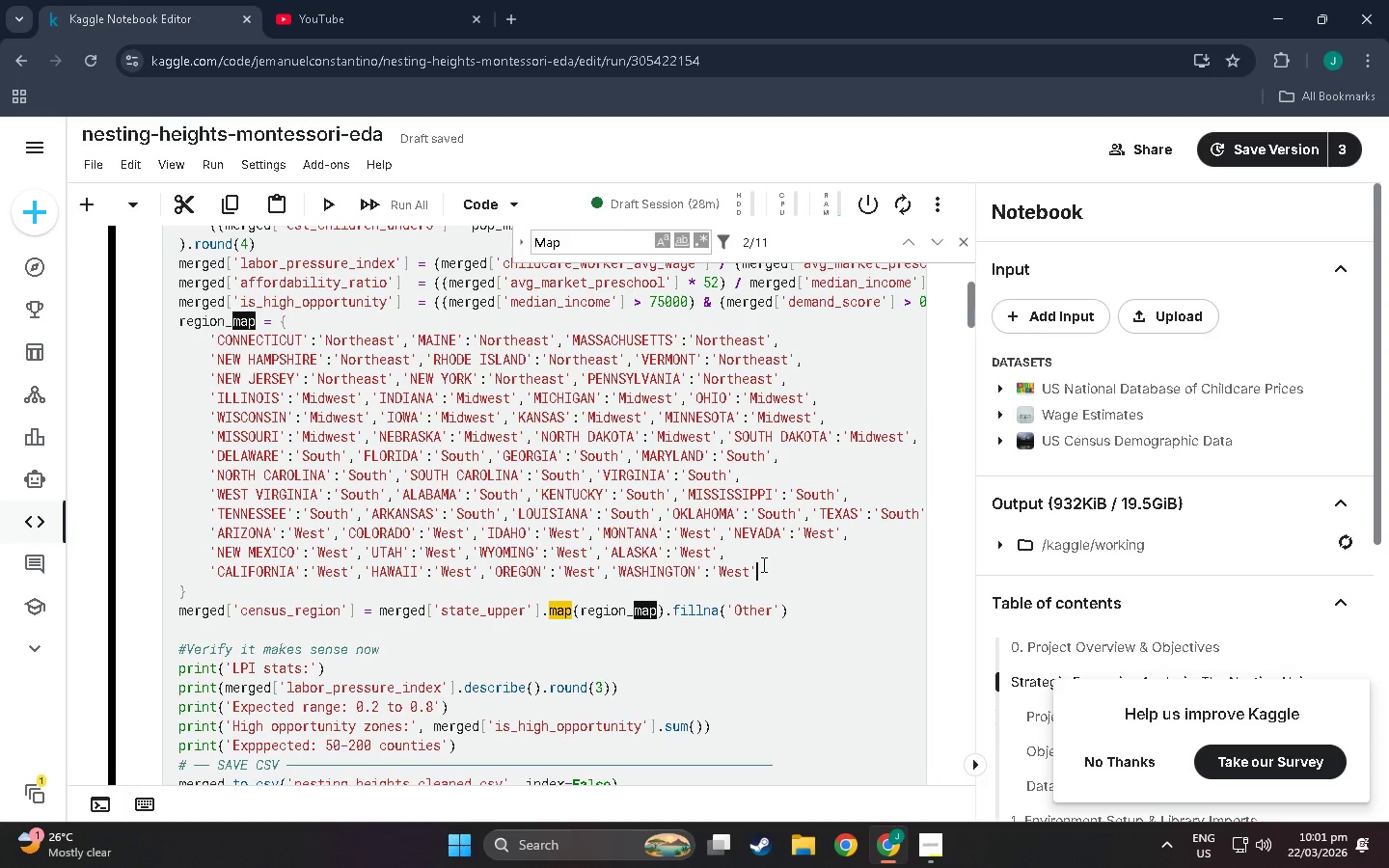 
key(Enter)
 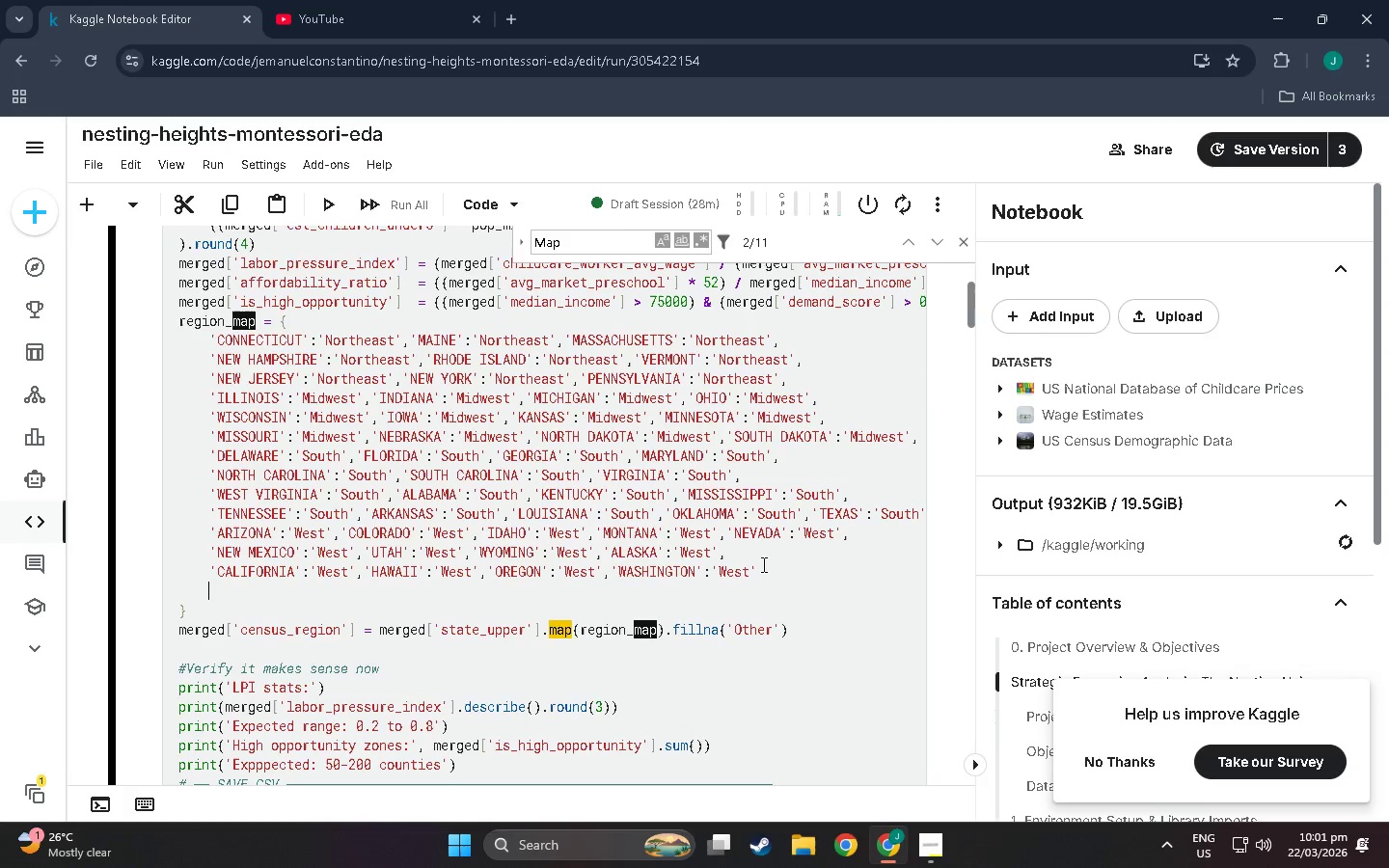 
key(Backspace)
 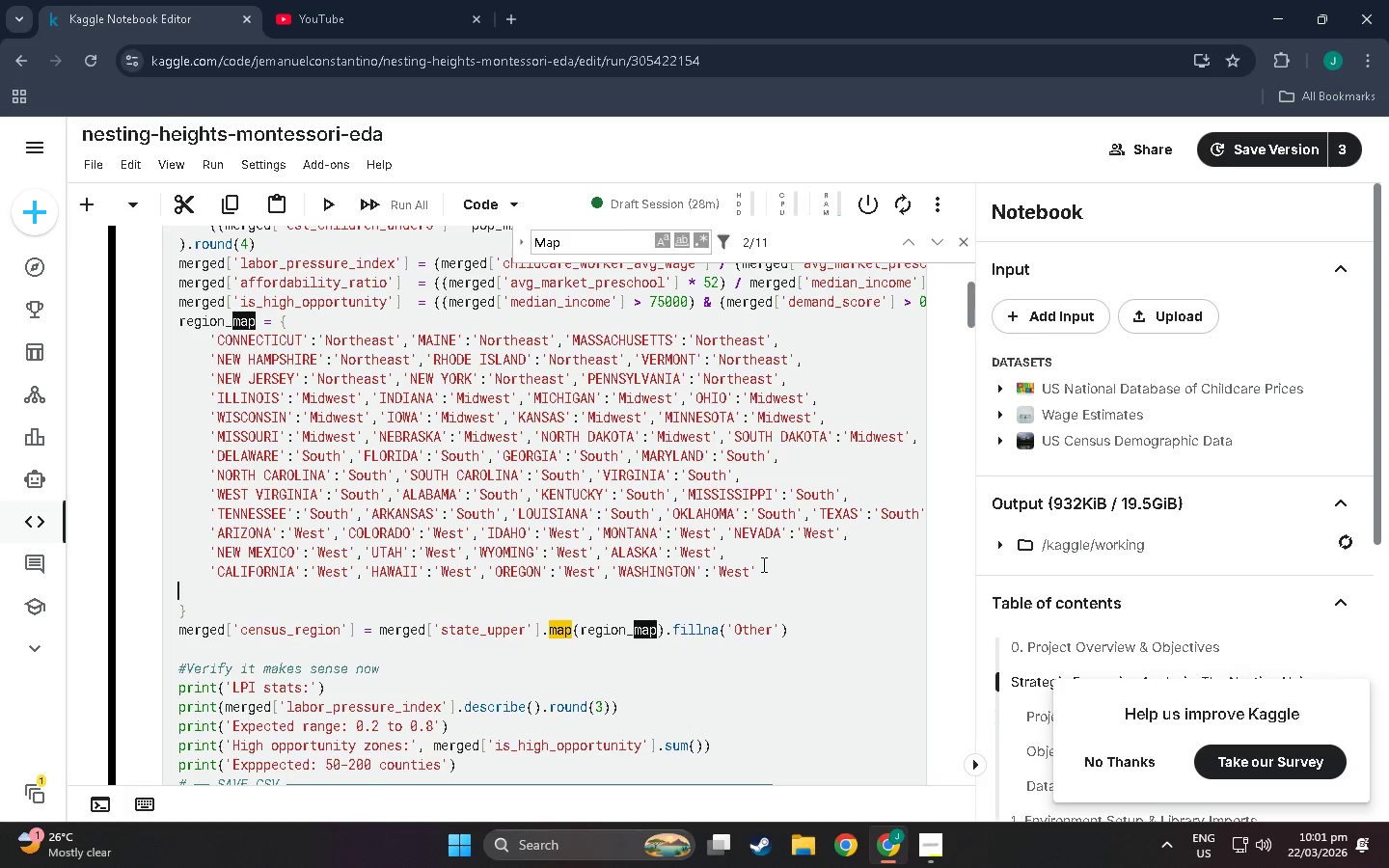 
key(Backspace)
 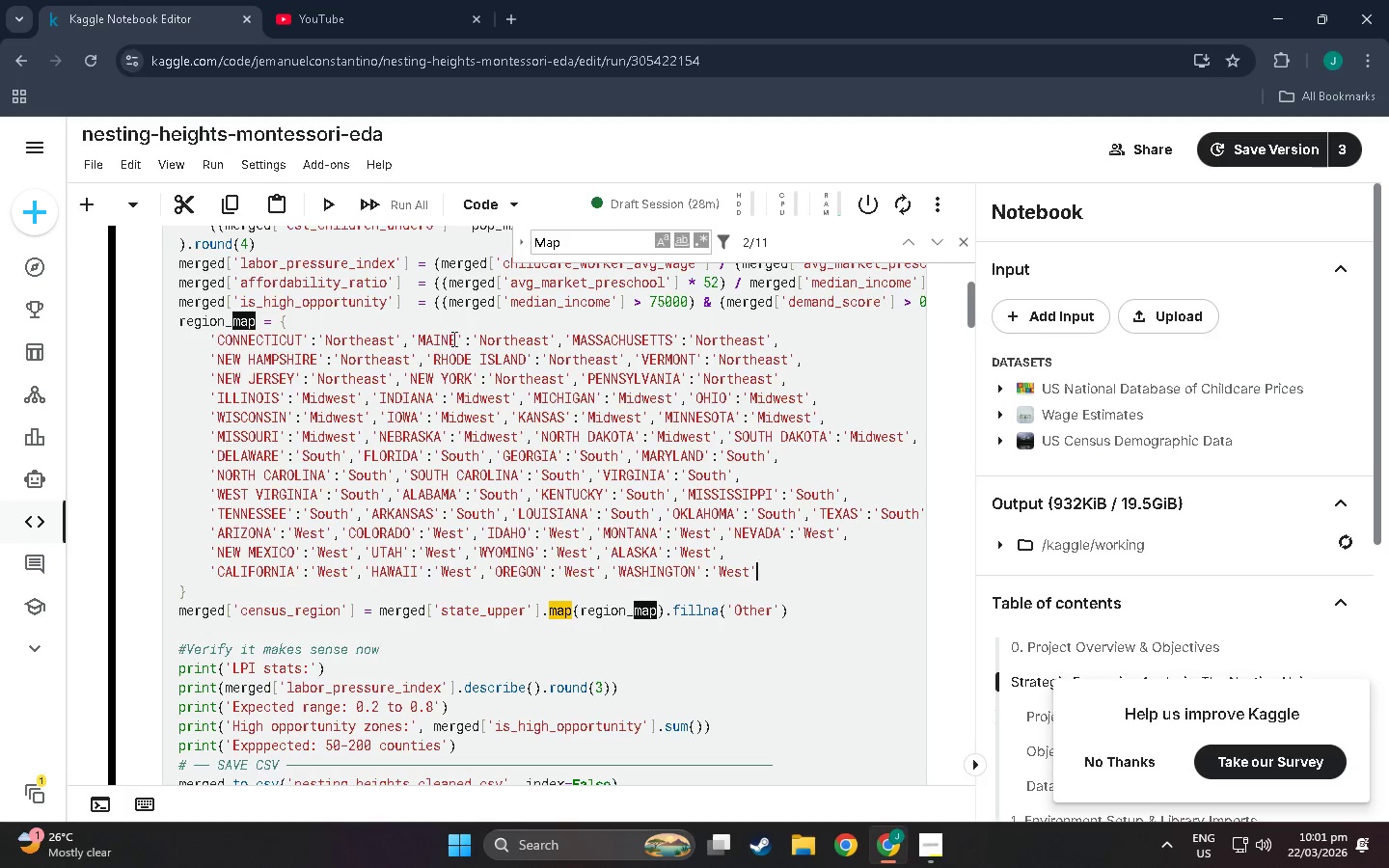 
wait(10.33)
 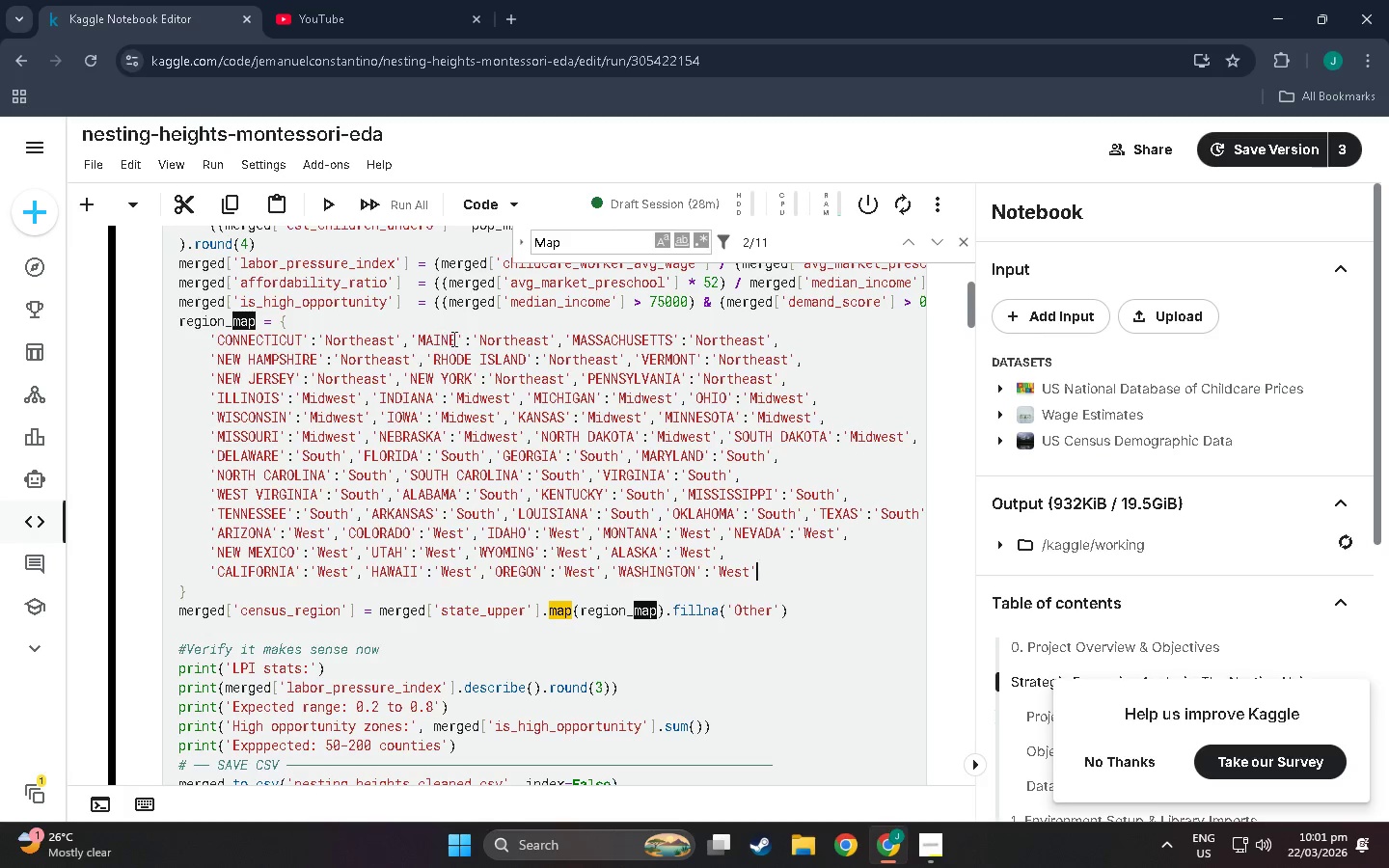 
key(Enter)
 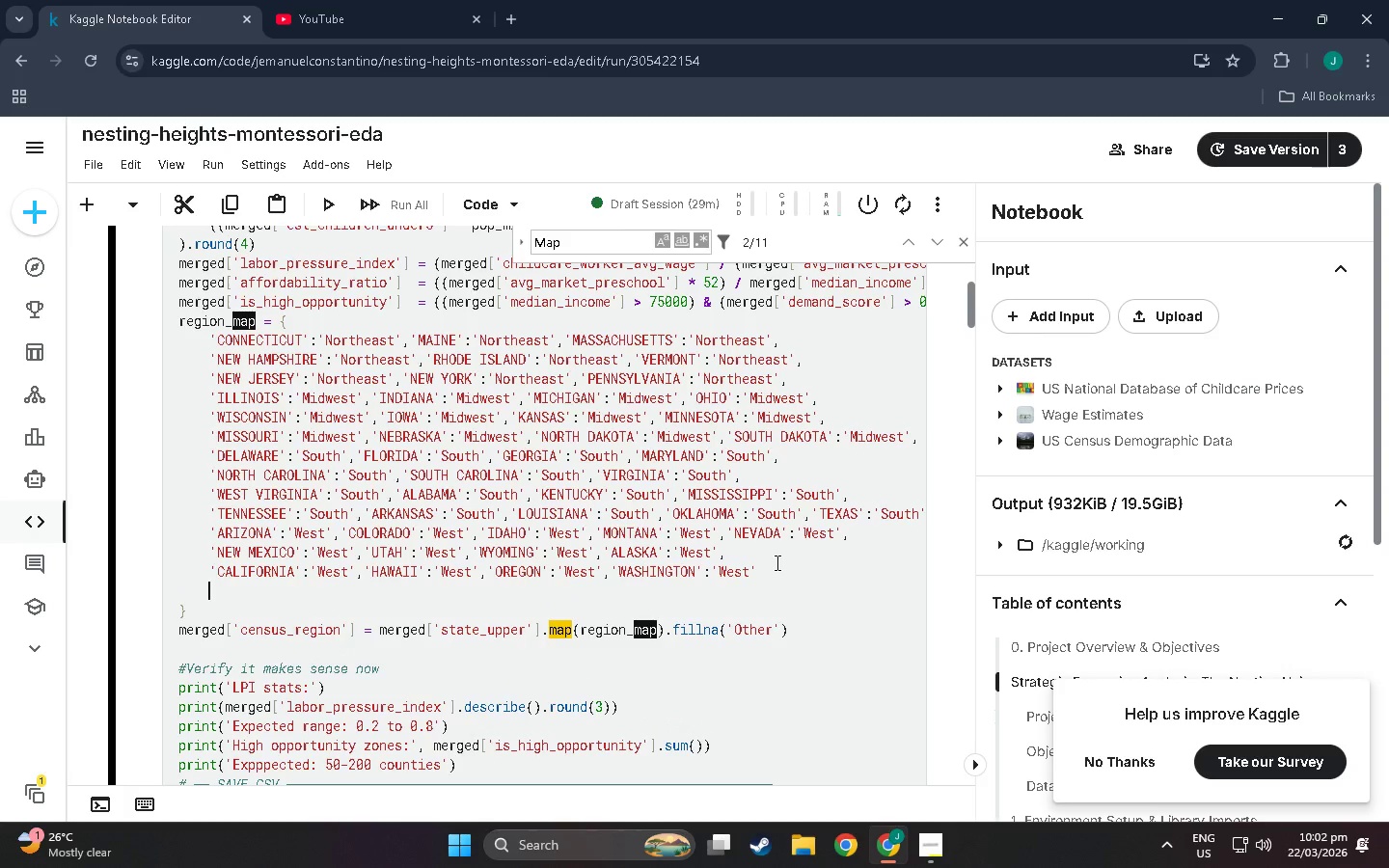 
type('DISTRICT OF COLUMBIA)
 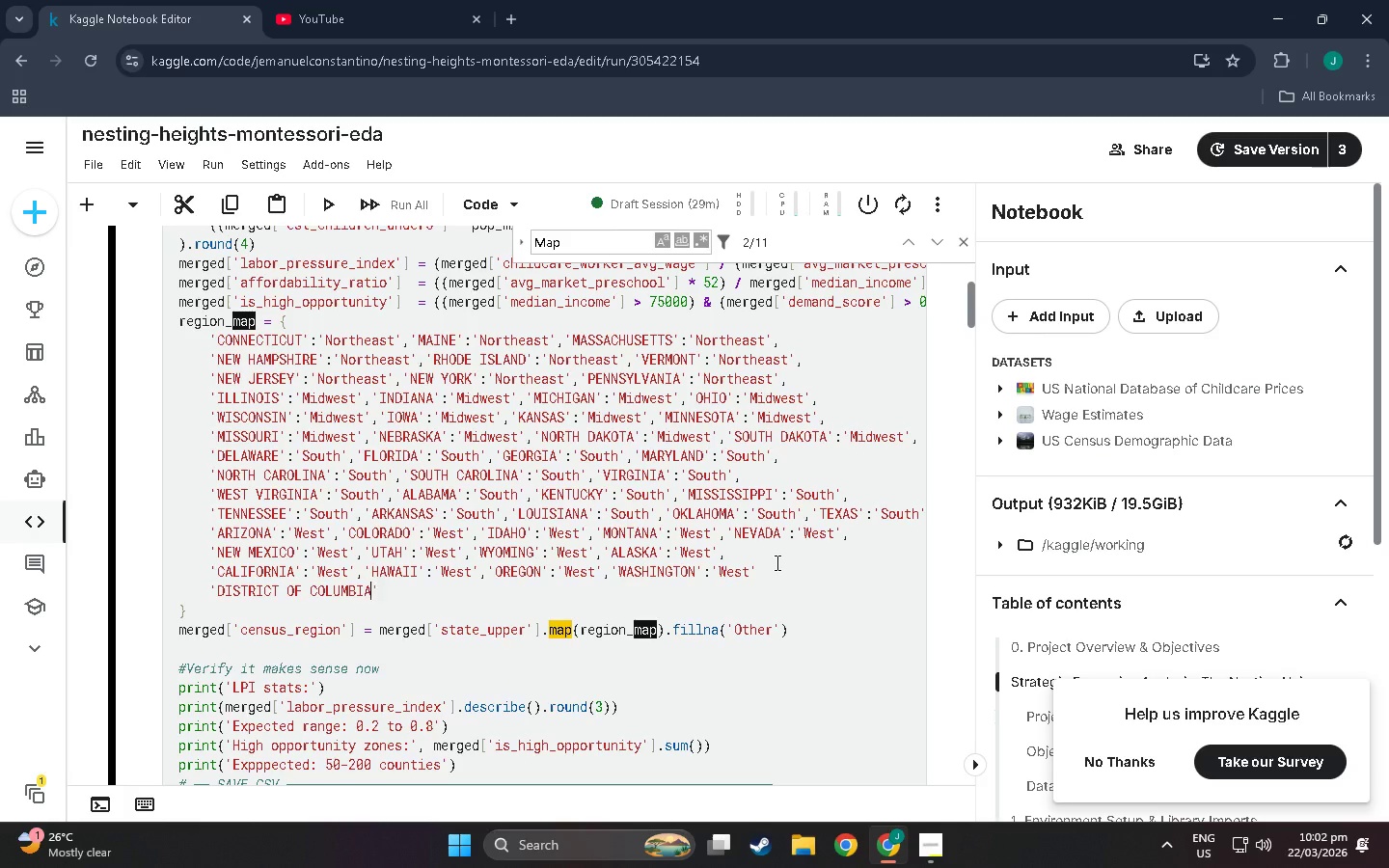 
key(ArrowRight)
 